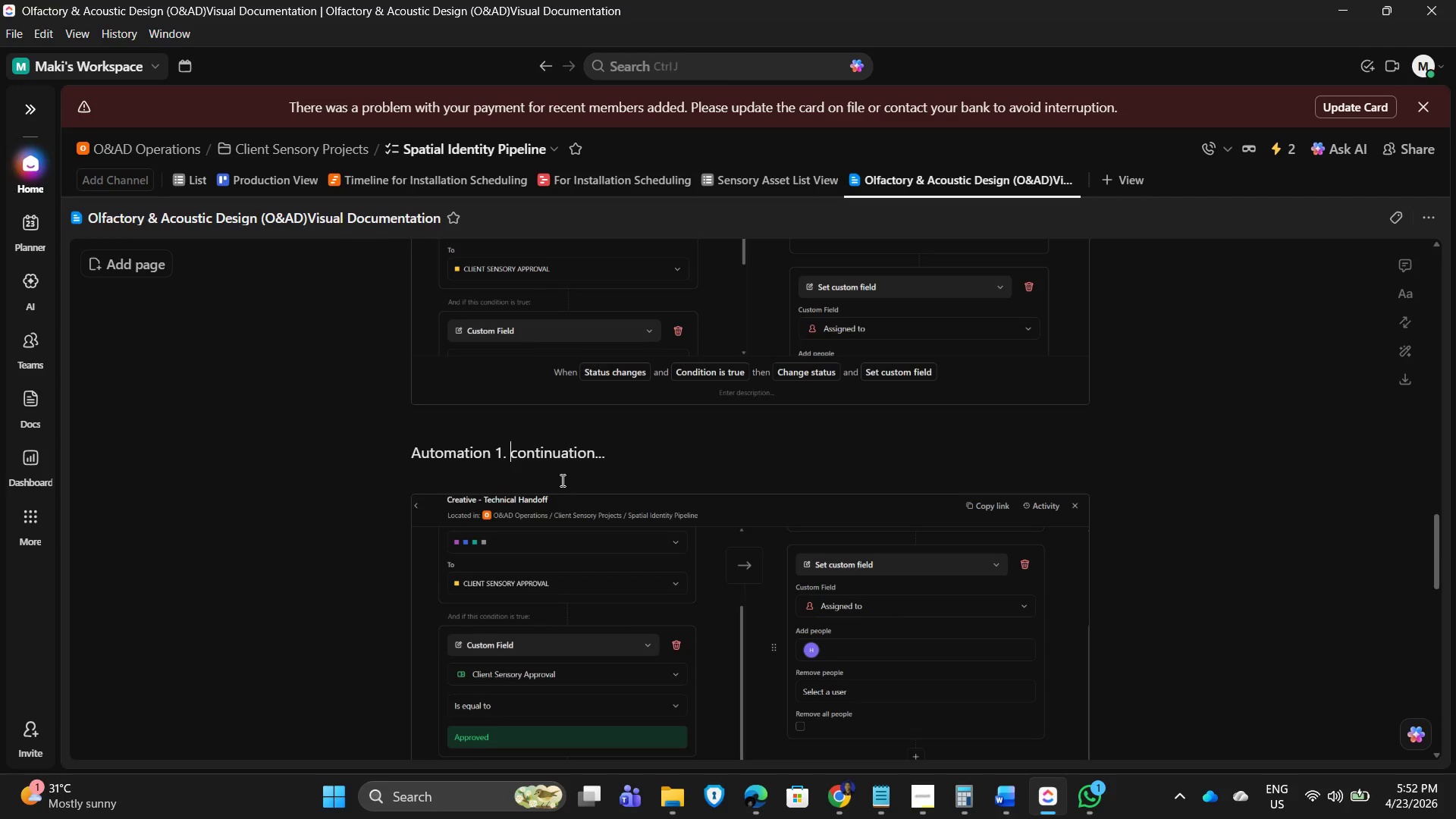 
hold_key(key=ArrowRight, duration=0.8)
 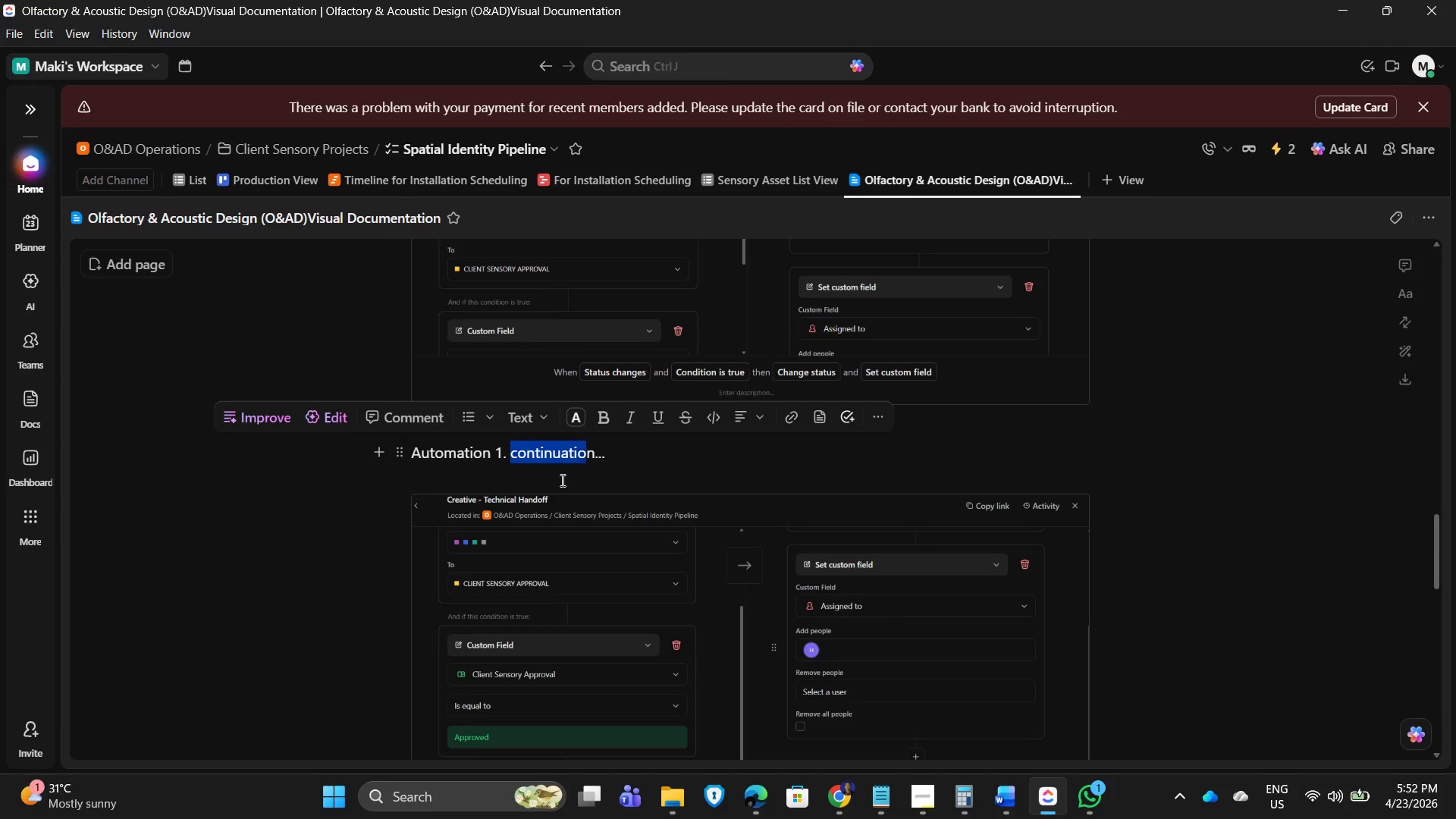 
key(Shift+ArrowRight)
 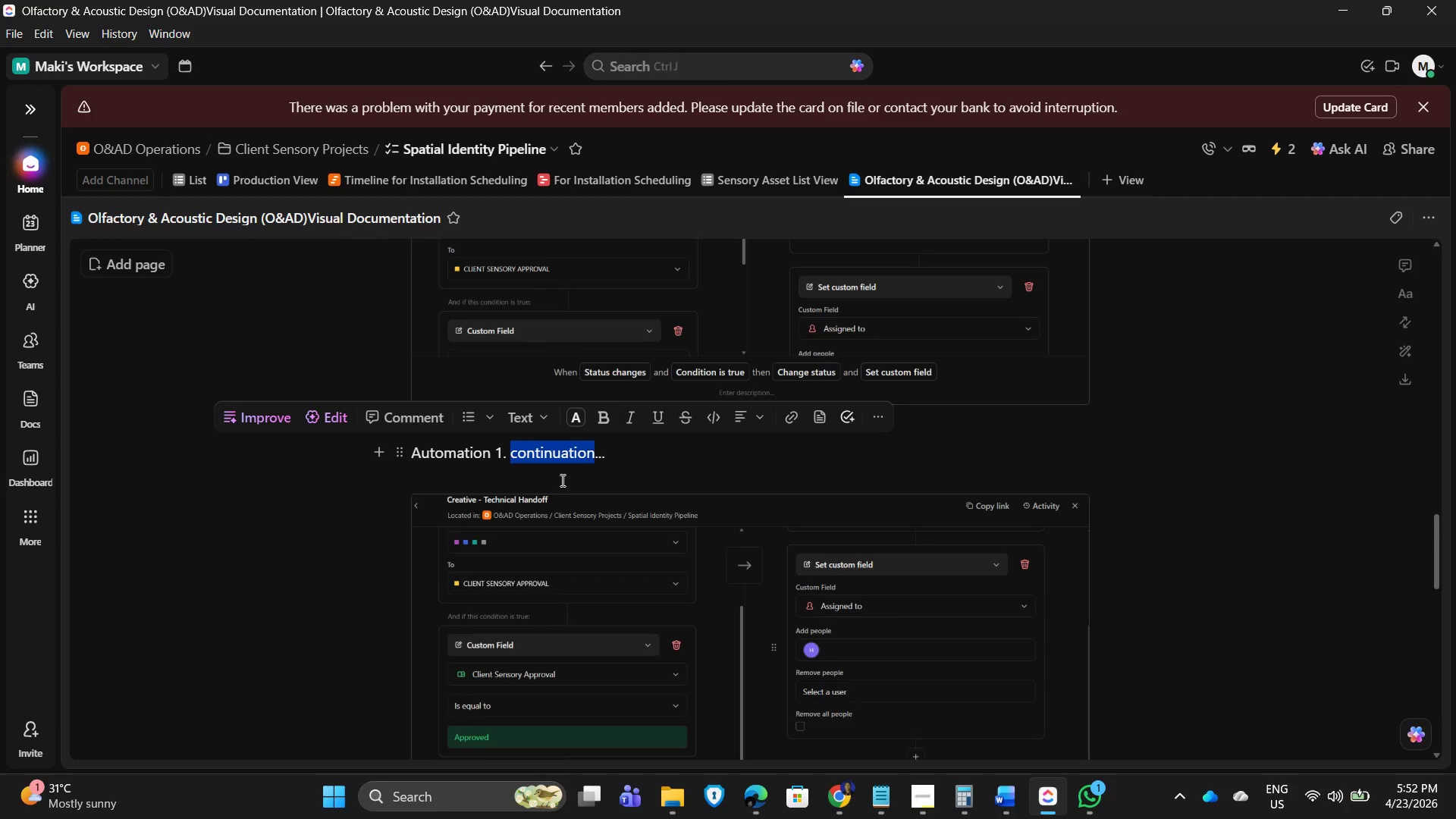 
key(Shift+ArrowRight)
 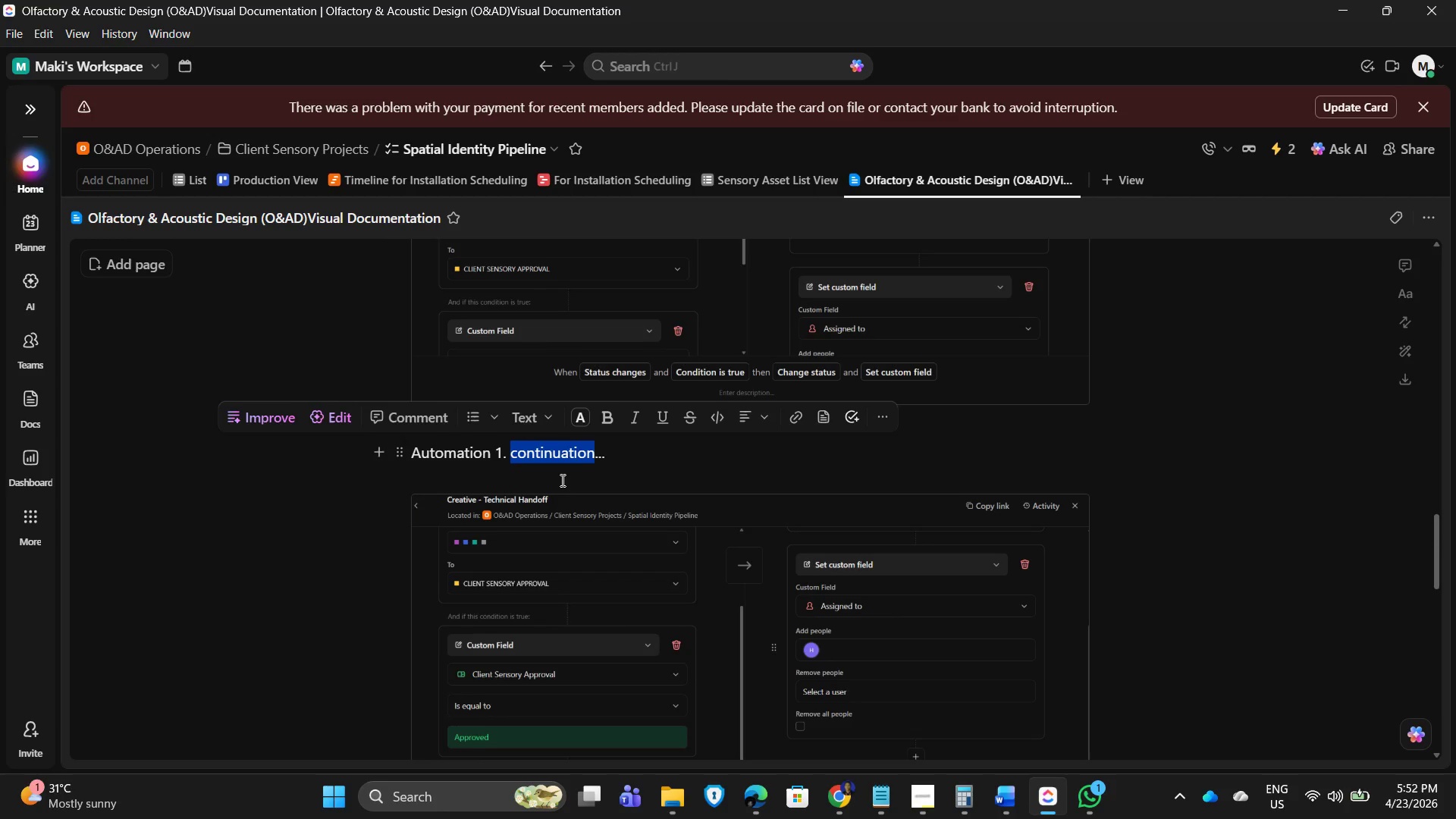 
key(Shift+ArrowRight)
 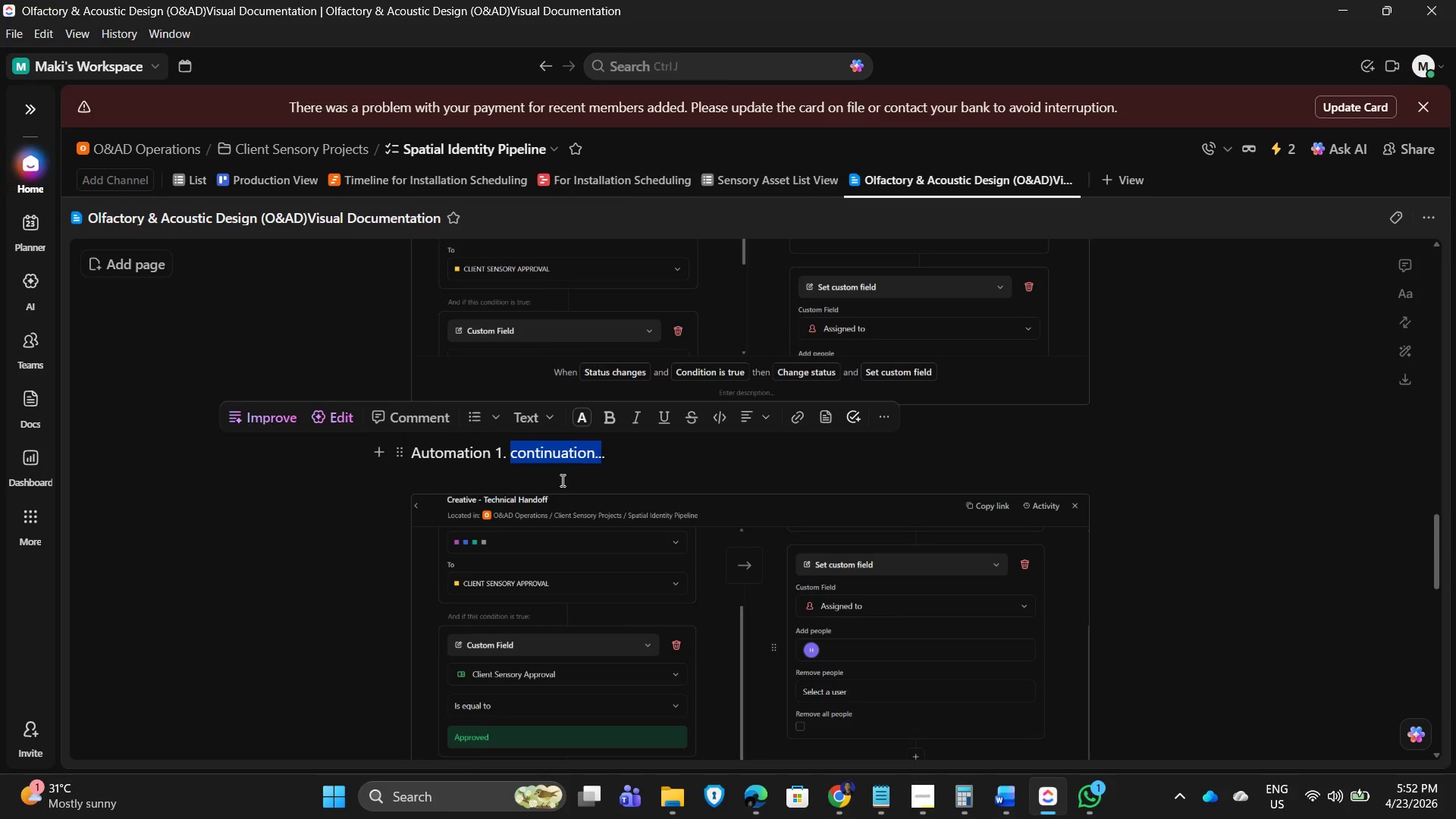 
key(Shift+ArrowRight)
 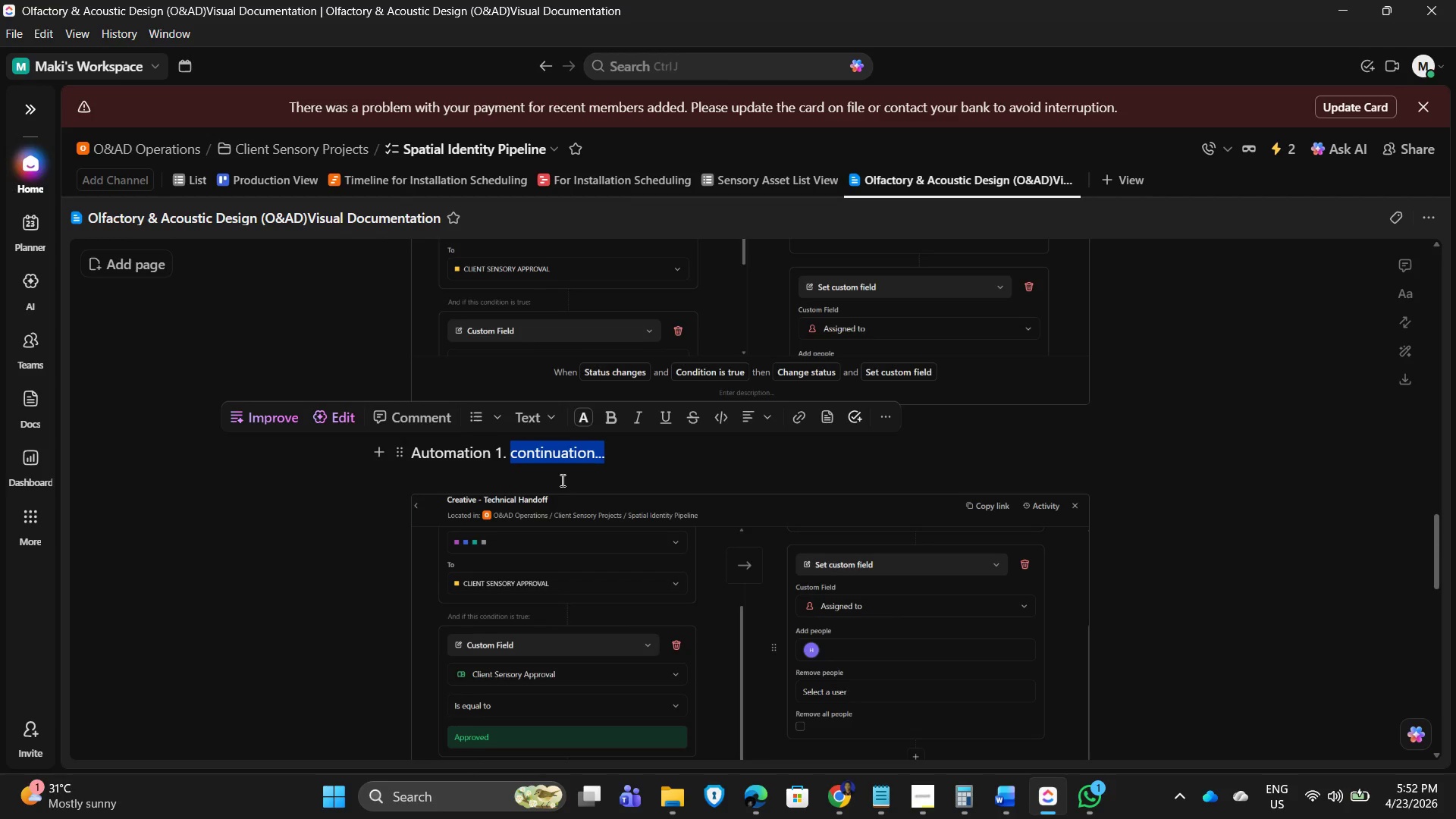 
key(Shift+ArrowRight)
 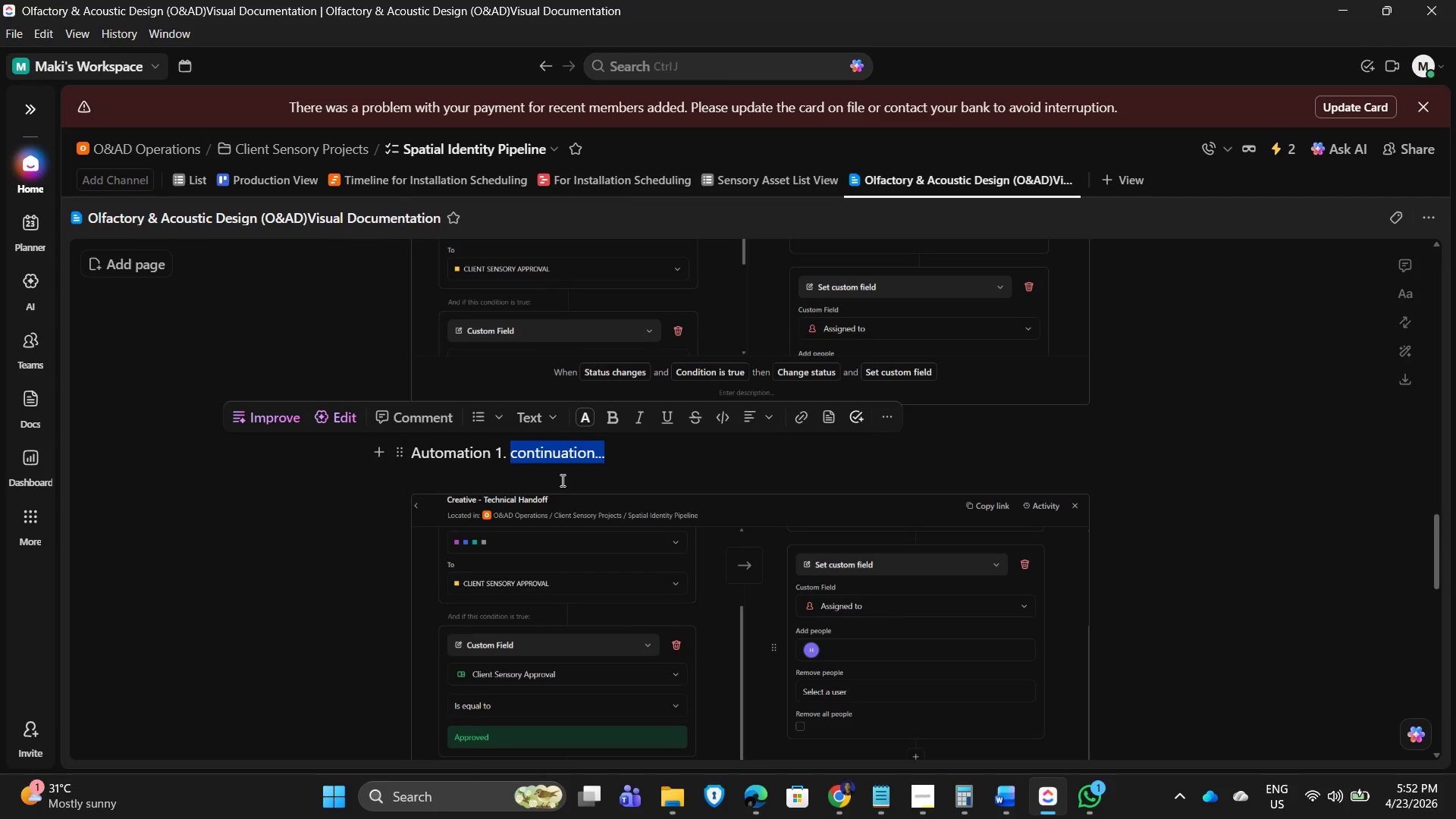 
hold_key(key=ControlLeft, duration=1.94)
 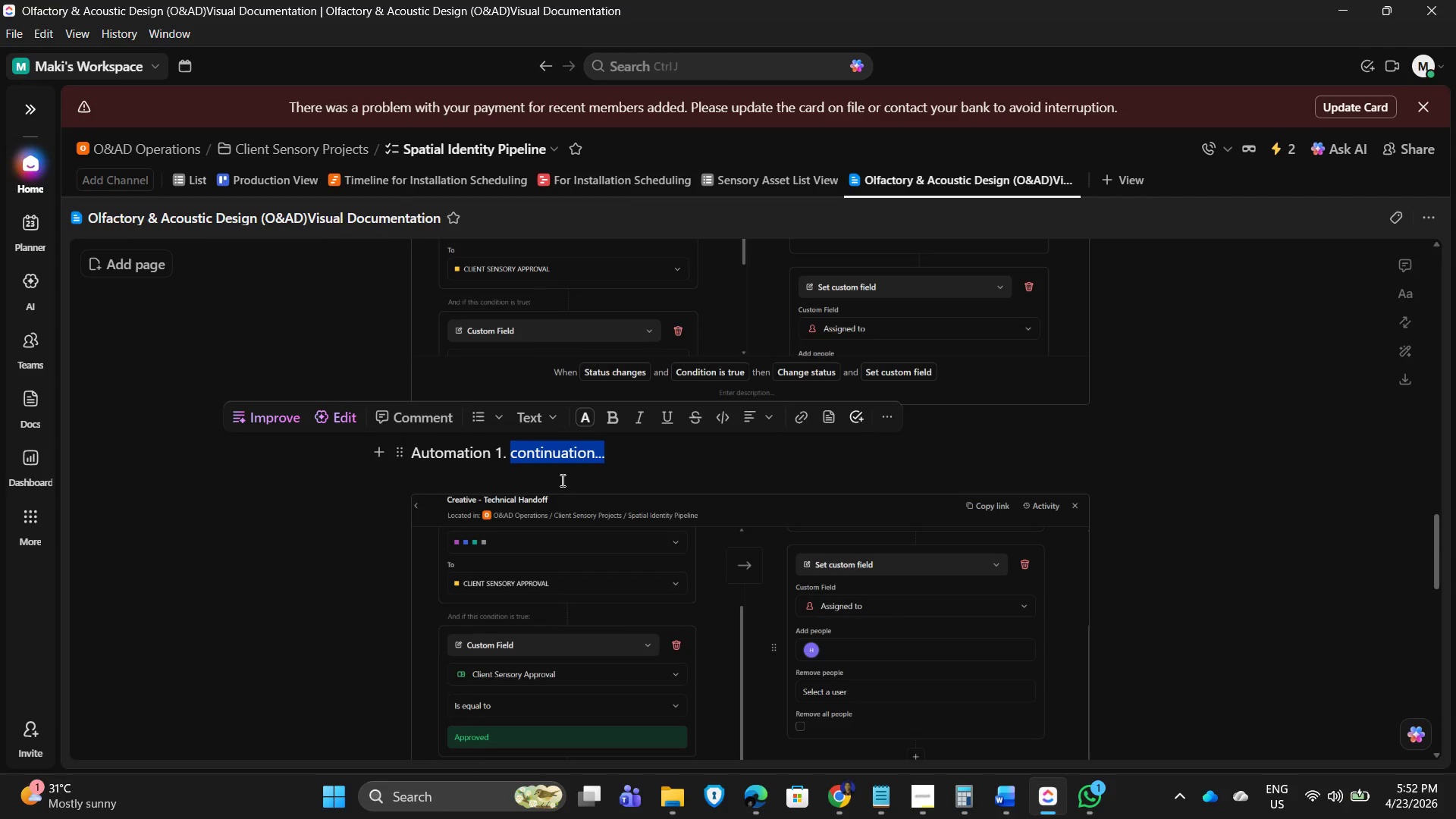 
key(Control+I)
 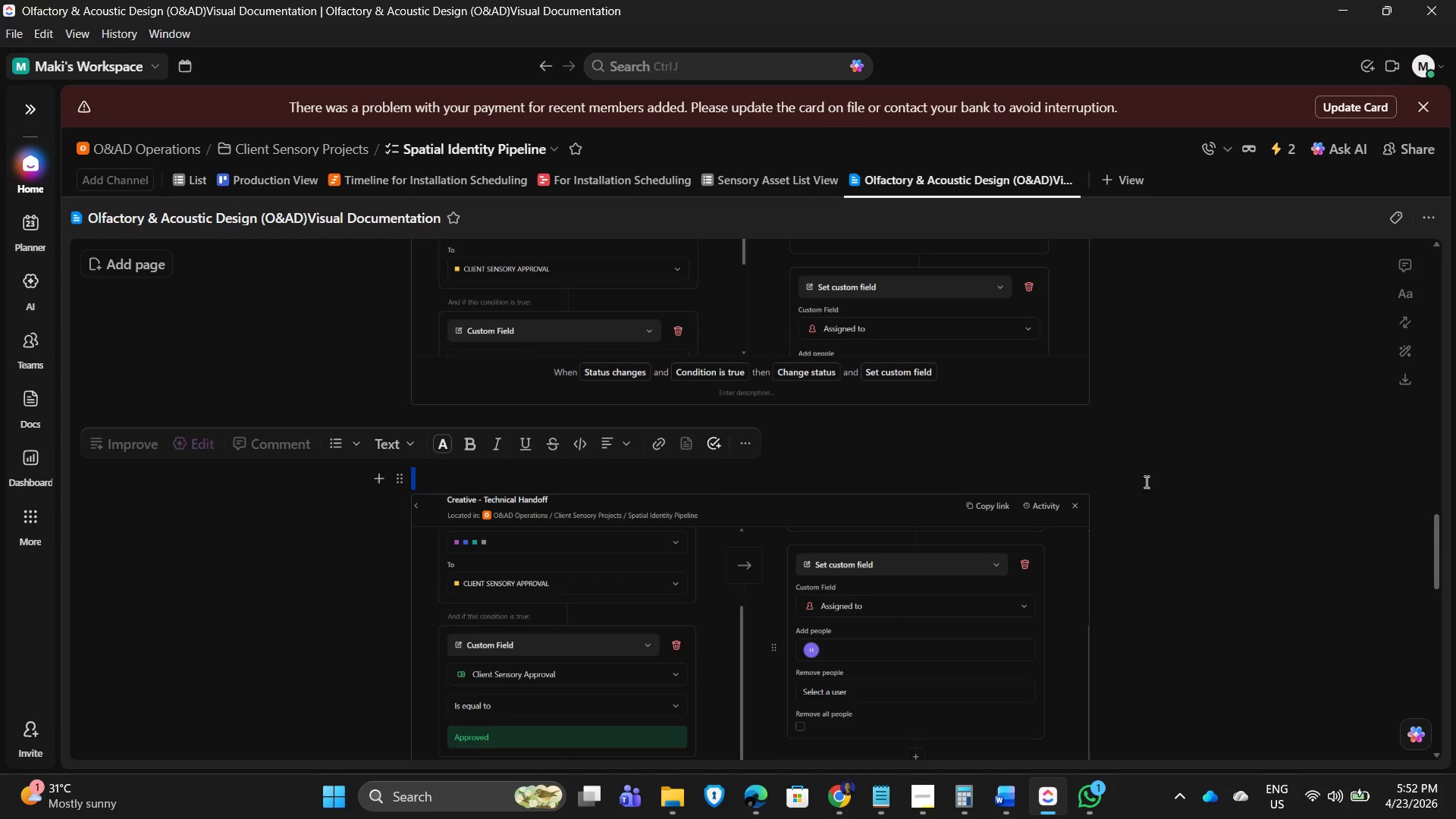 
left_click([1207, 565])
 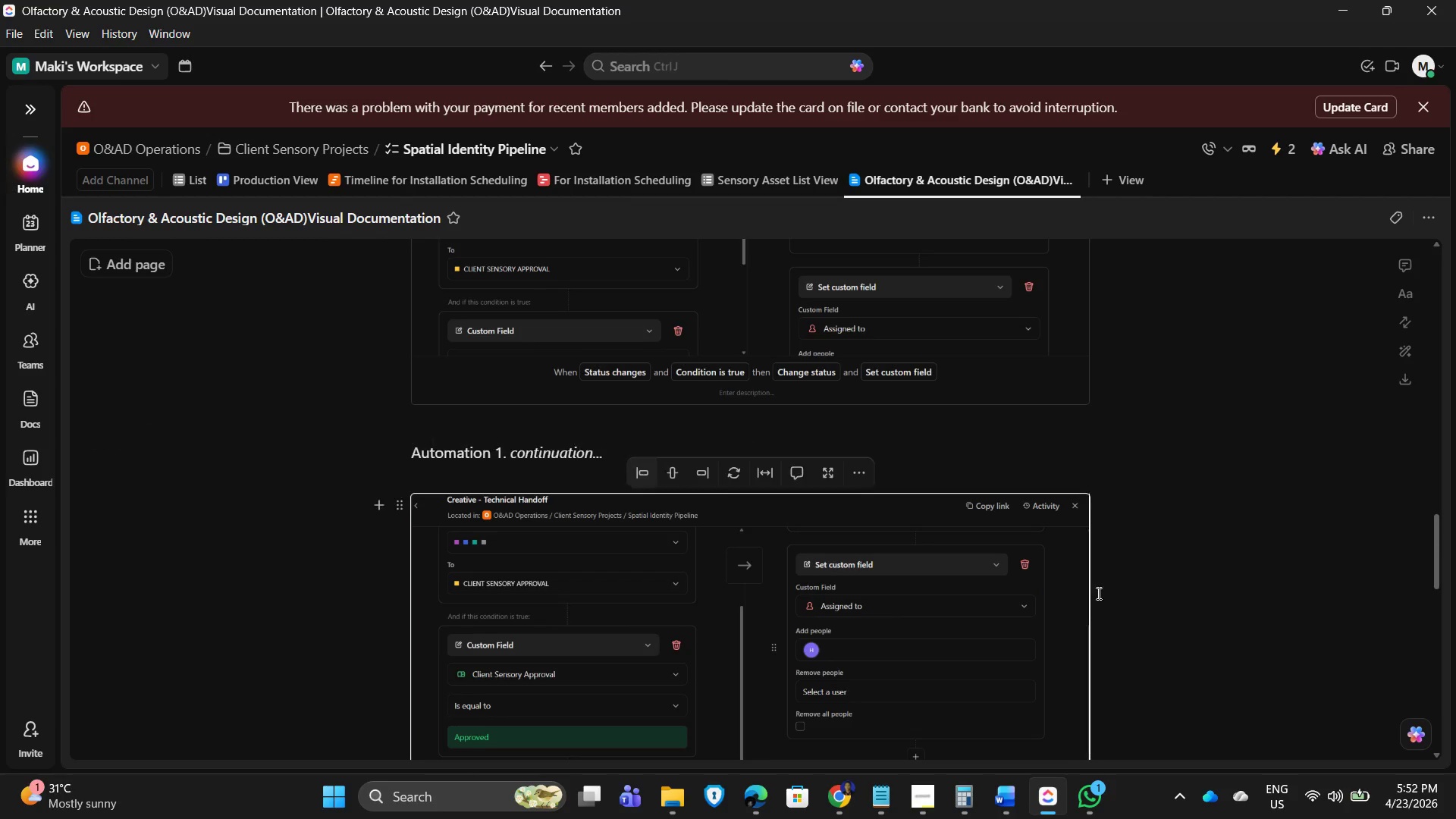 
scroll: coordinate [521, 594], scroll_direction: up, amount: 1.0
 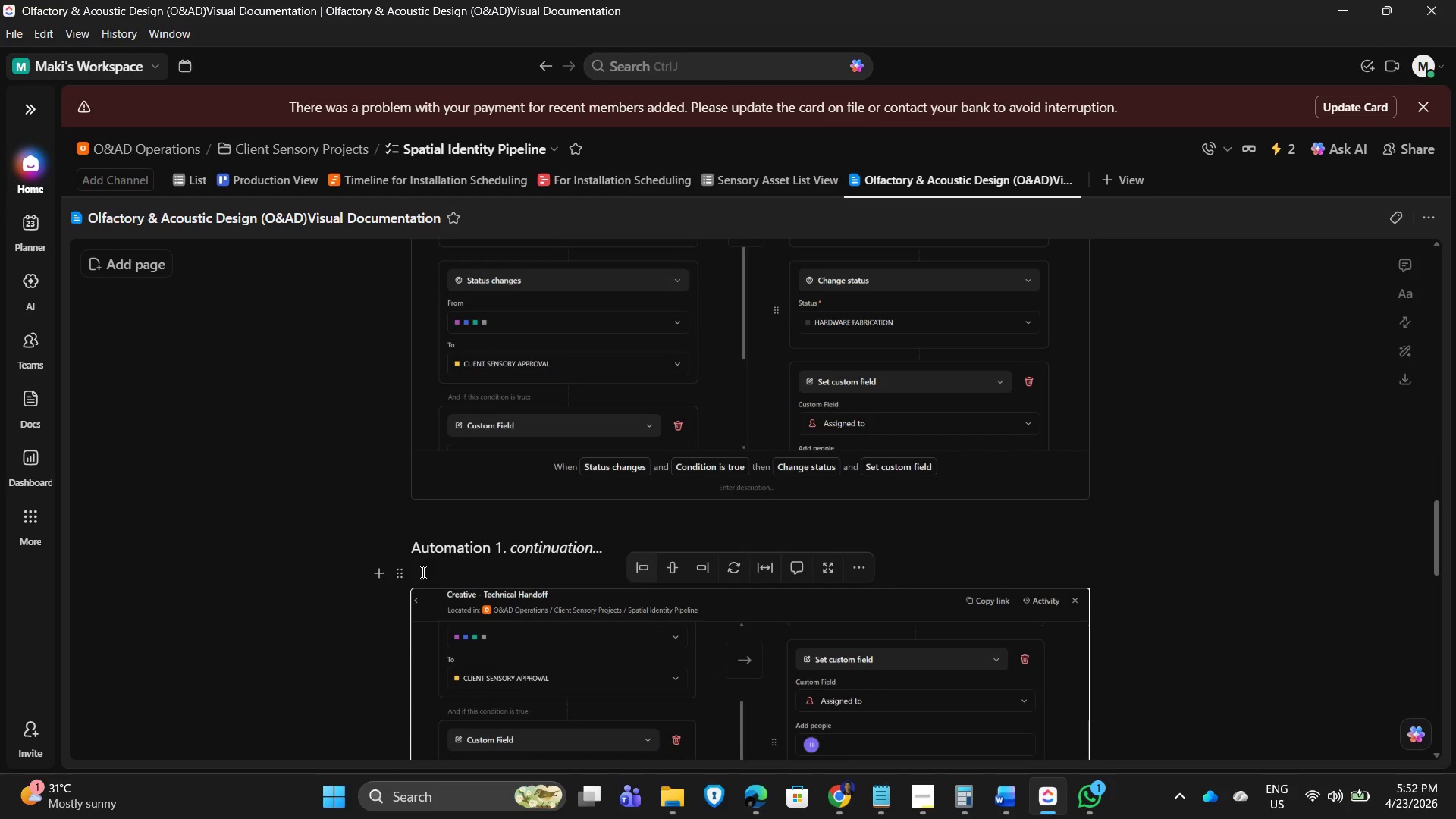 
left_click([428, 572])
 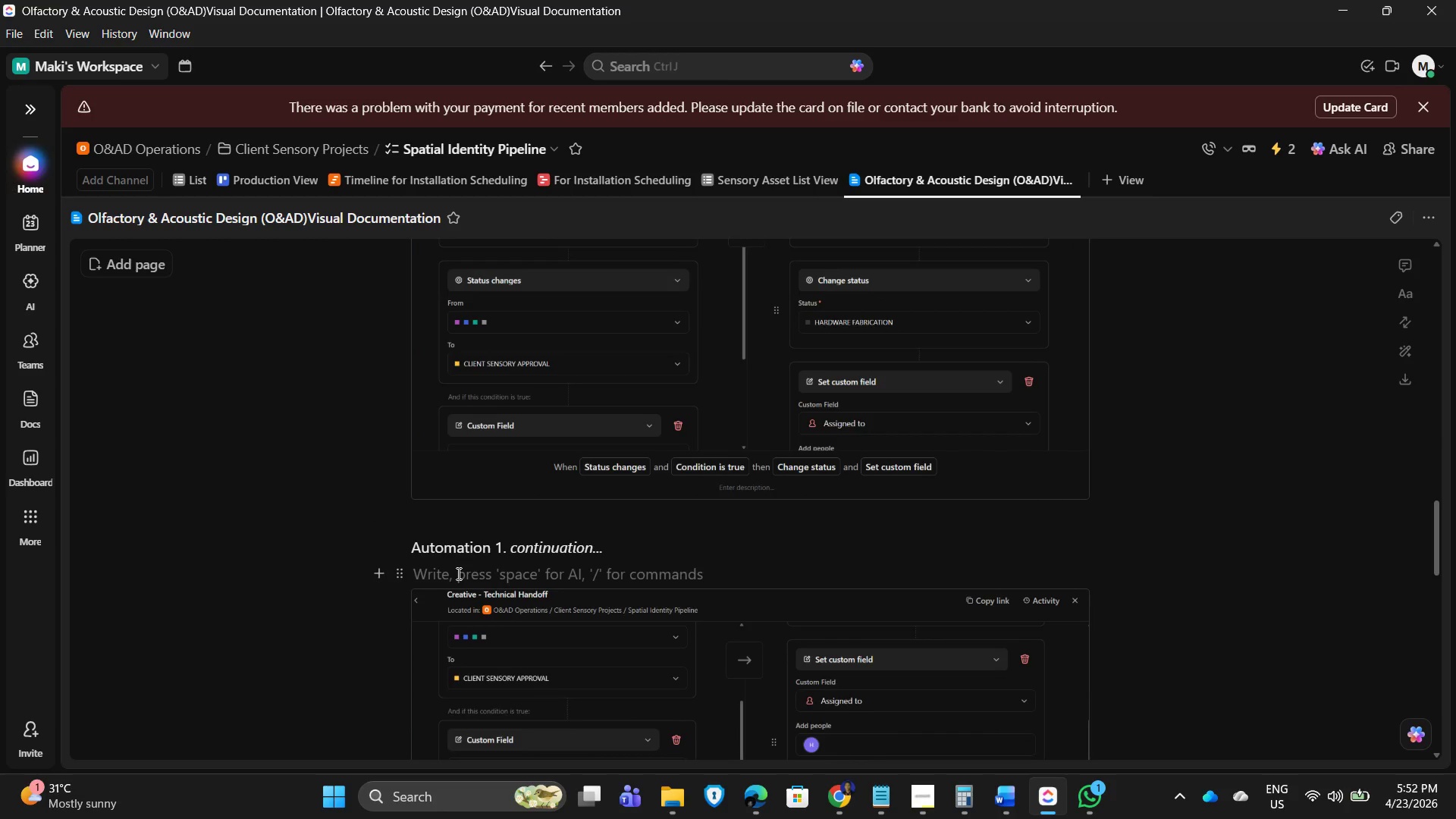 
key(Backspace)
 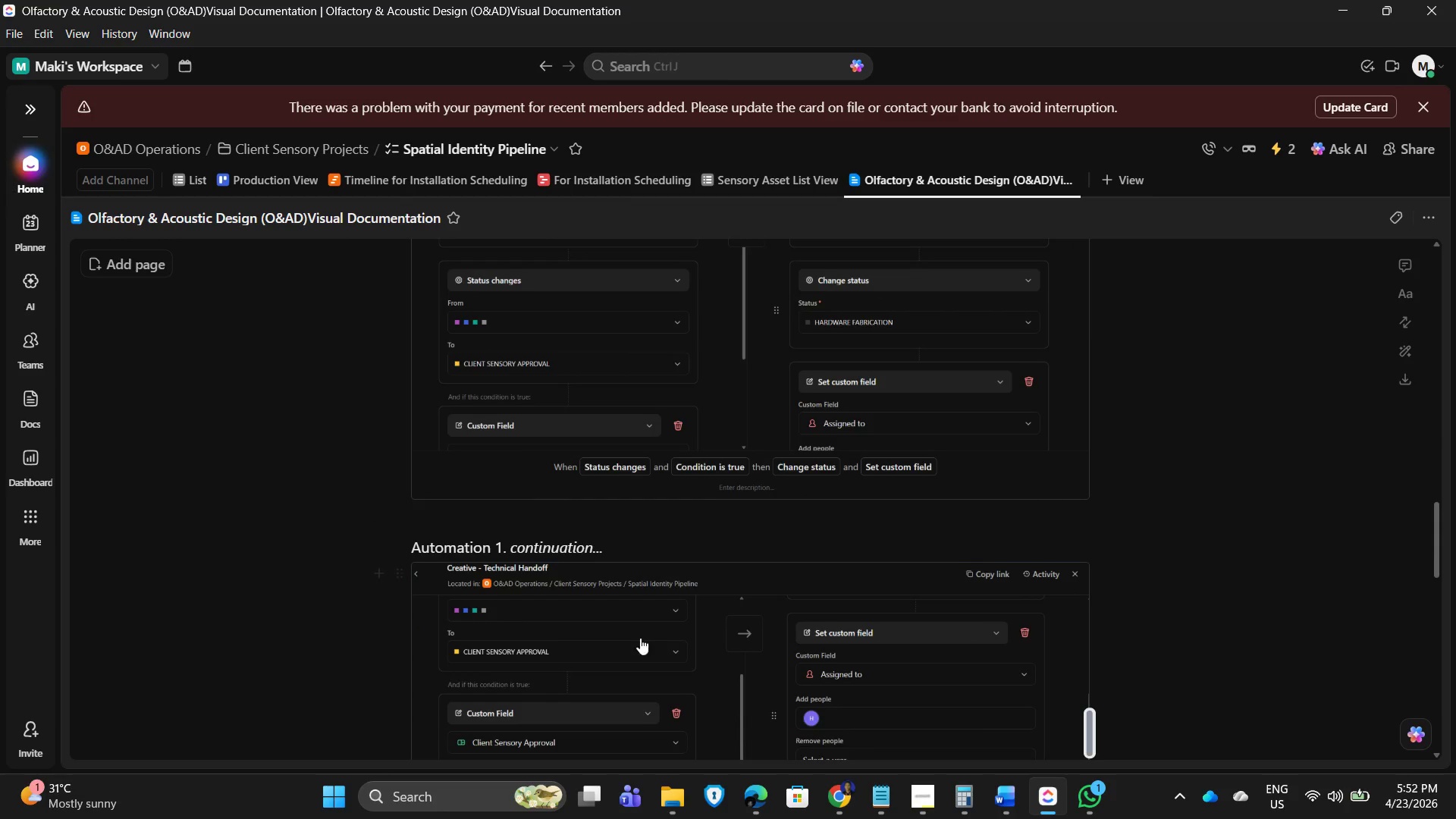 
scroll: coordinate [755, 609], scroll_direction: down, amount: 4.0
 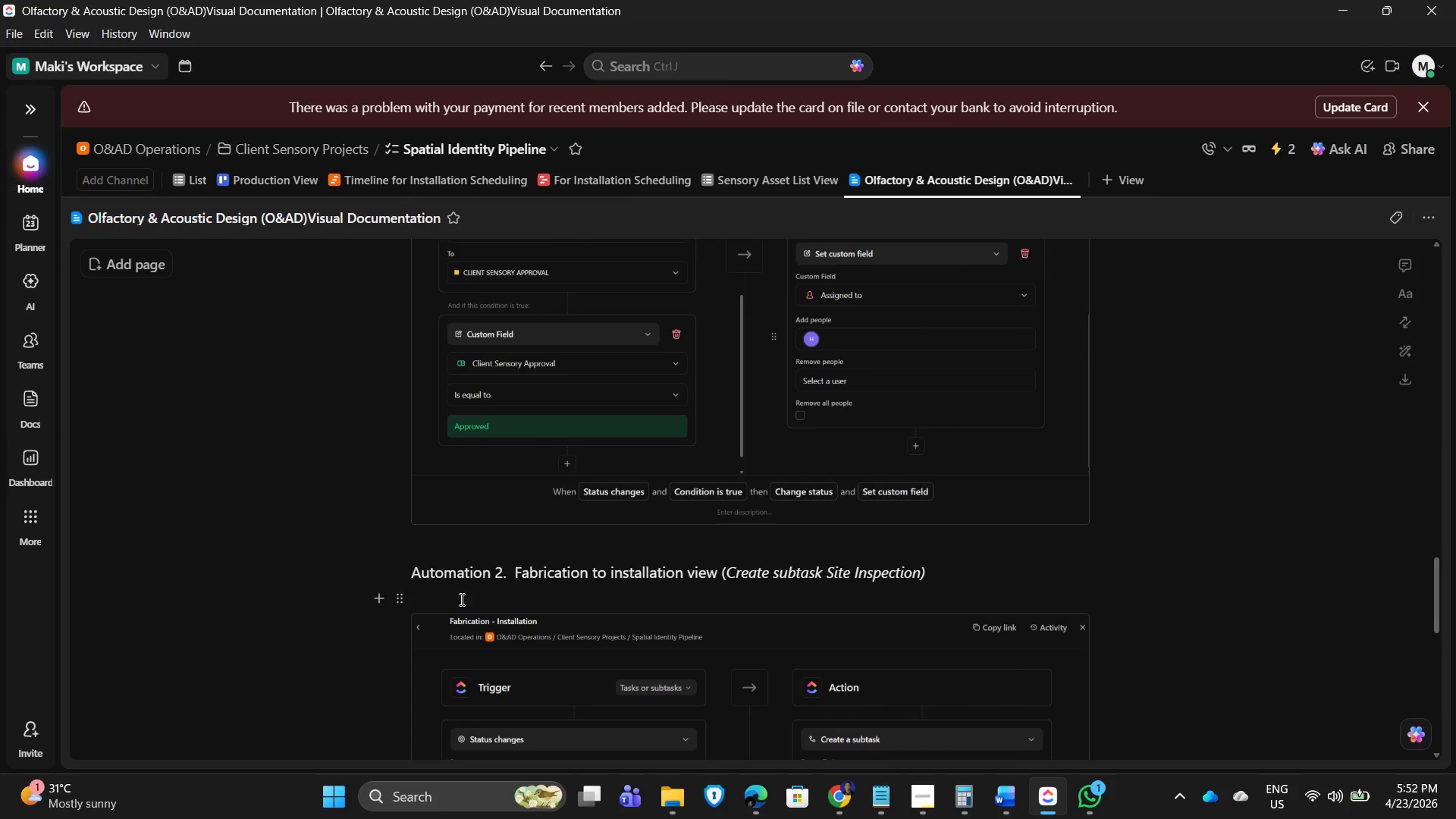 
left_click([444, 597])
 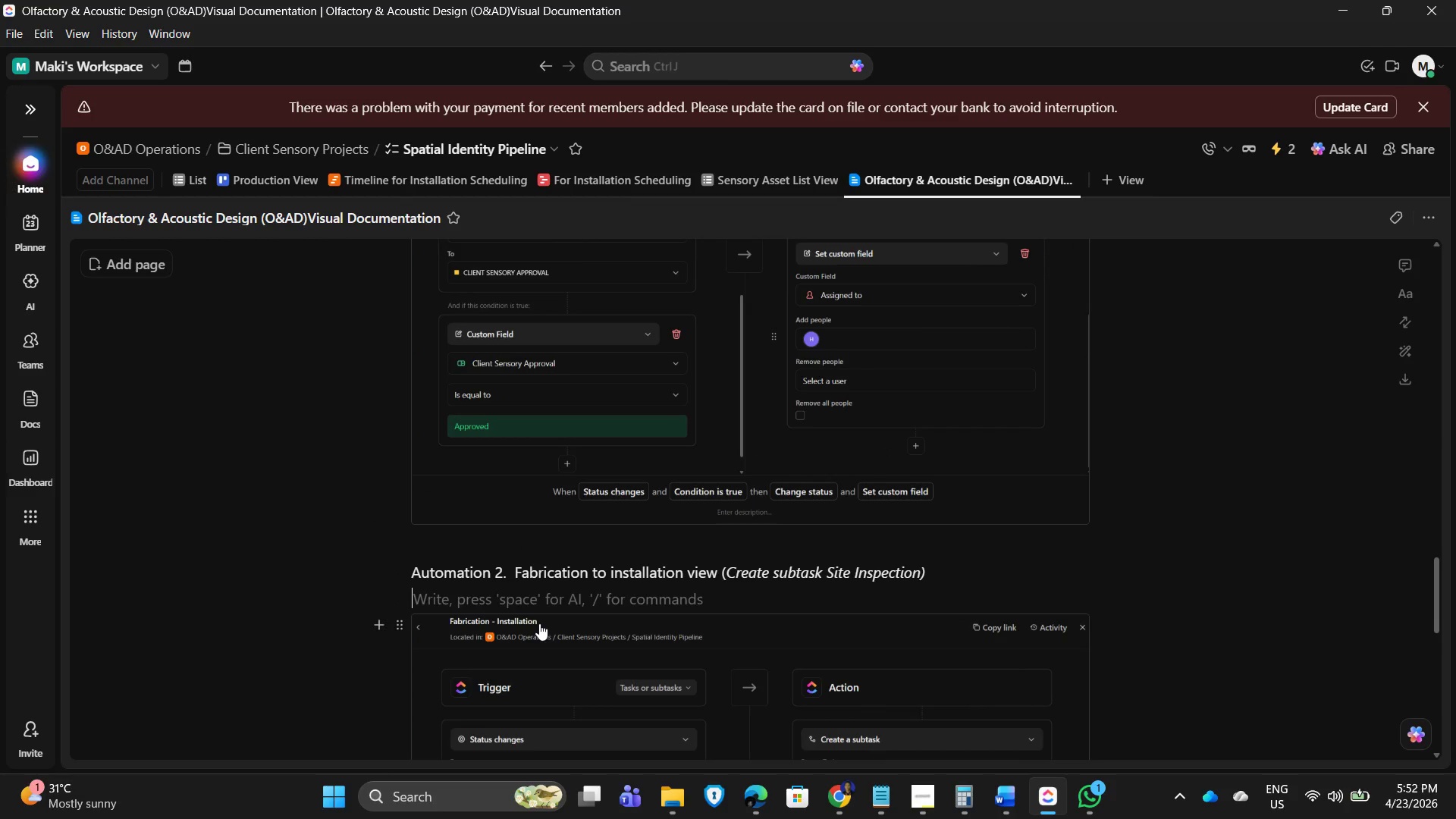 
key(Backspace)
 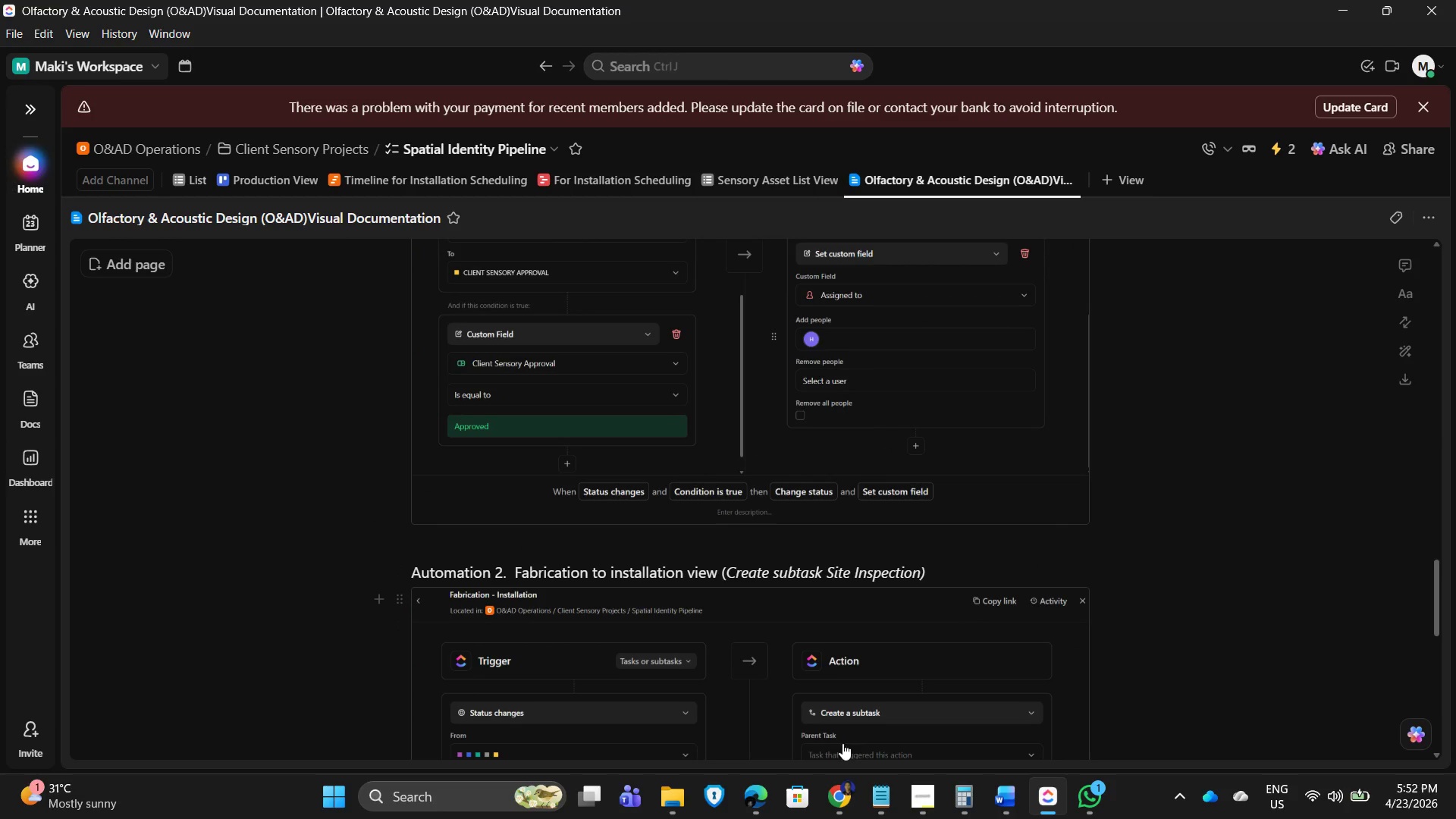 
scroll: coordinate [603, 600], scroll_direction: down, amount: 10.0
 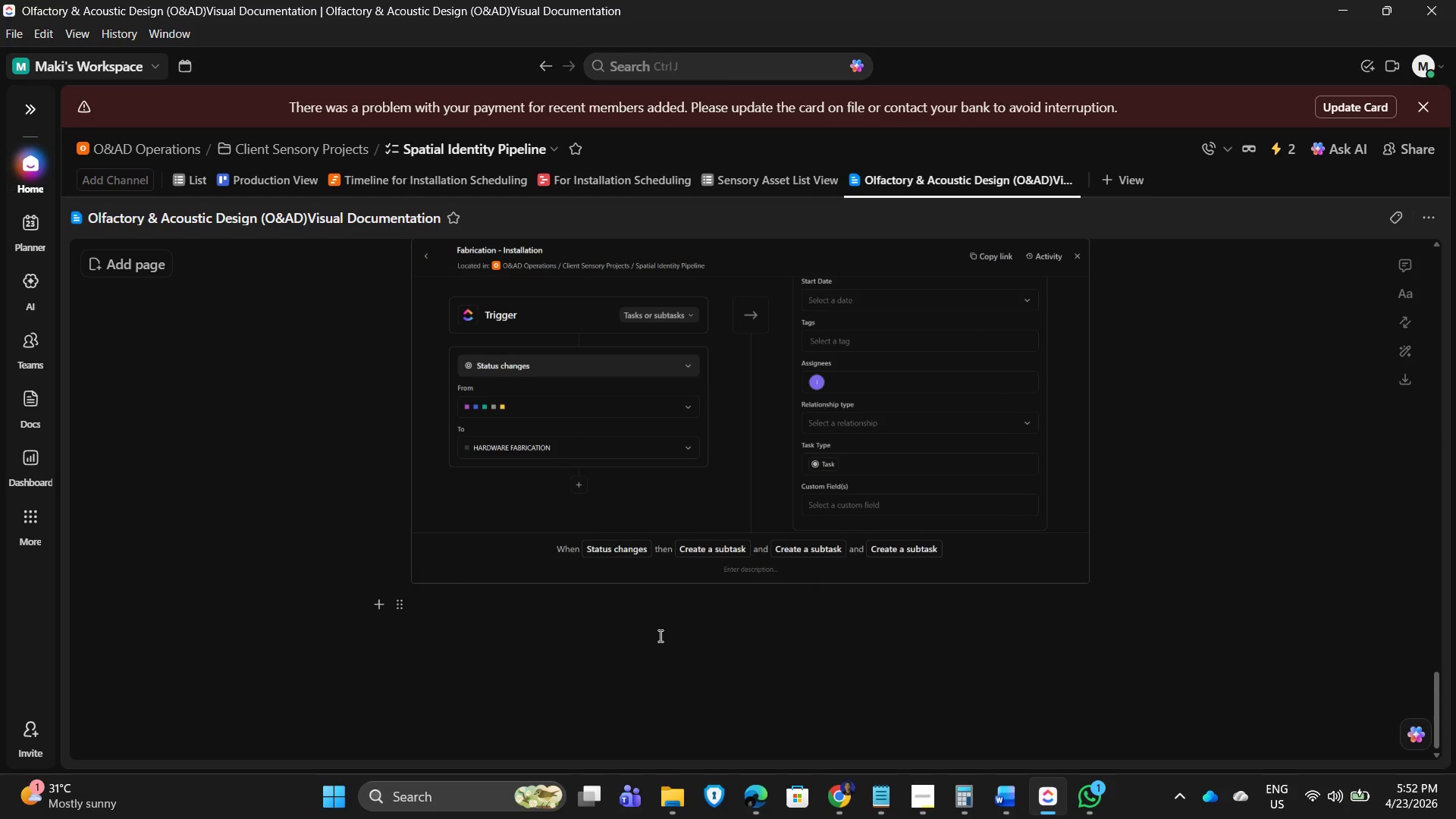 
scroll: coordinate [1216, 673], scroll_direction: up, amount: 3.0
 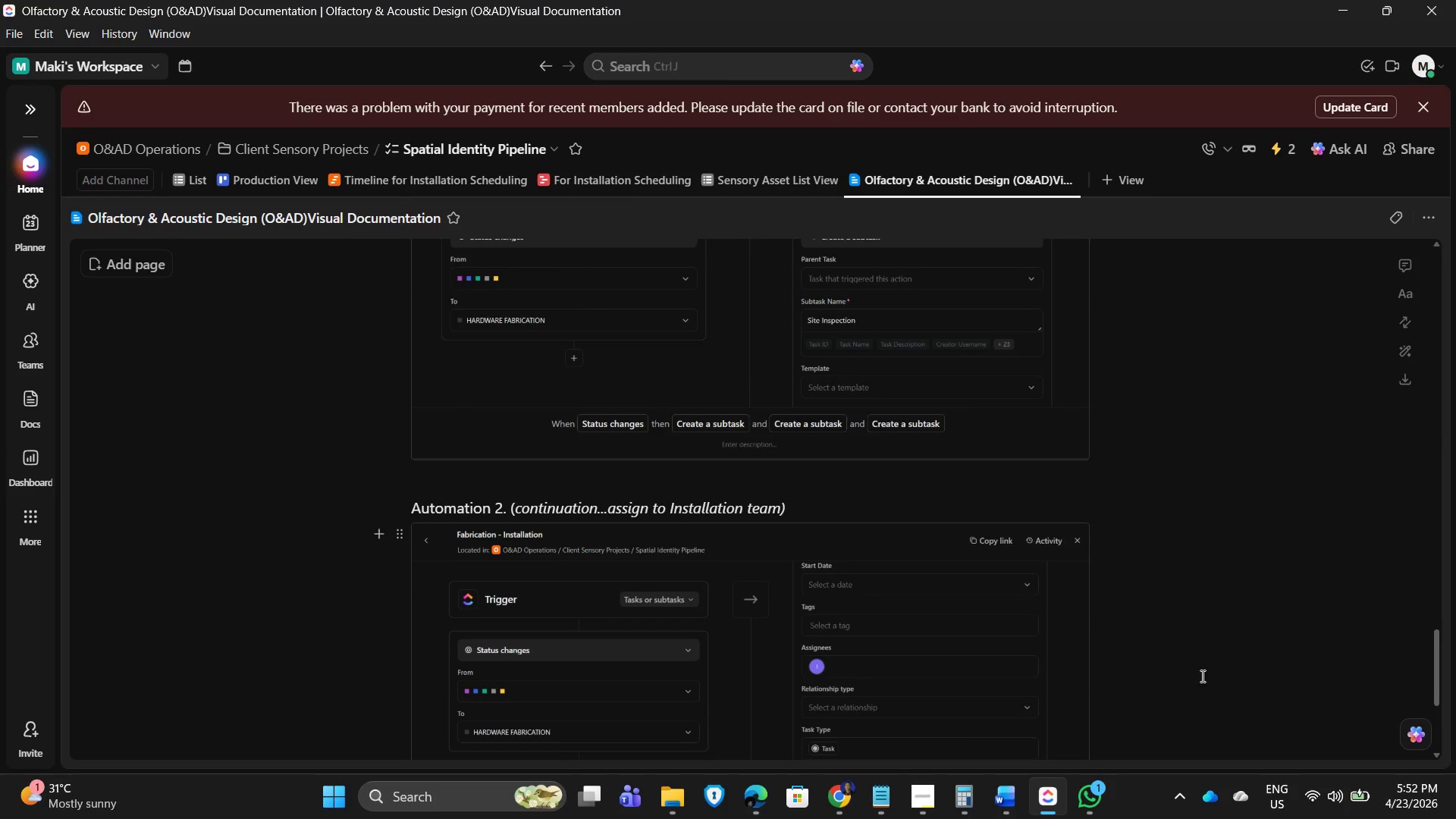 
scroll: coordinate [1206, 670], scroll_direction: down, amount: 4.0
 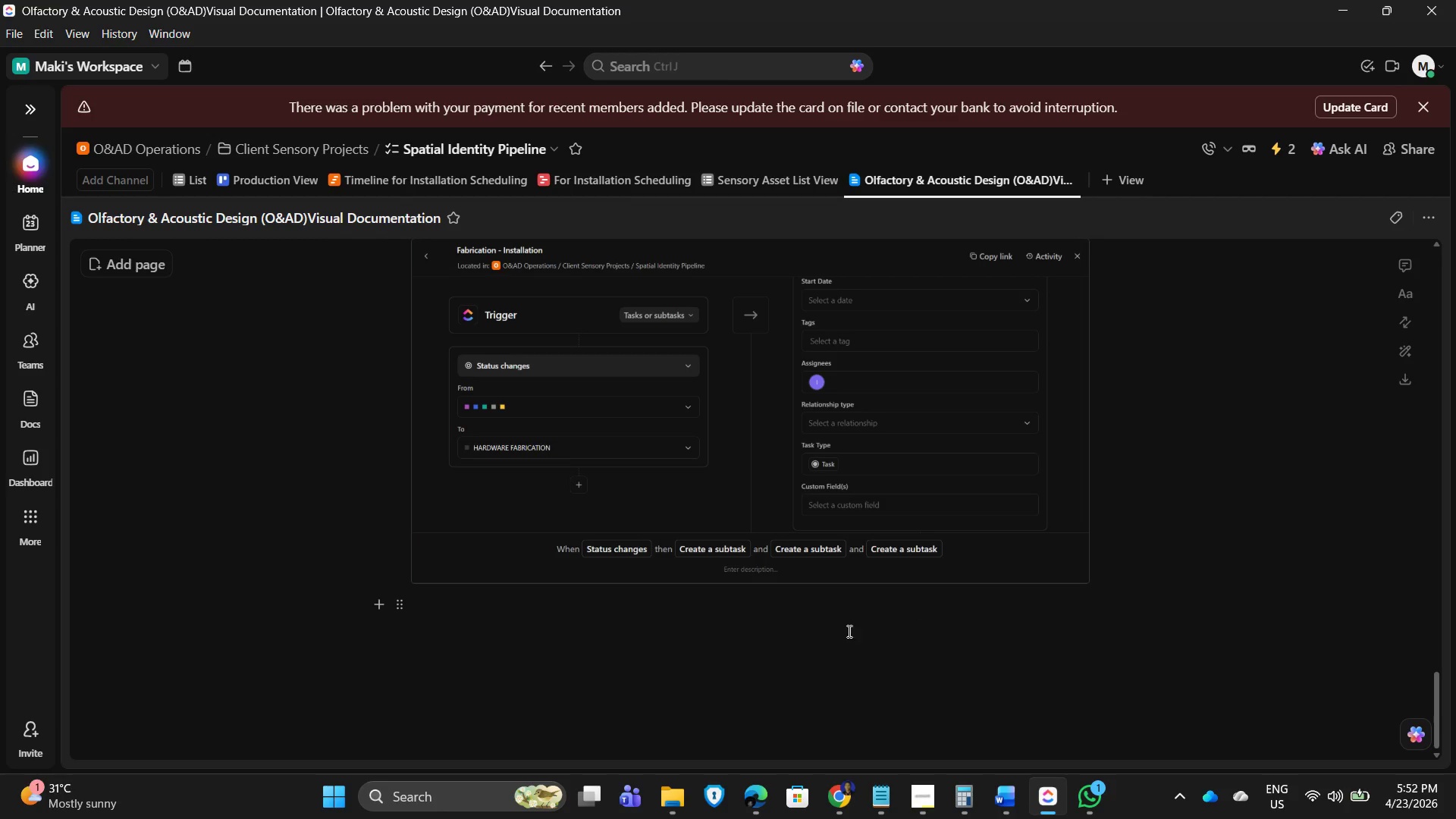 
scroll: coordinate [723, 558], scroll_direction: up, amount: 1.0
 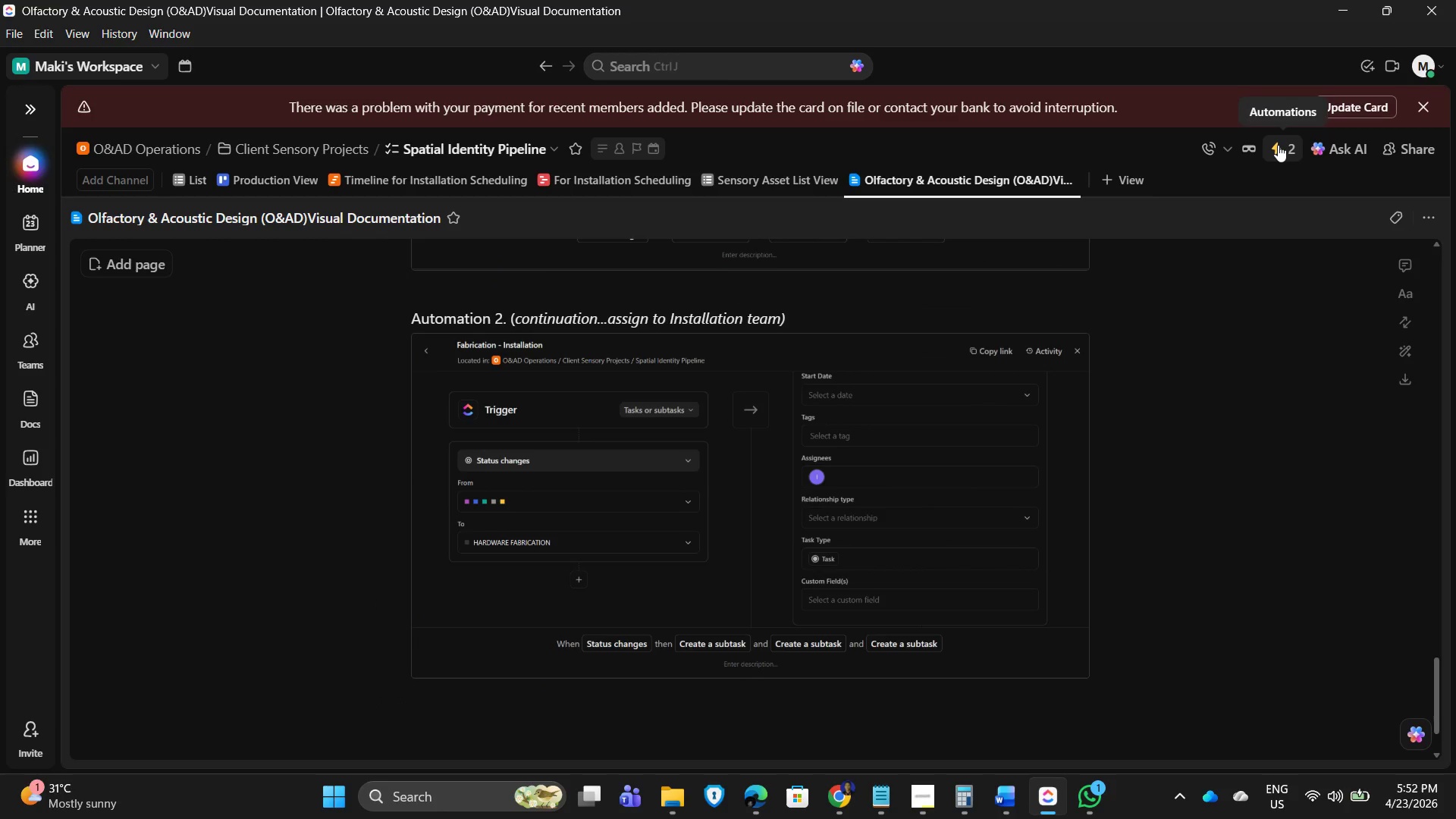 
left_click([1278, 145])
 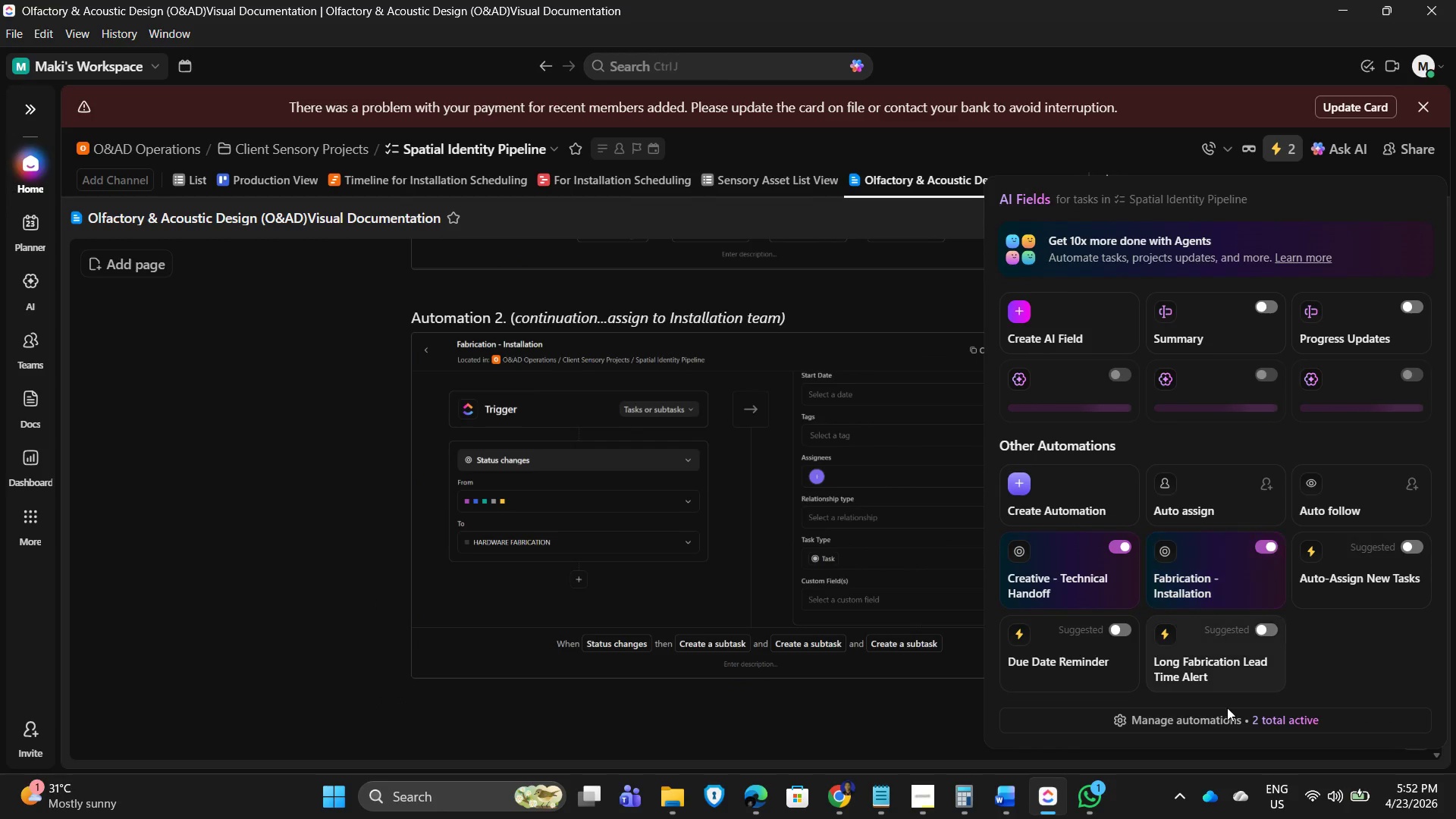 
left_click([1228, 722])
 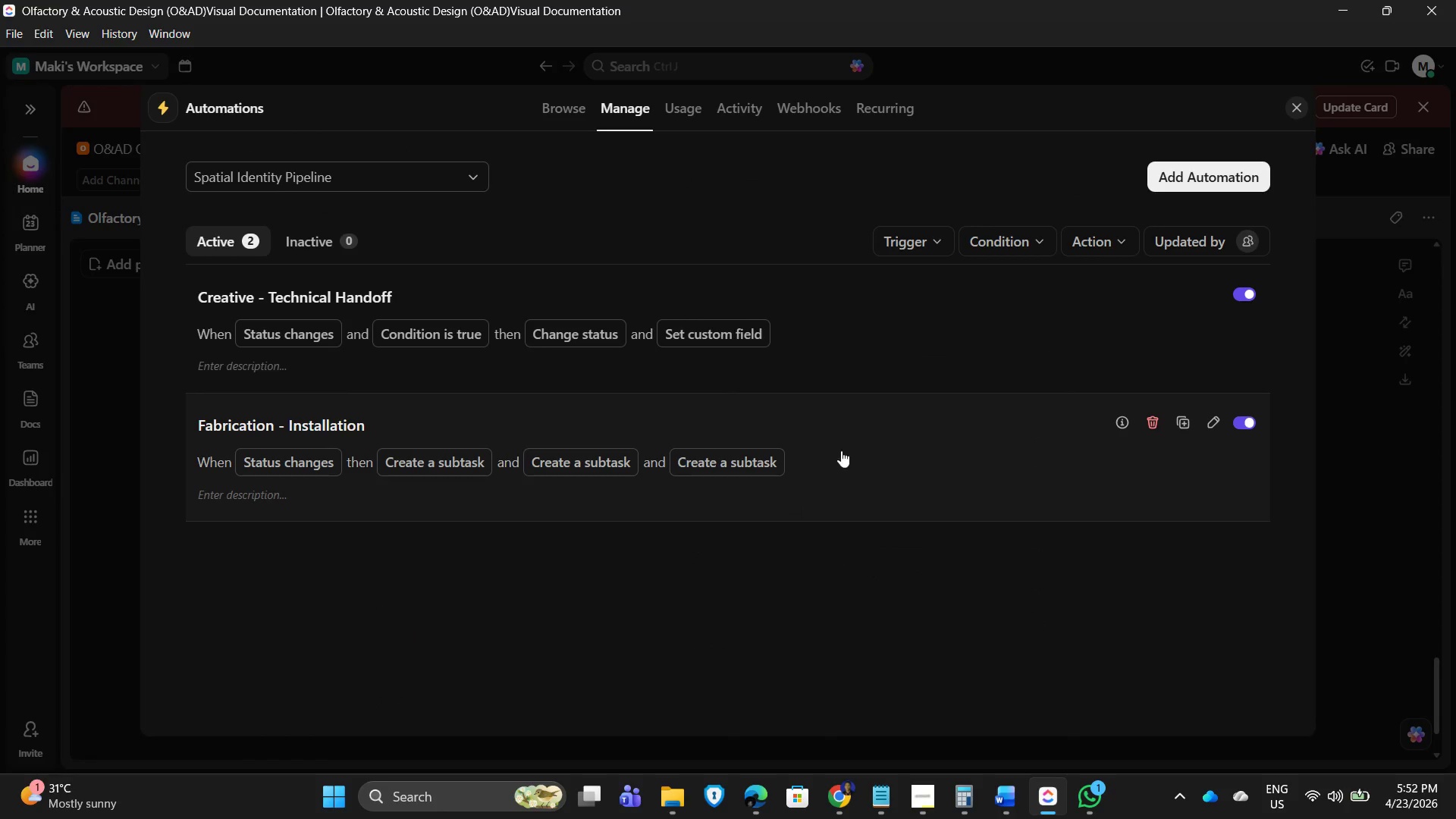 
left_click([889, 432])
 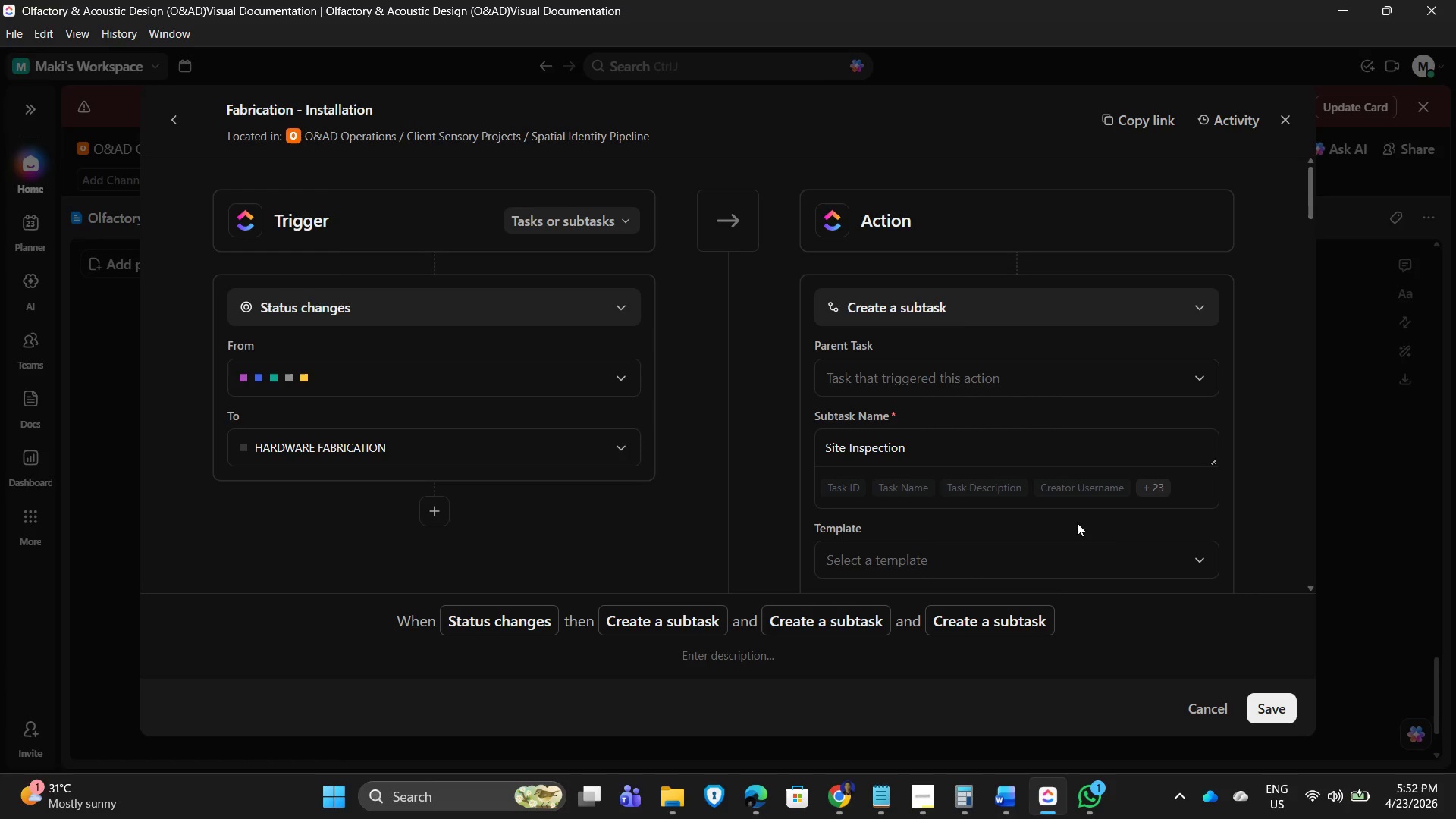 
scroll: coordinate [1148, 513], scroll_direction: down, amount: 13.0
 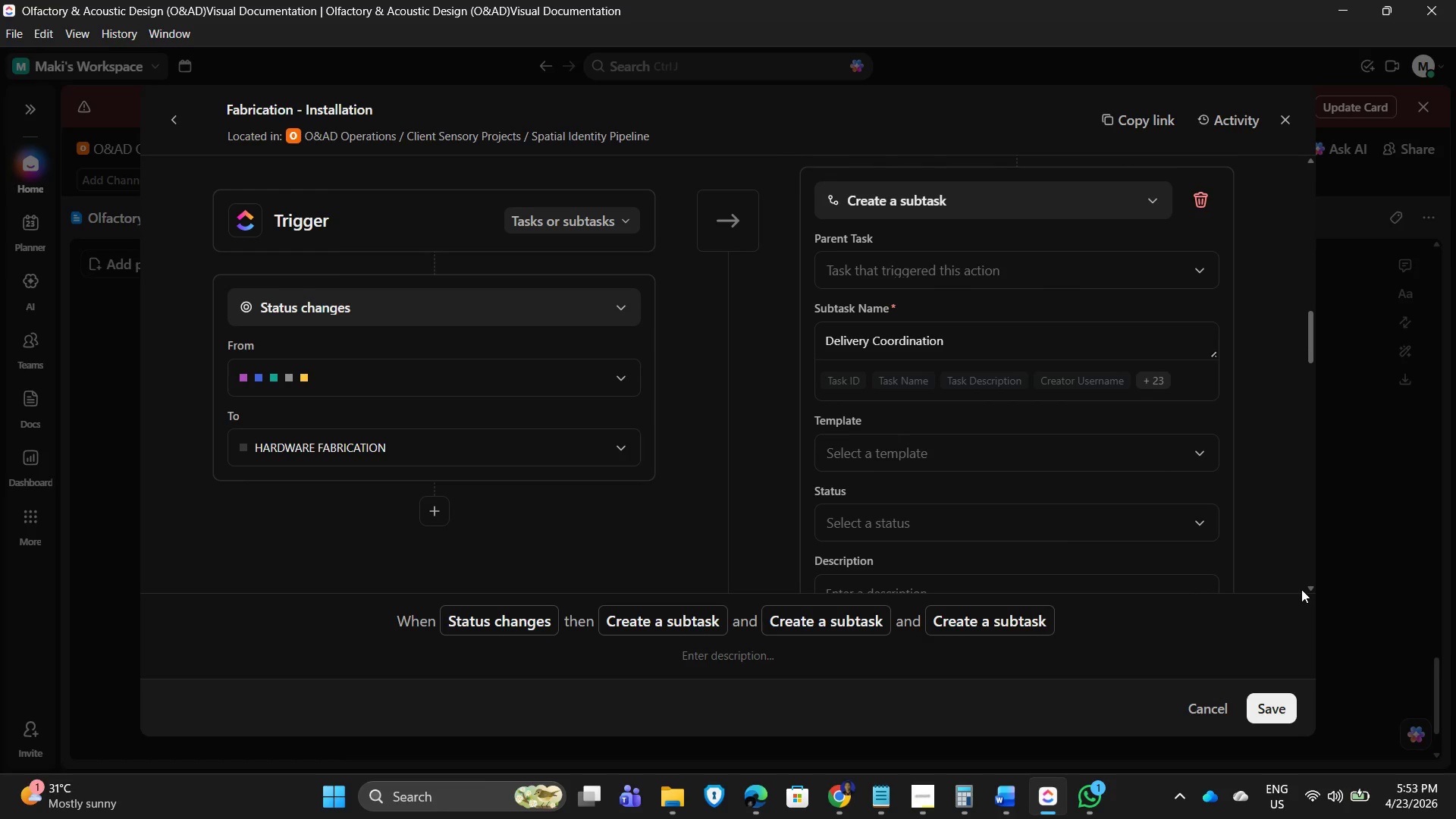 
wait(7.47)
 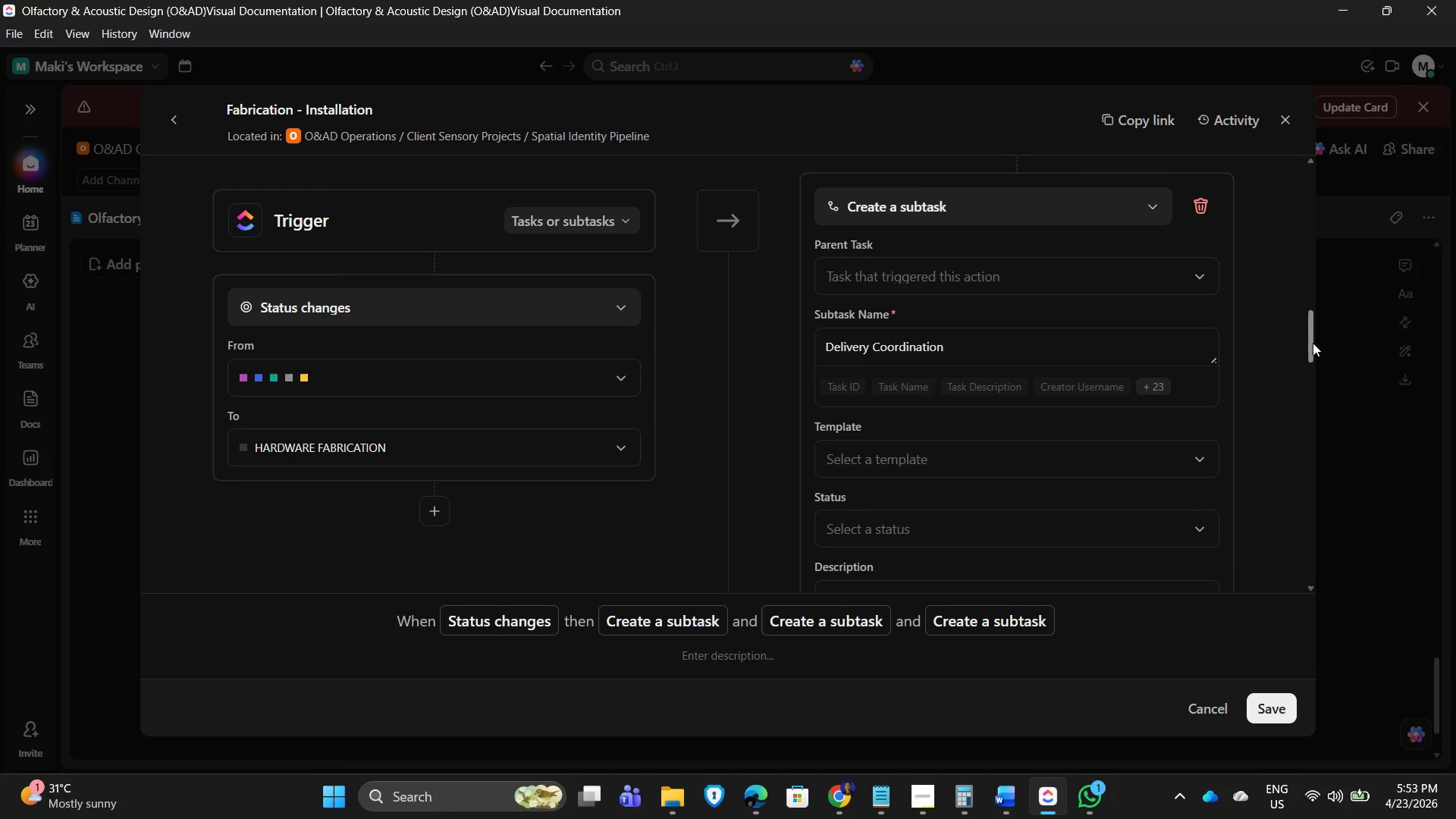 
key(PrintScreen)
 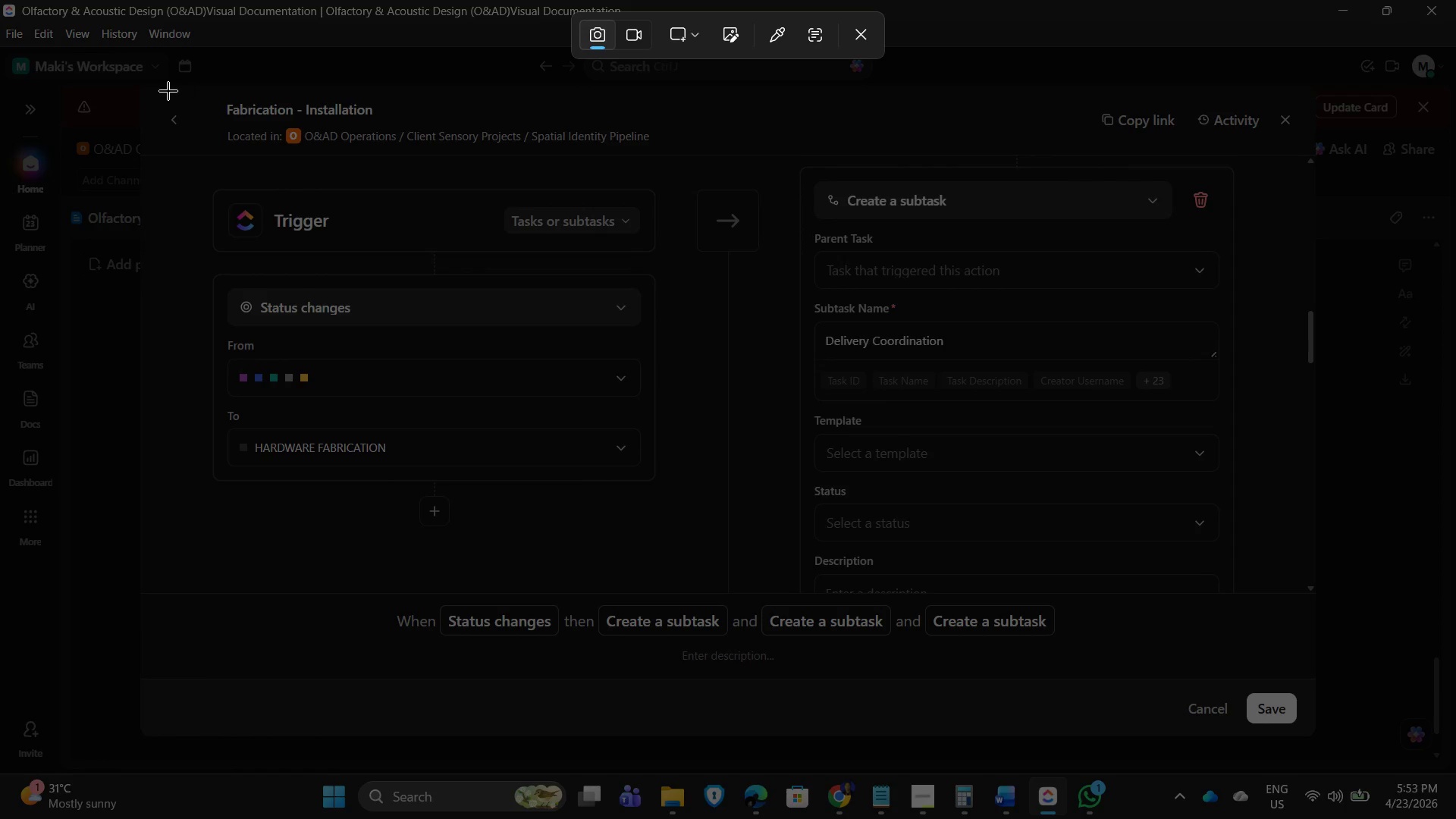 
left_click_drag(start_coordinate=[159, 89], to_coordinate=[1299, 673])
 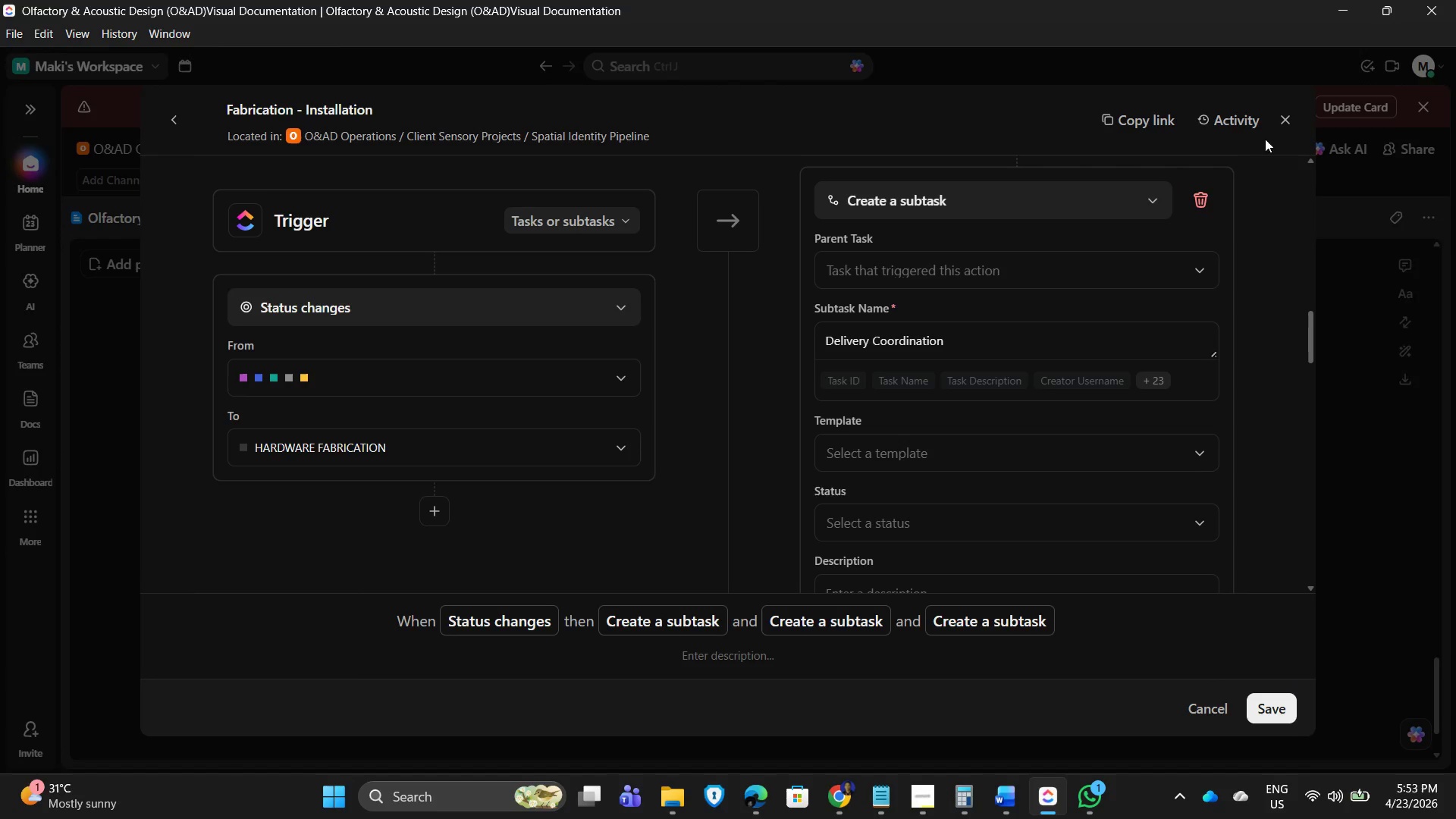 
left_click([1281, 115])
 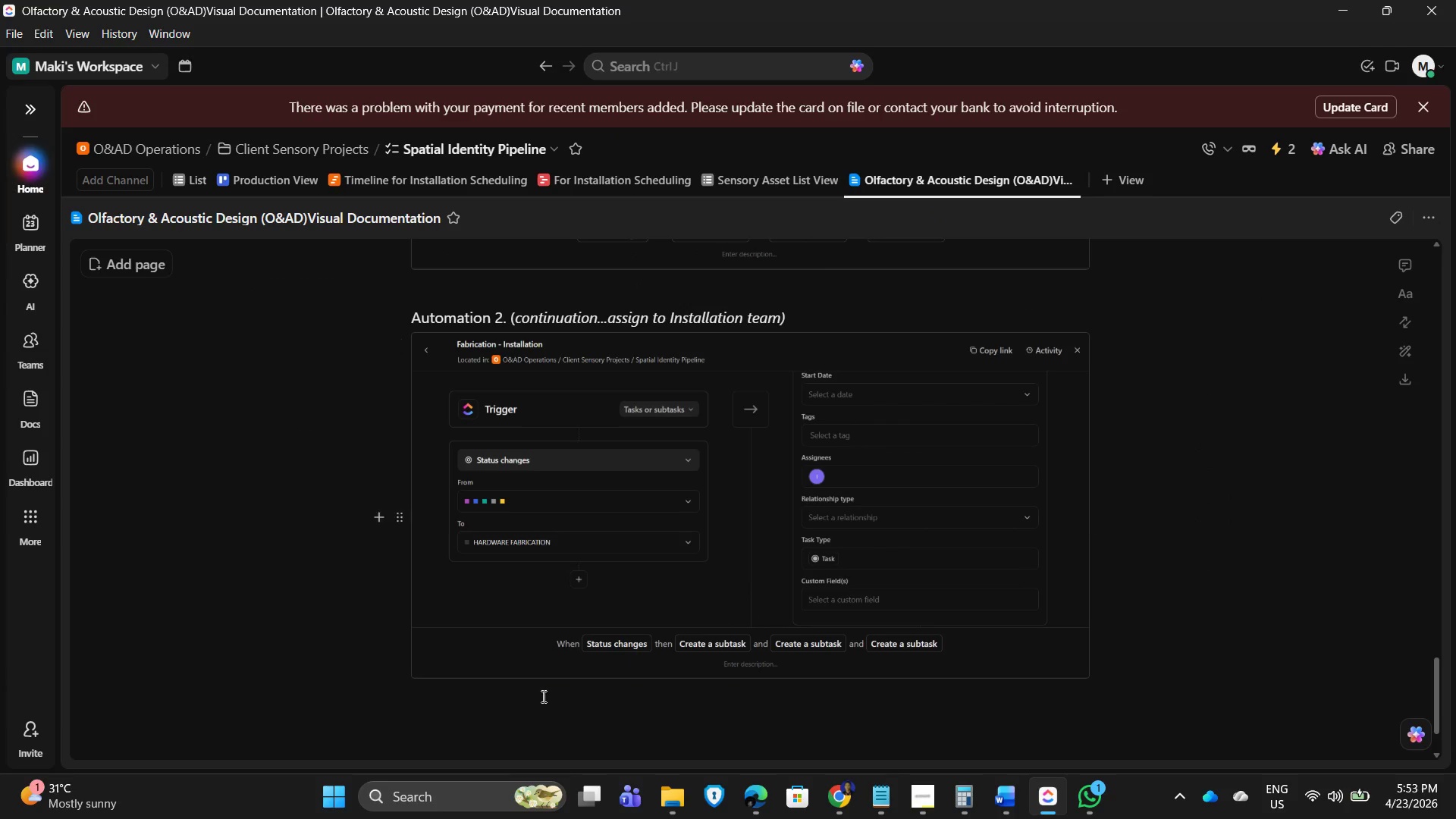 
left_click([453, 715])
 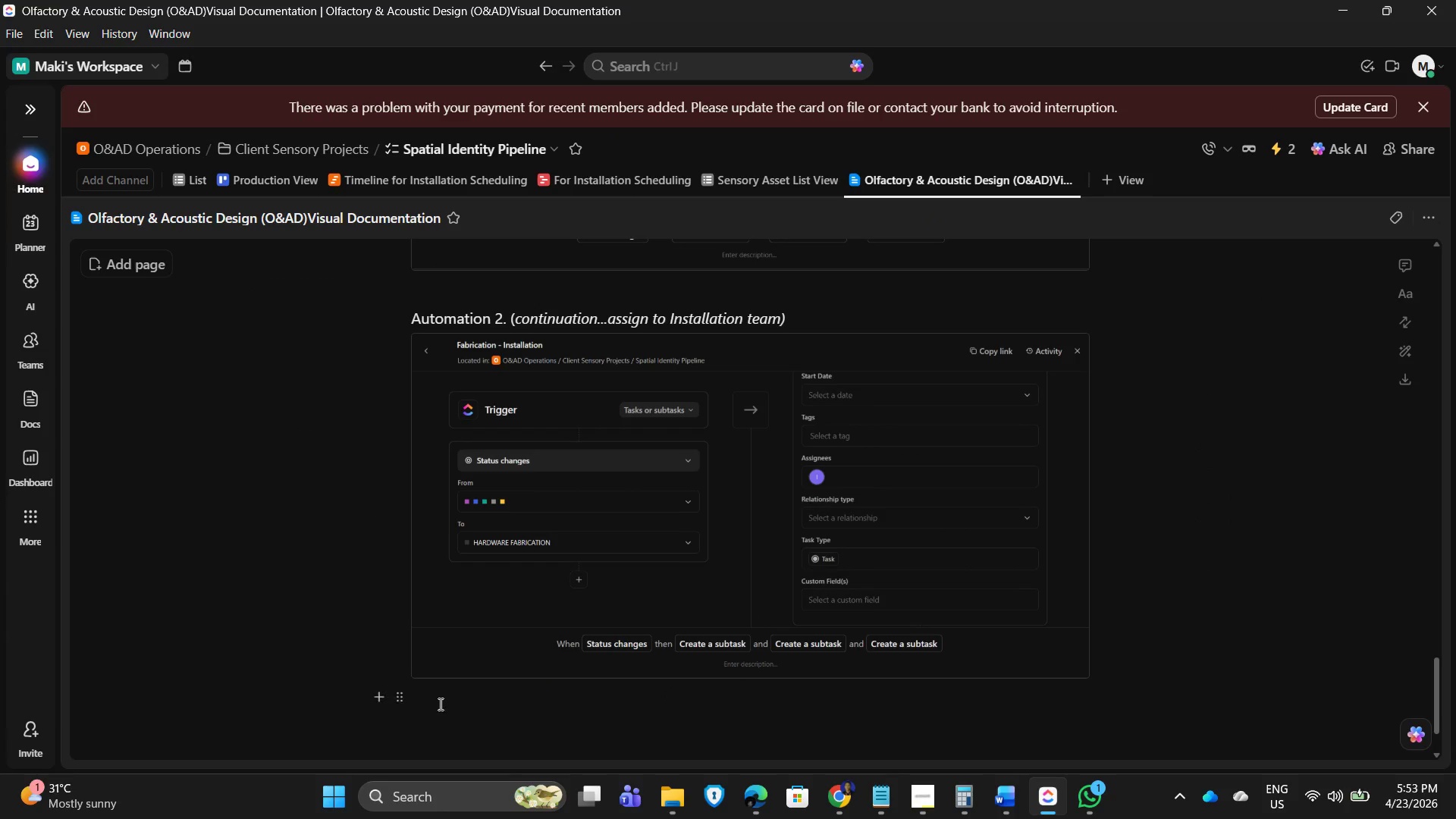 
left_click([415, 722])
 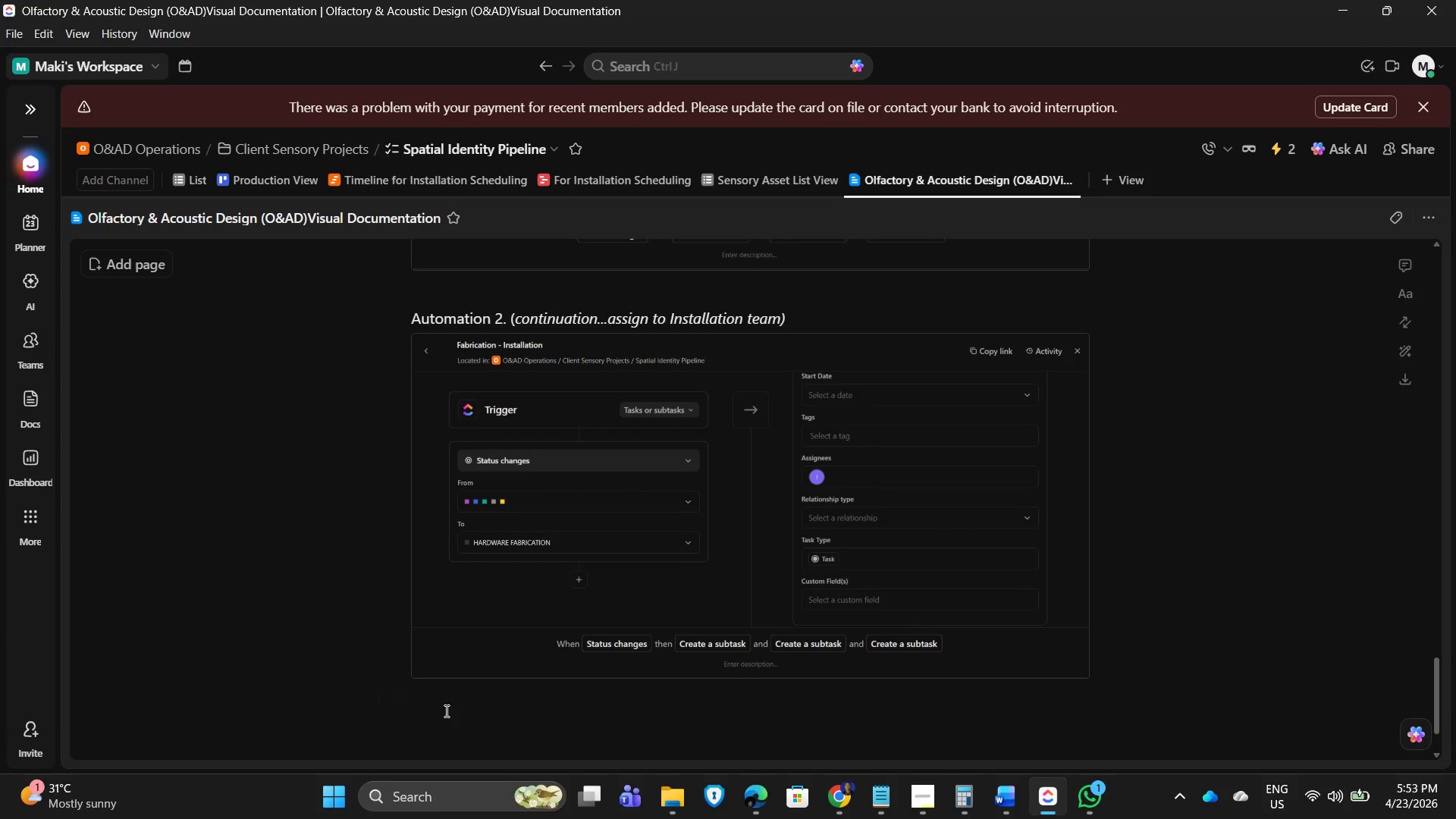 
left_click([439, 703])
 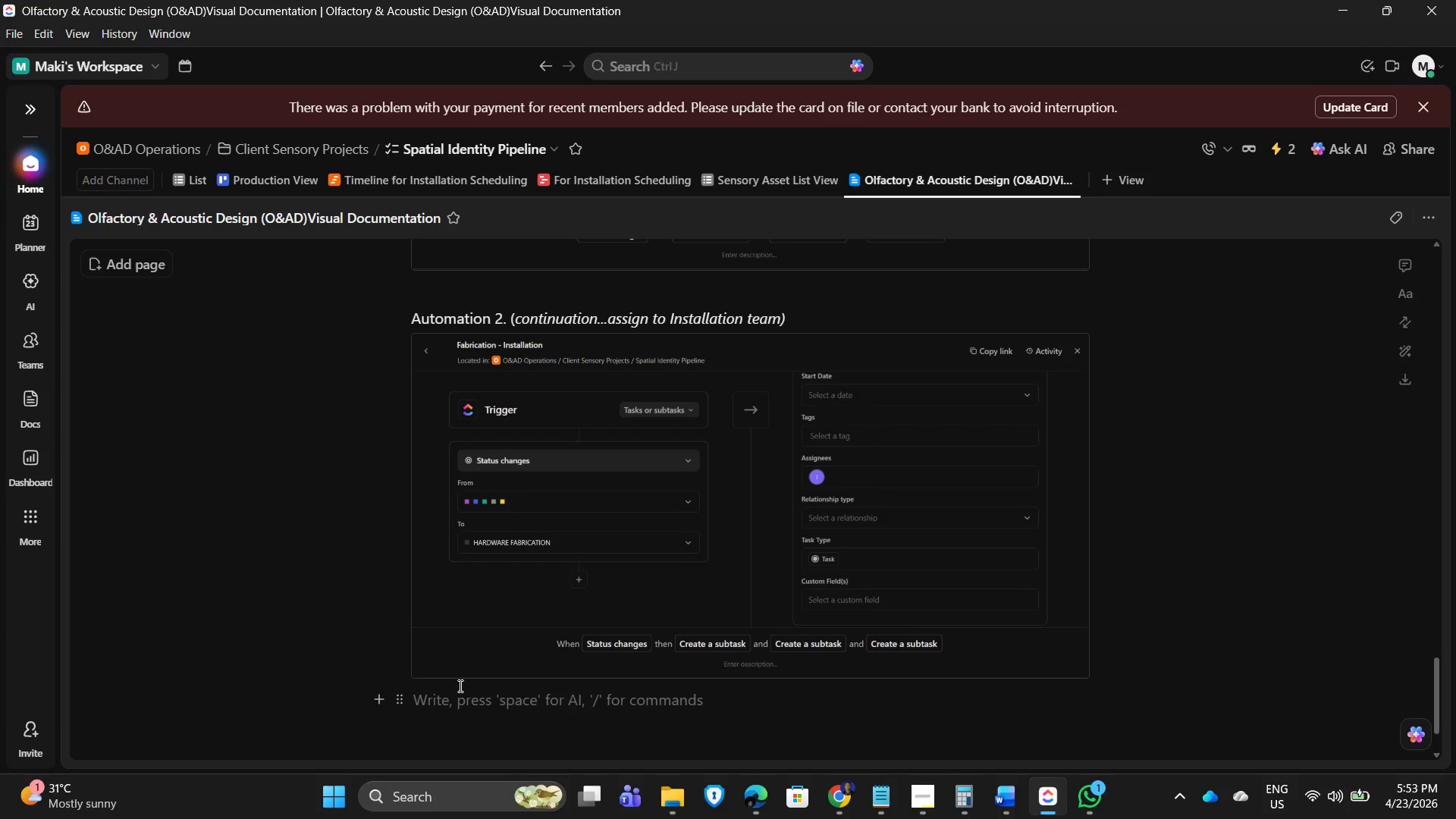 
key(Enter)
 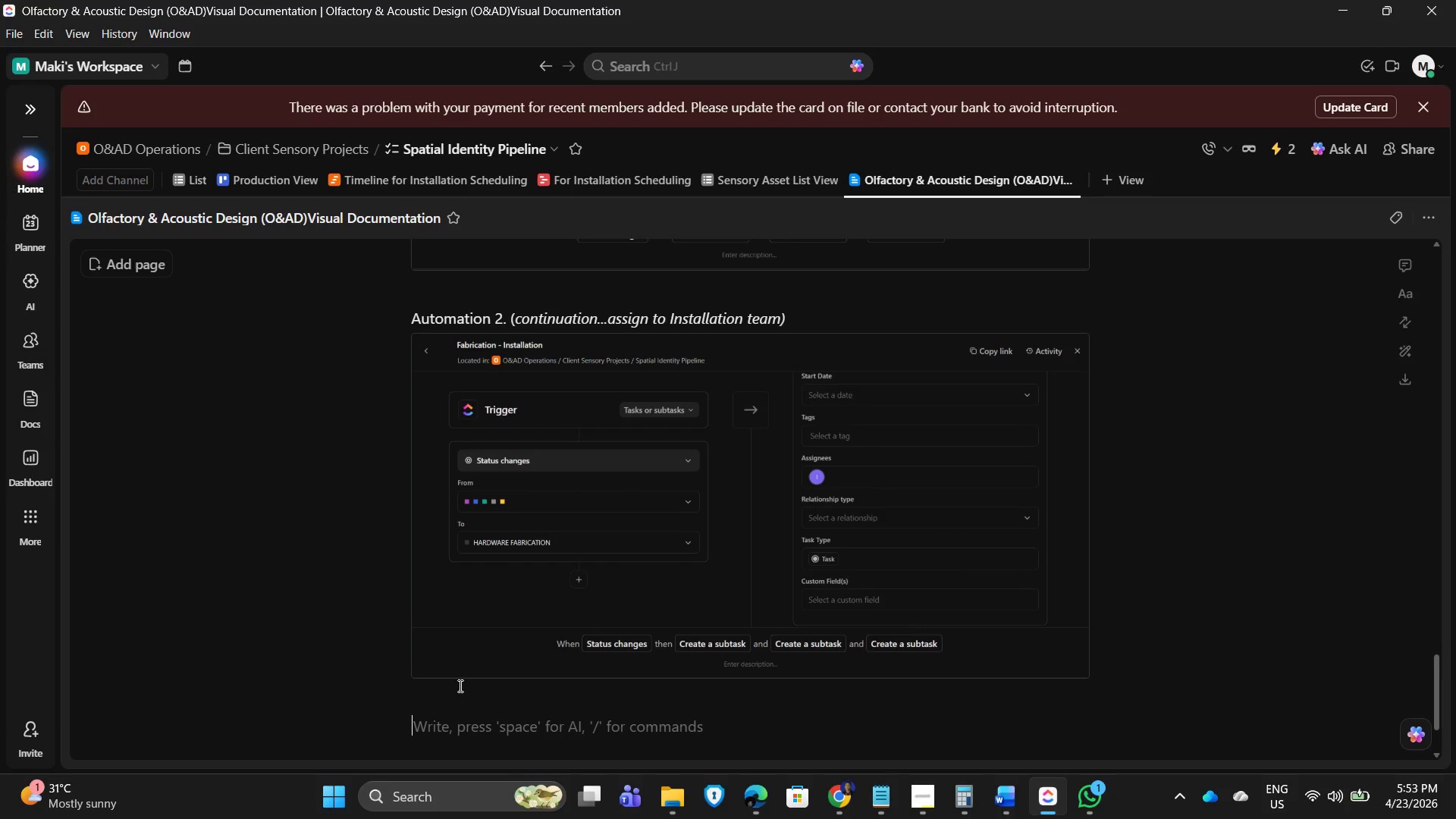 
key(Control+V)
 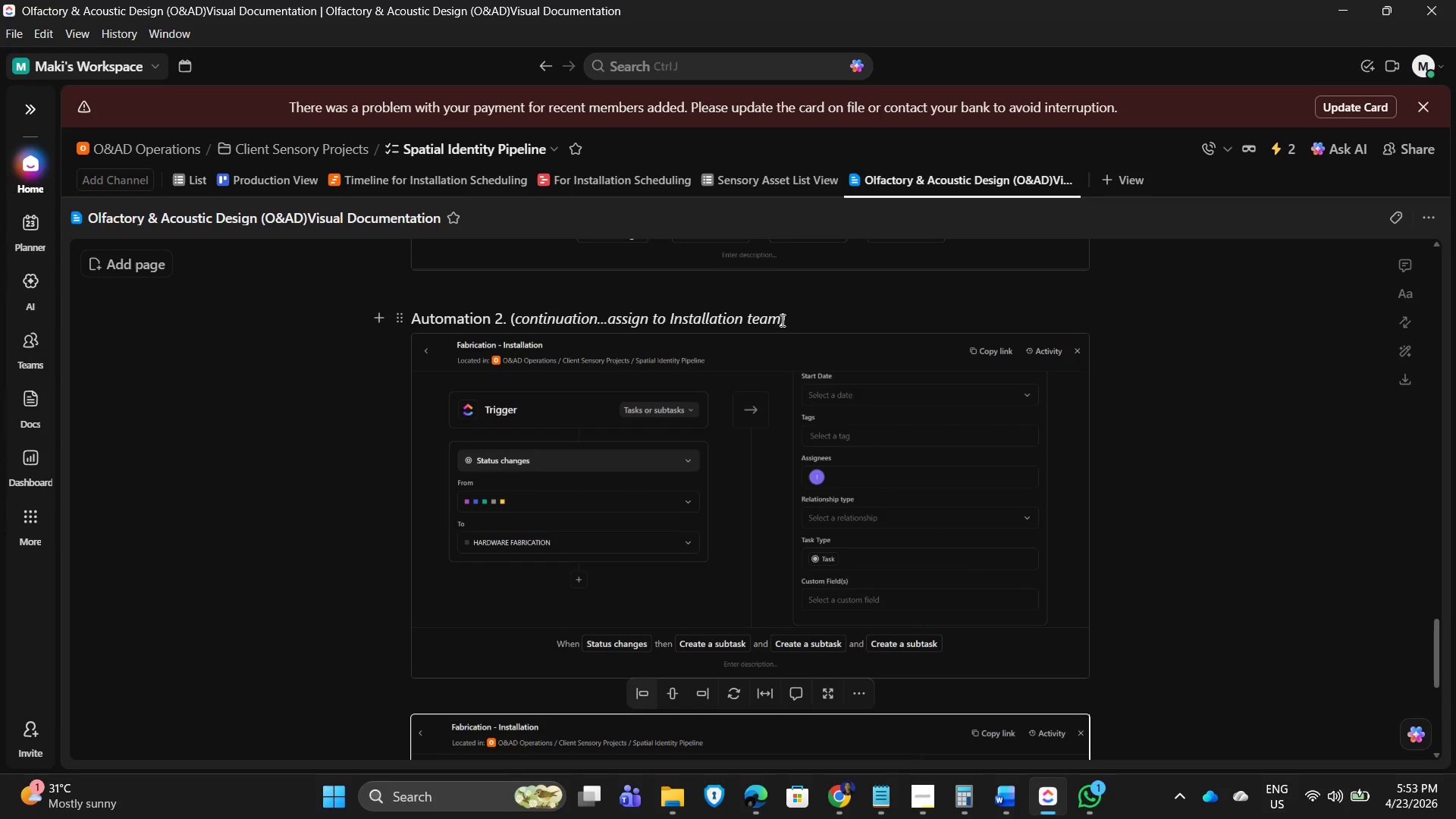 
scroll: coordinate [778, 406], scroll_direction: up, amount: 6.0
 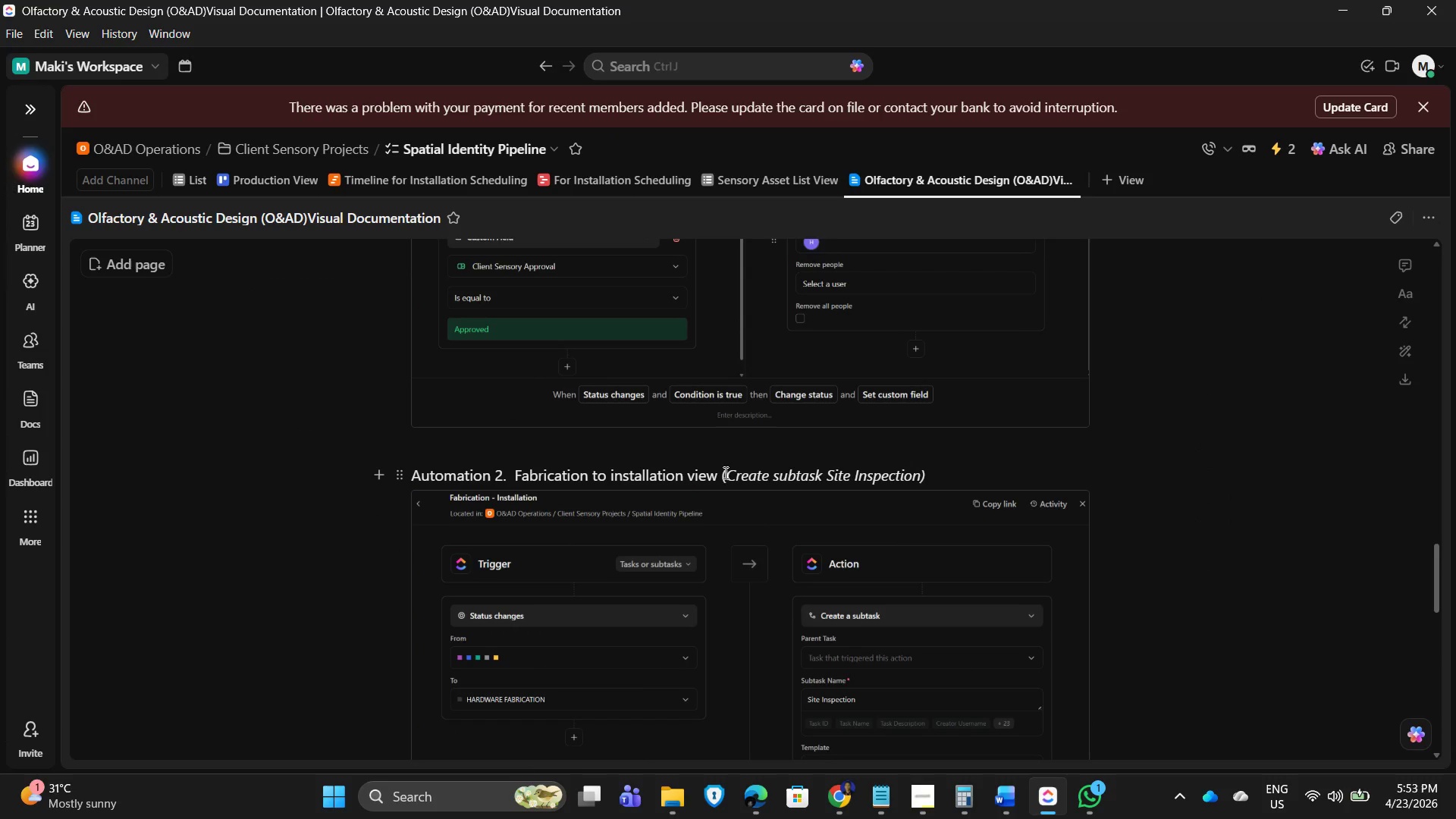 
left_click_drag(start_coordinate=[721, 472], to_coordinate=[929, 477])
 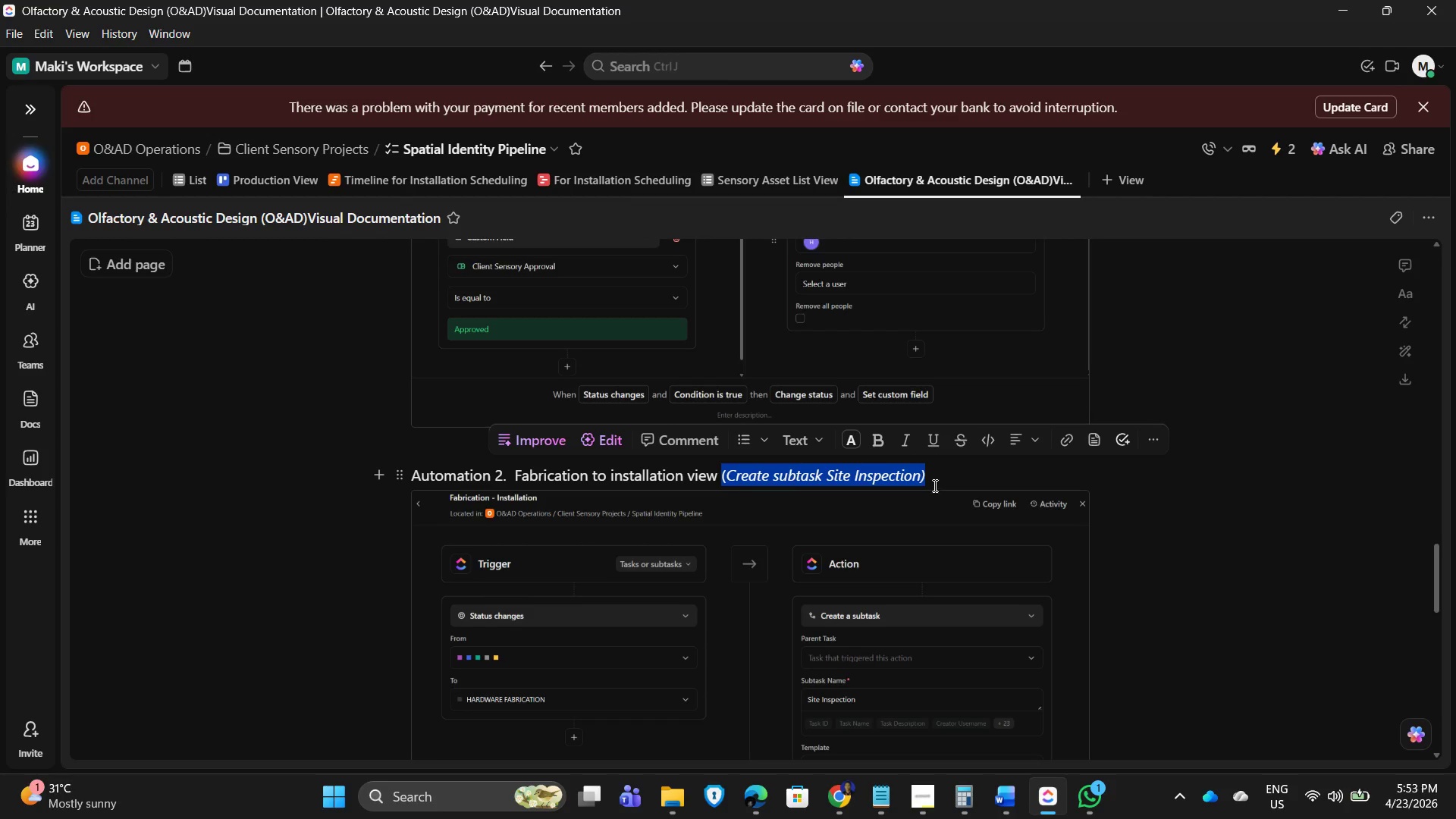 
key(Control+C)
 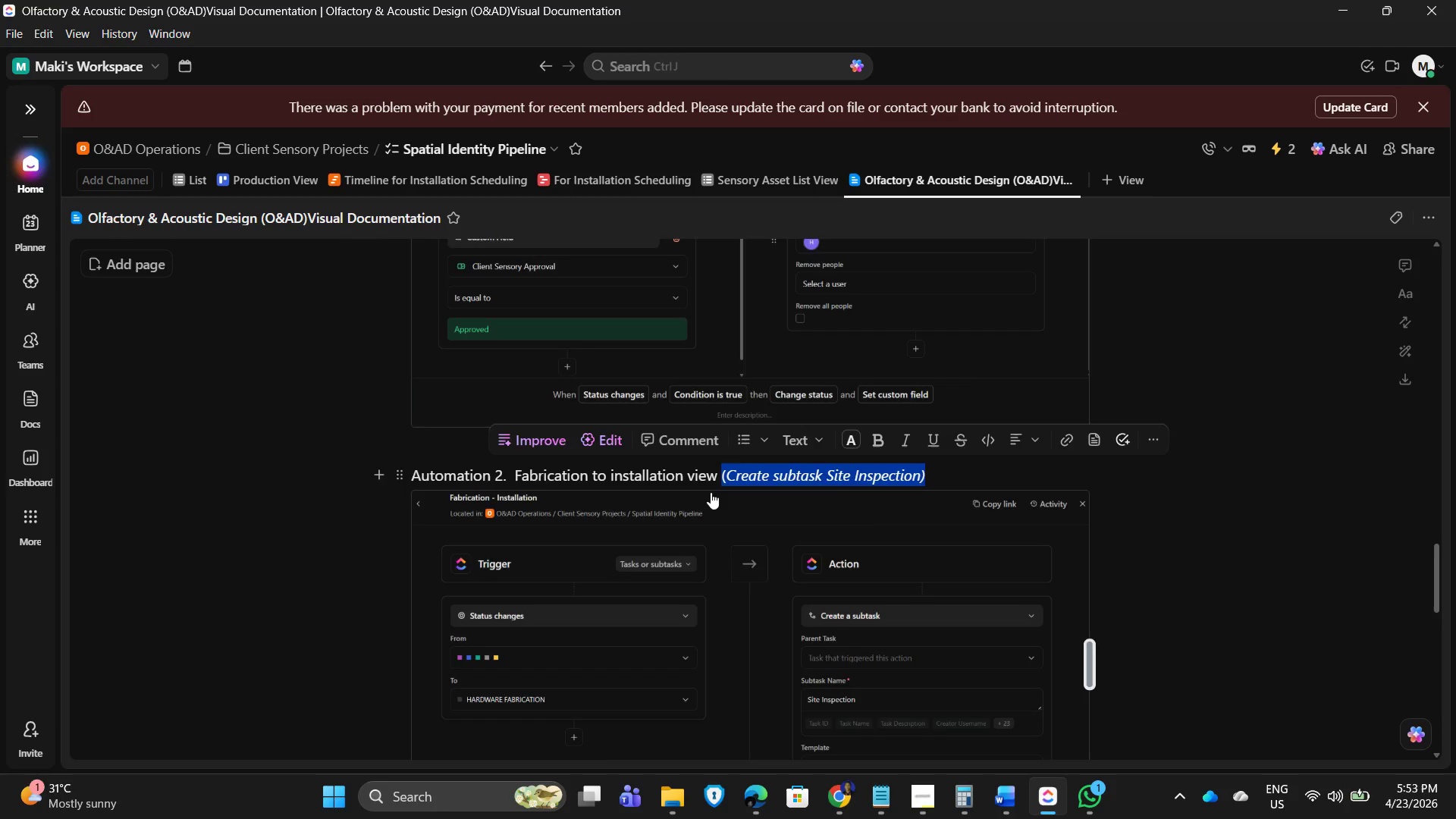 
scroll: coordinate [594, 560], scroll_direction: down, amount: 9.0
 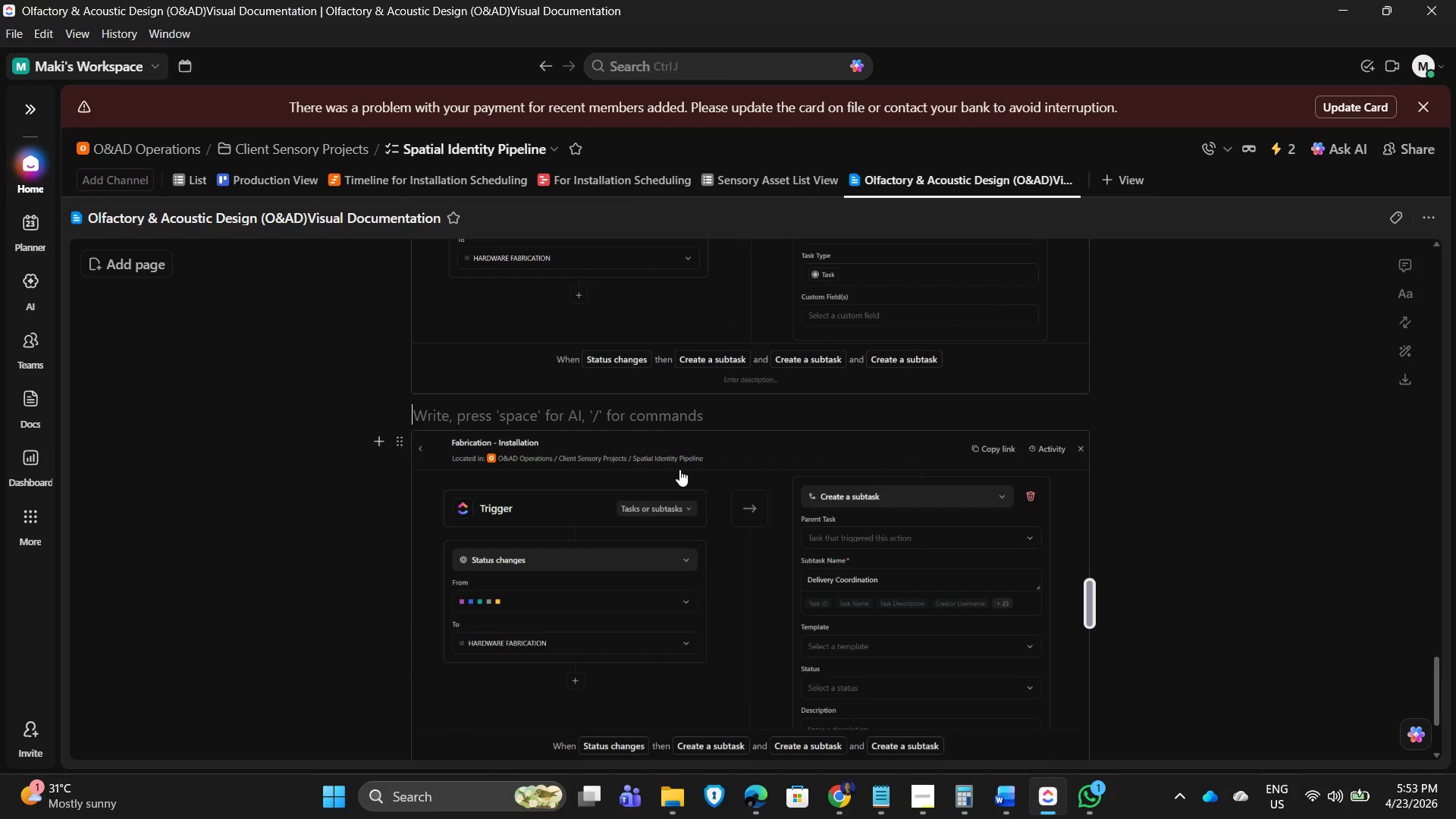 
key(Enter)
 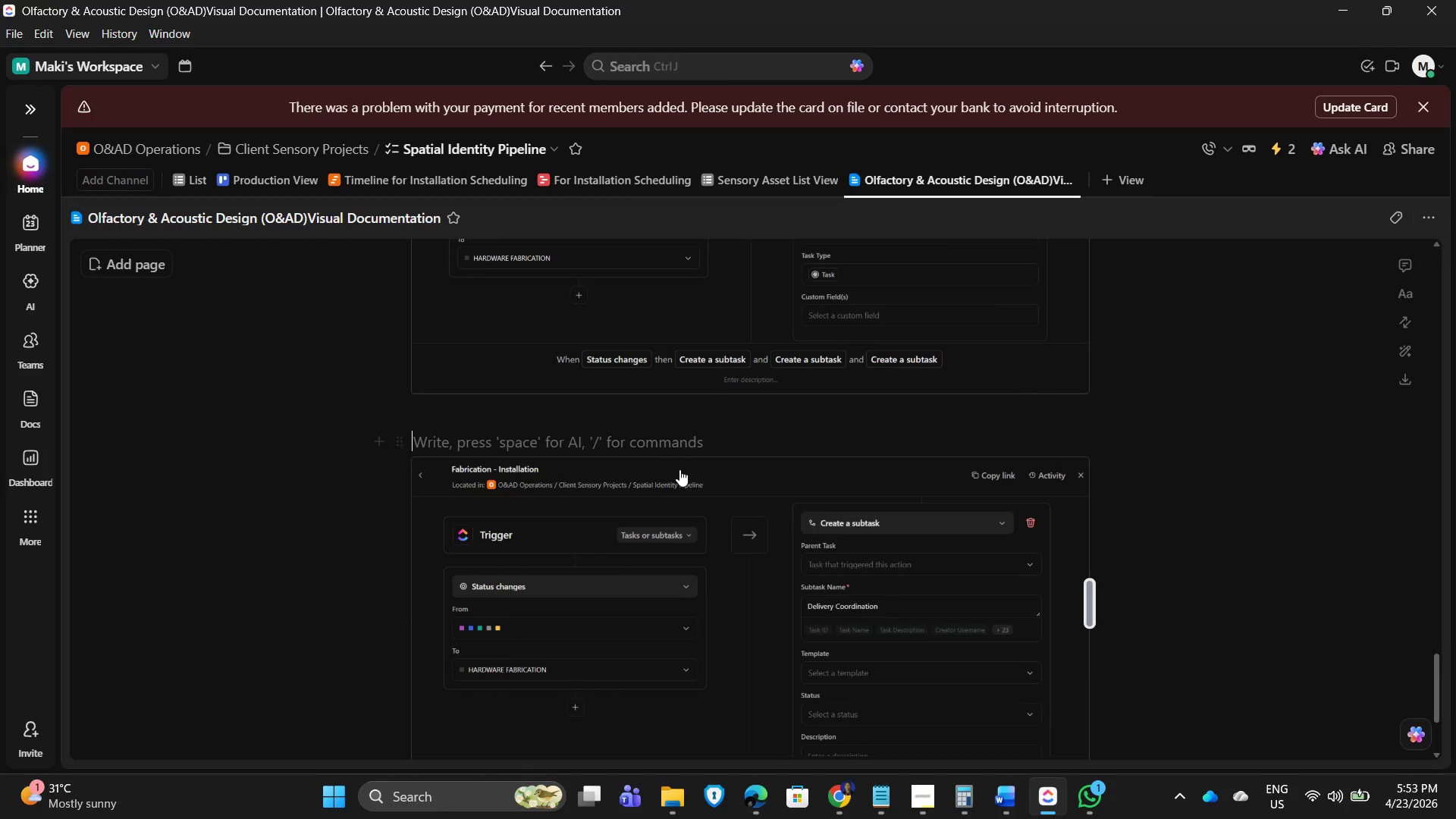 
key(Control+V)
 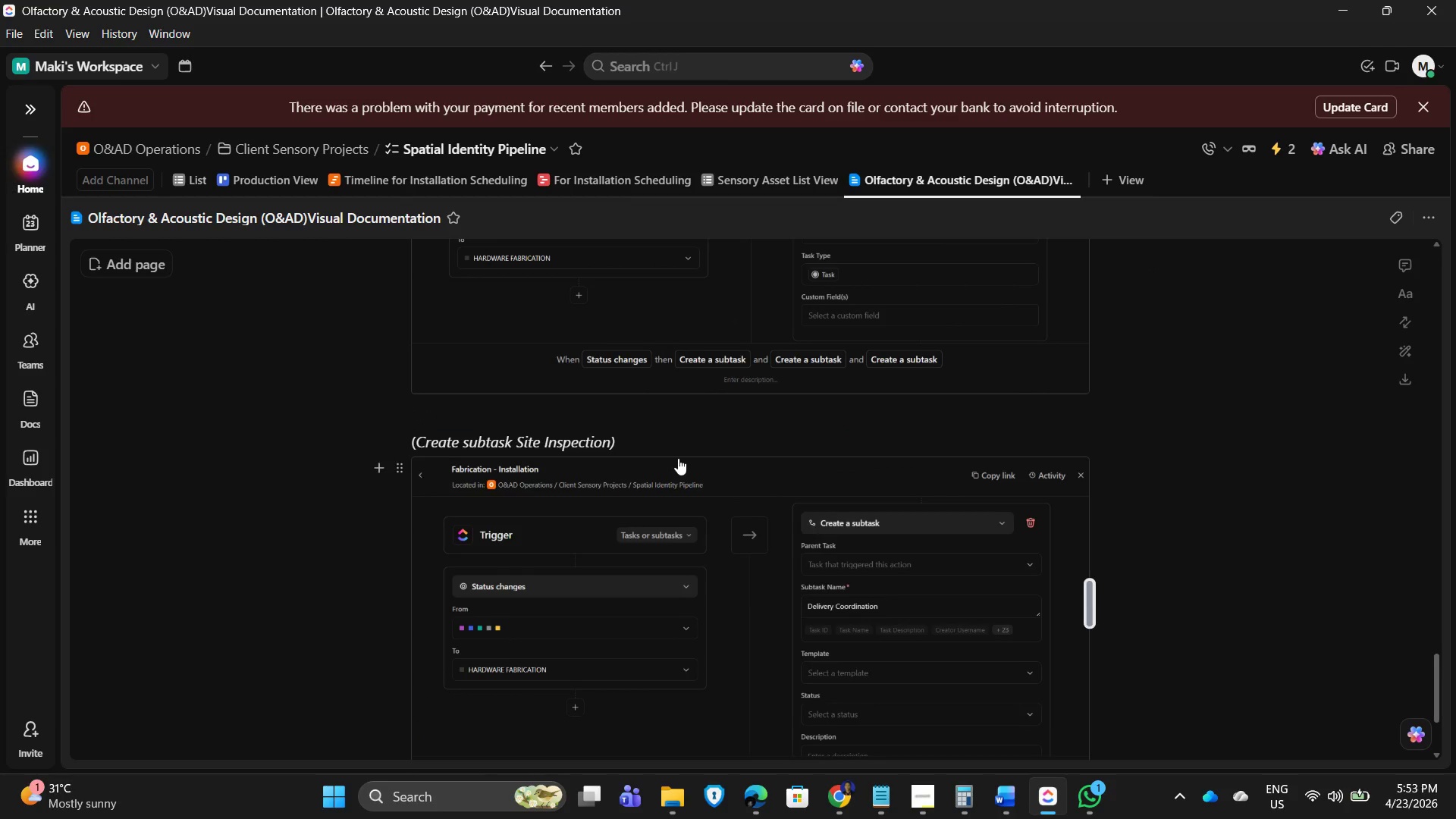 
scroll: coordinate [663, 485], scroll_direction: up, amount: 3.0
 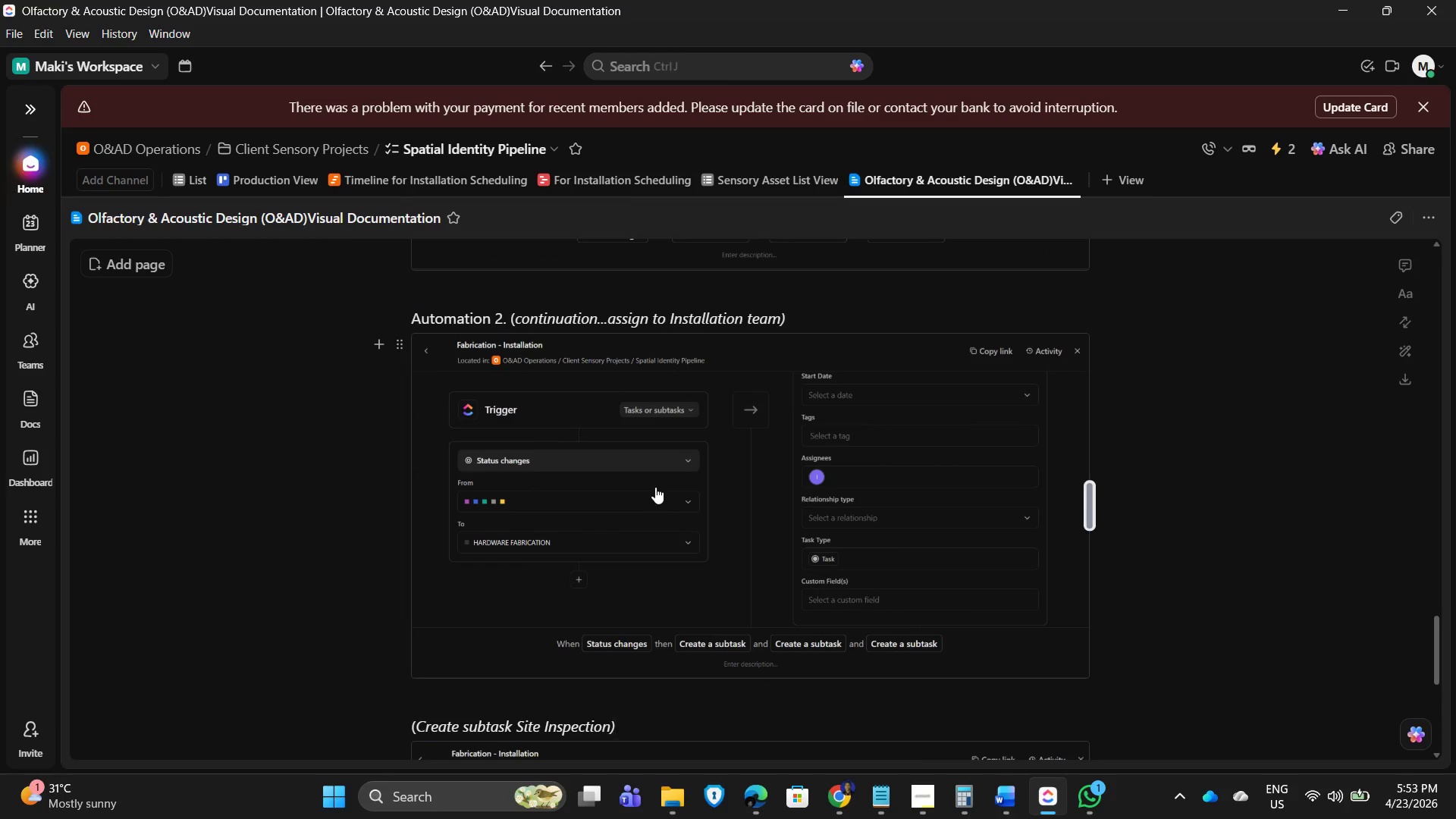 
scroll: coordinate [642, 488], scroll_direction: down, amount: 2.0
 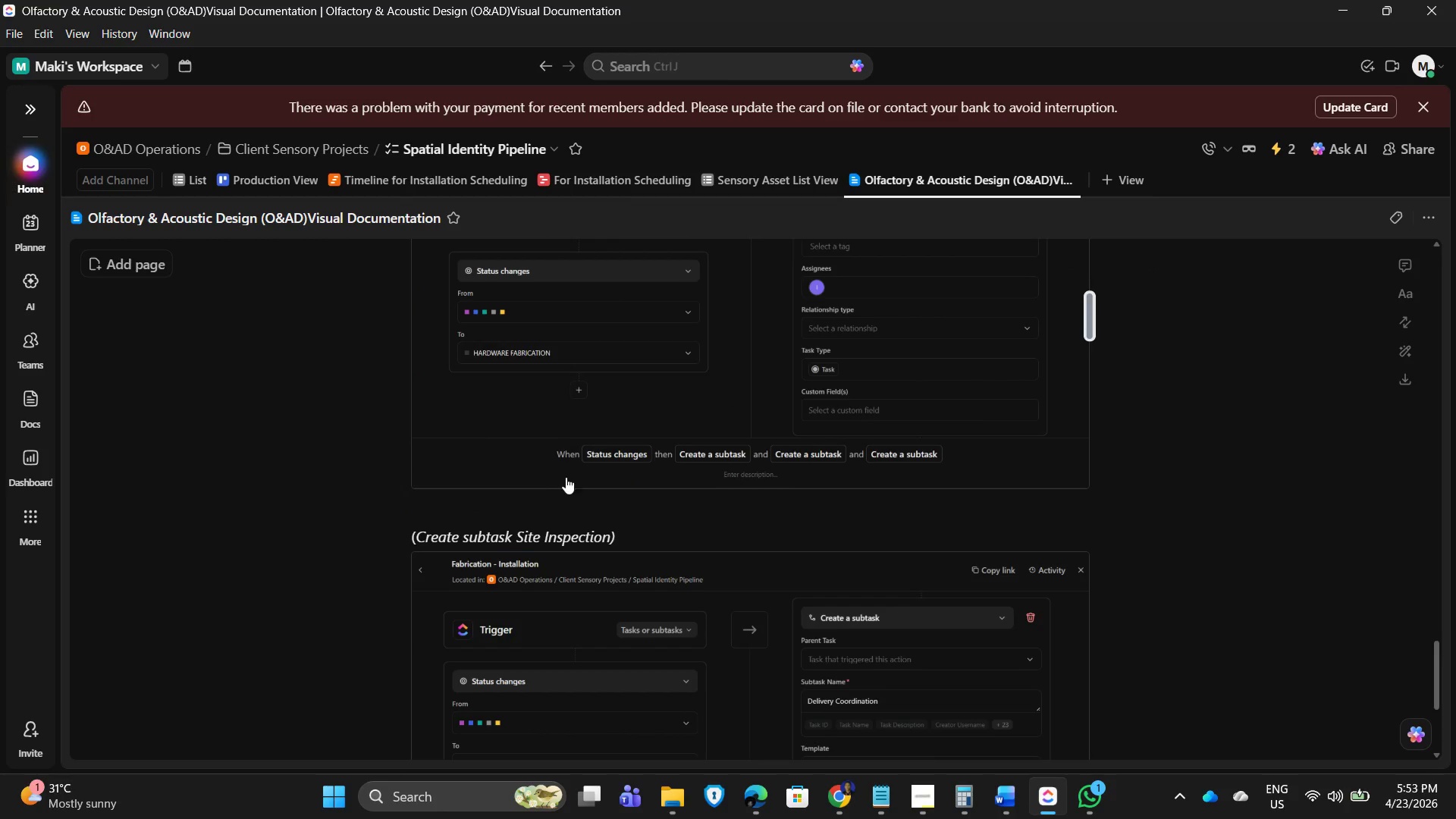 
scroll: coordinate [567, 490], scroll_direction: up, amount: 8.0
 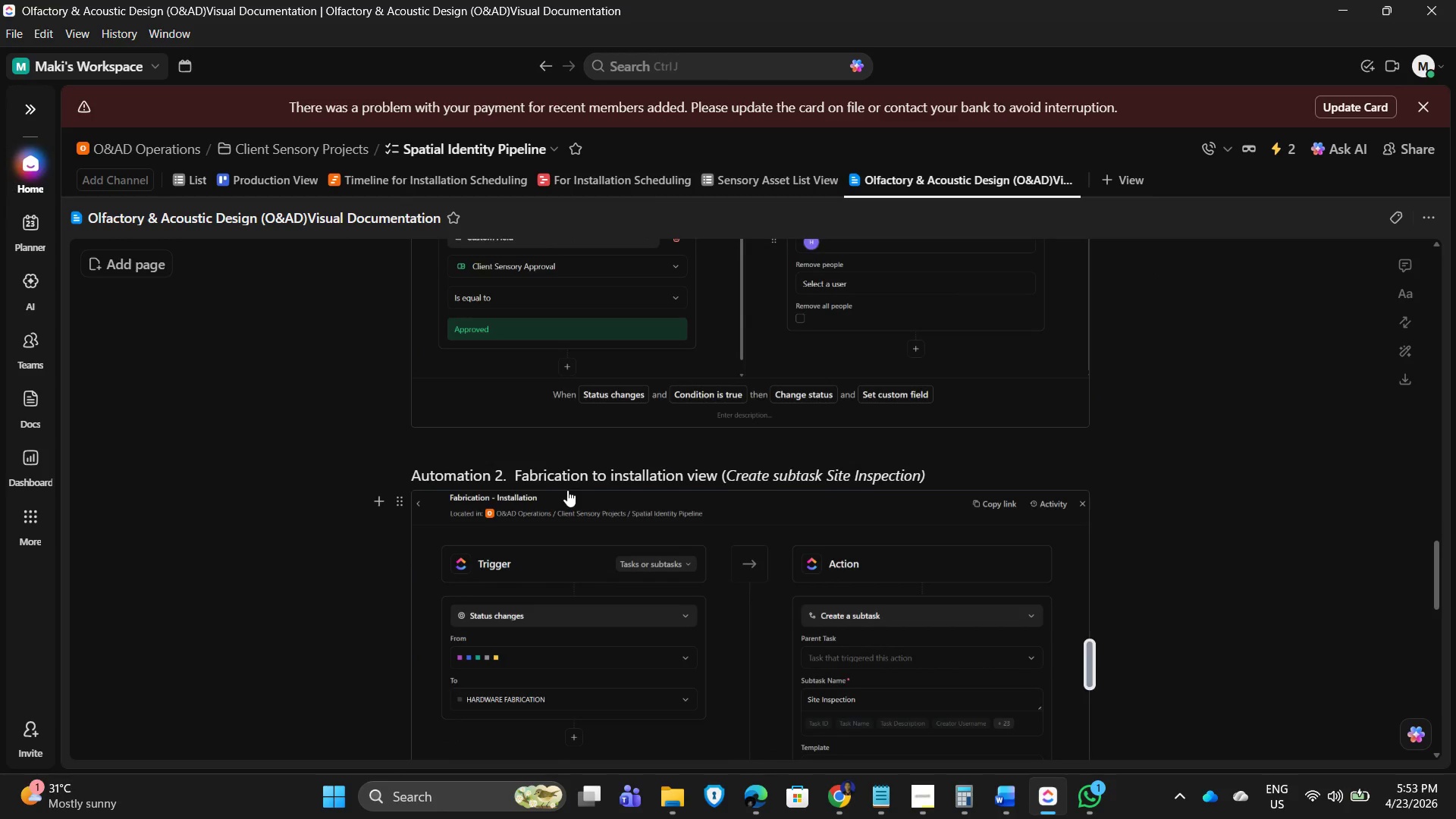 
scroll: coordinate [566, 491], scroll_direction: down, amount: 5.0
 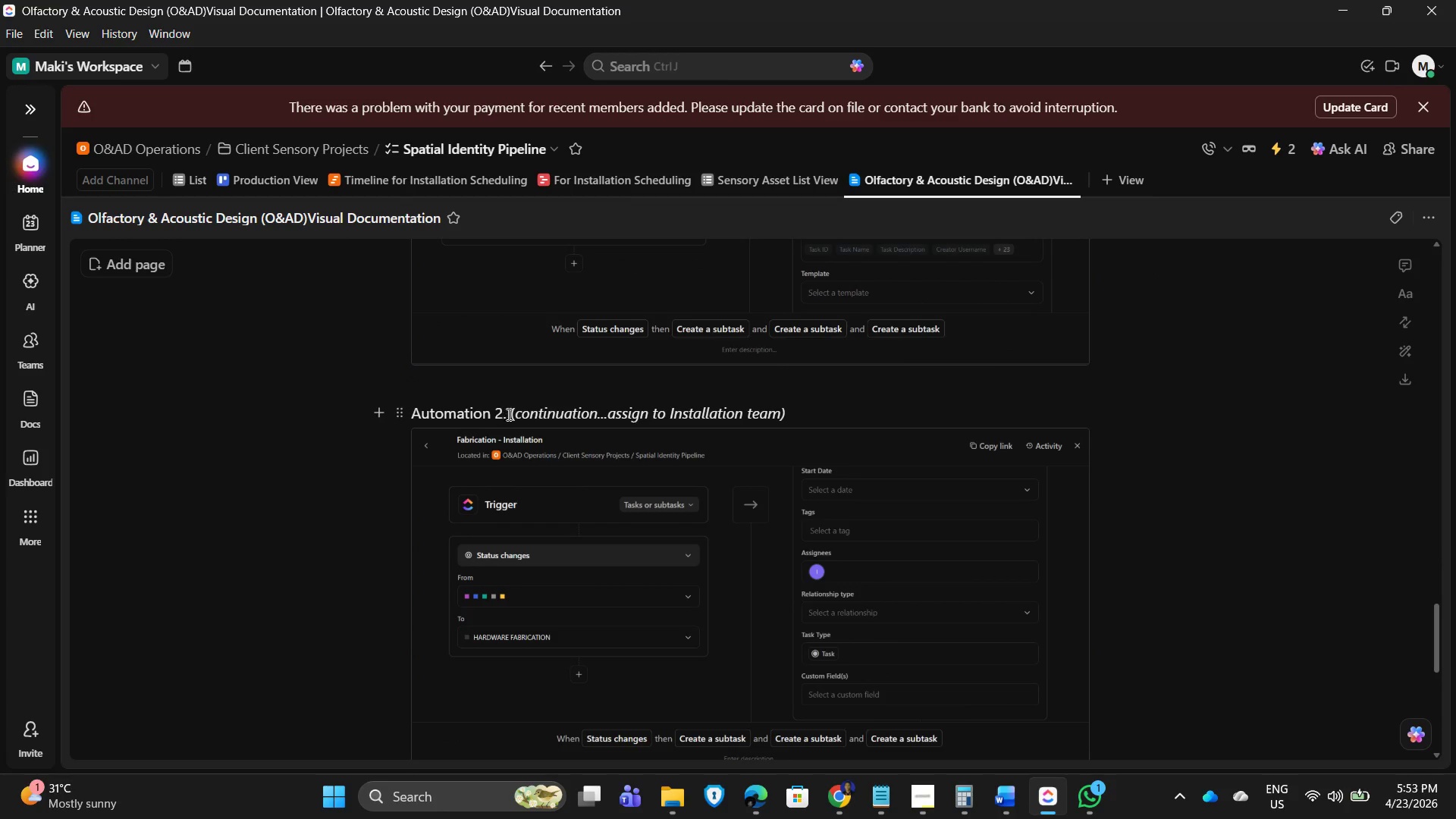 
left_click([507, 413])
 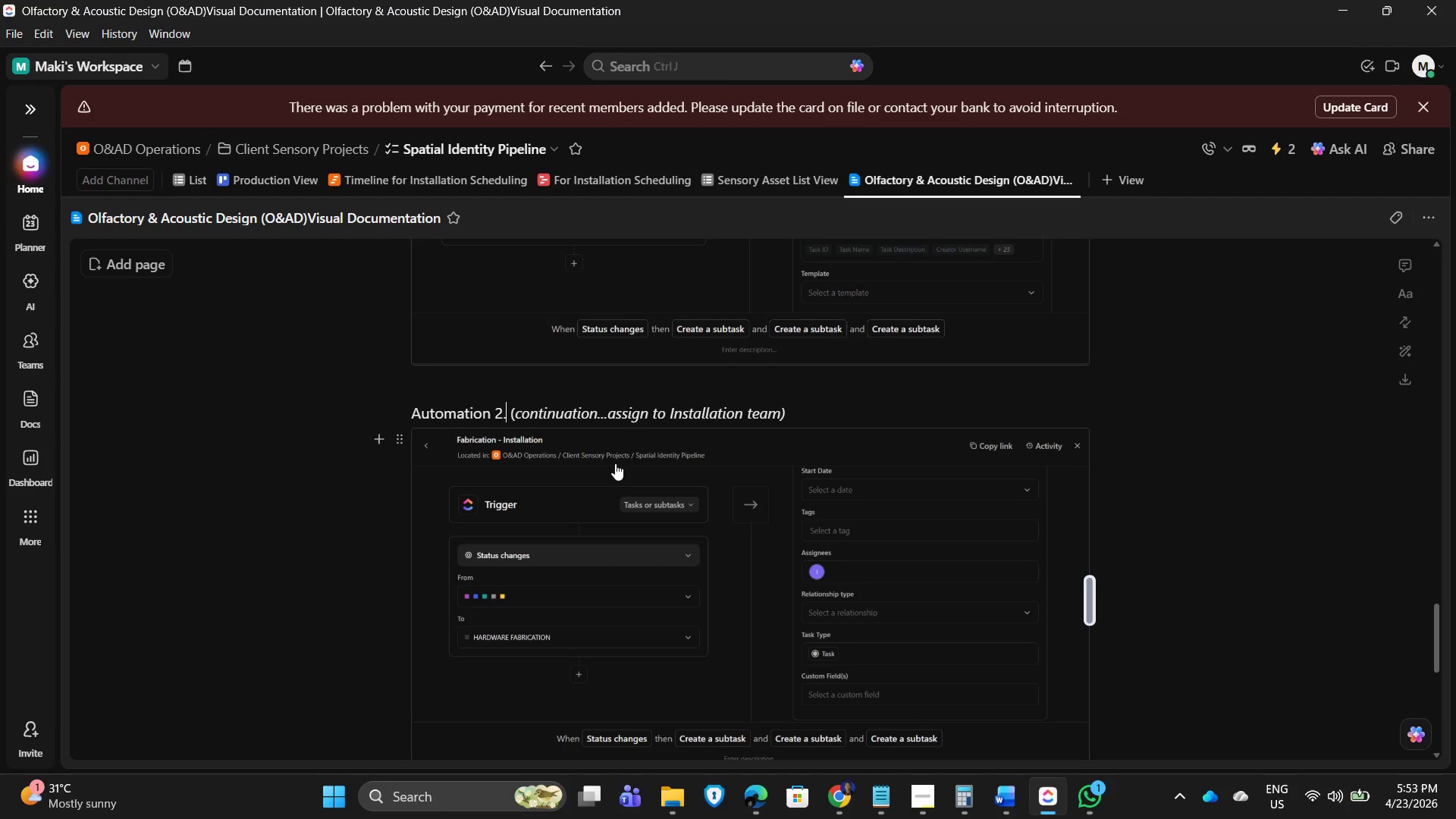 
key(Numpad1)
 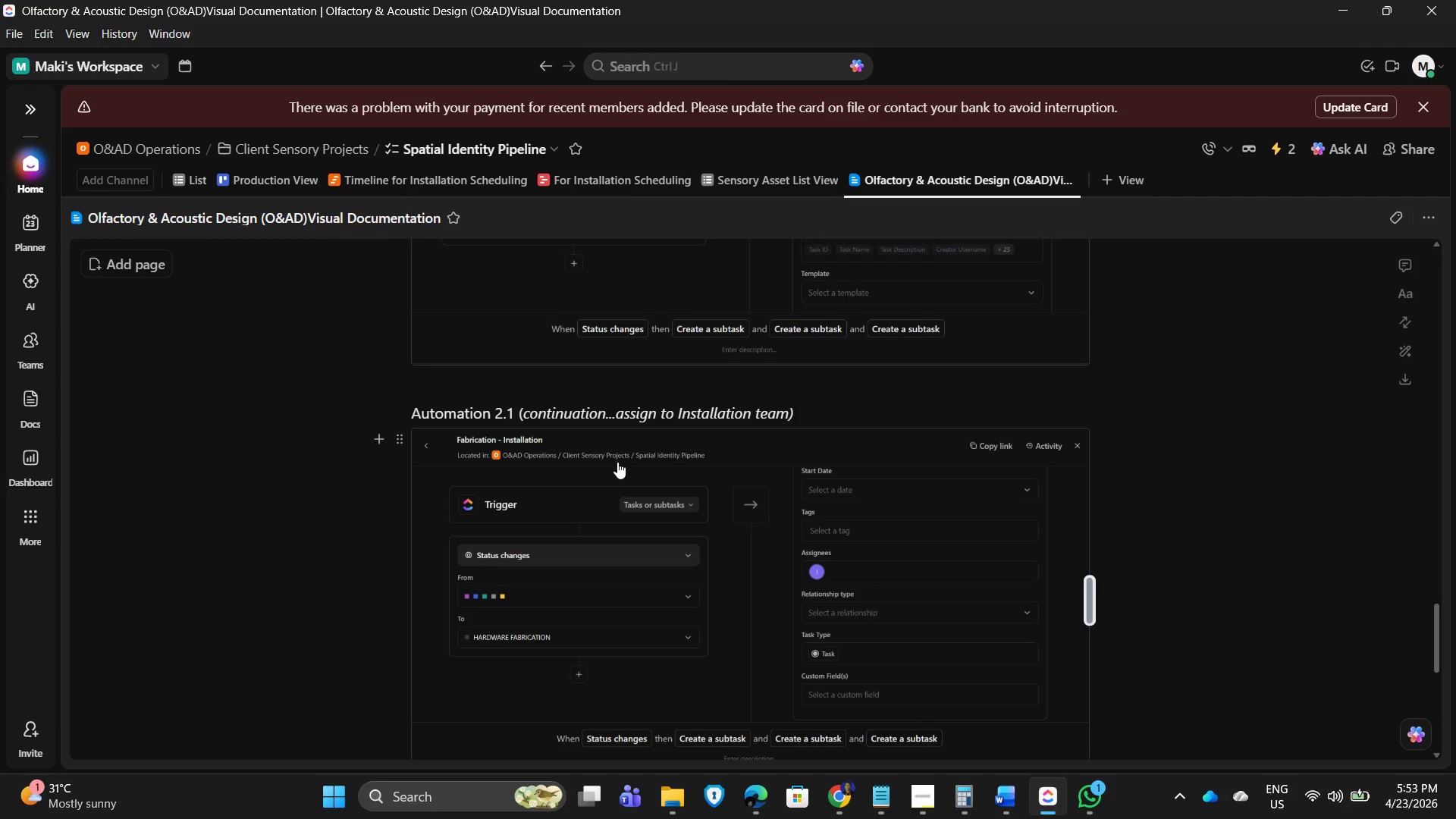 
scroll: coordinate [532, 450], scroll_direction: down, amount: 3.0
 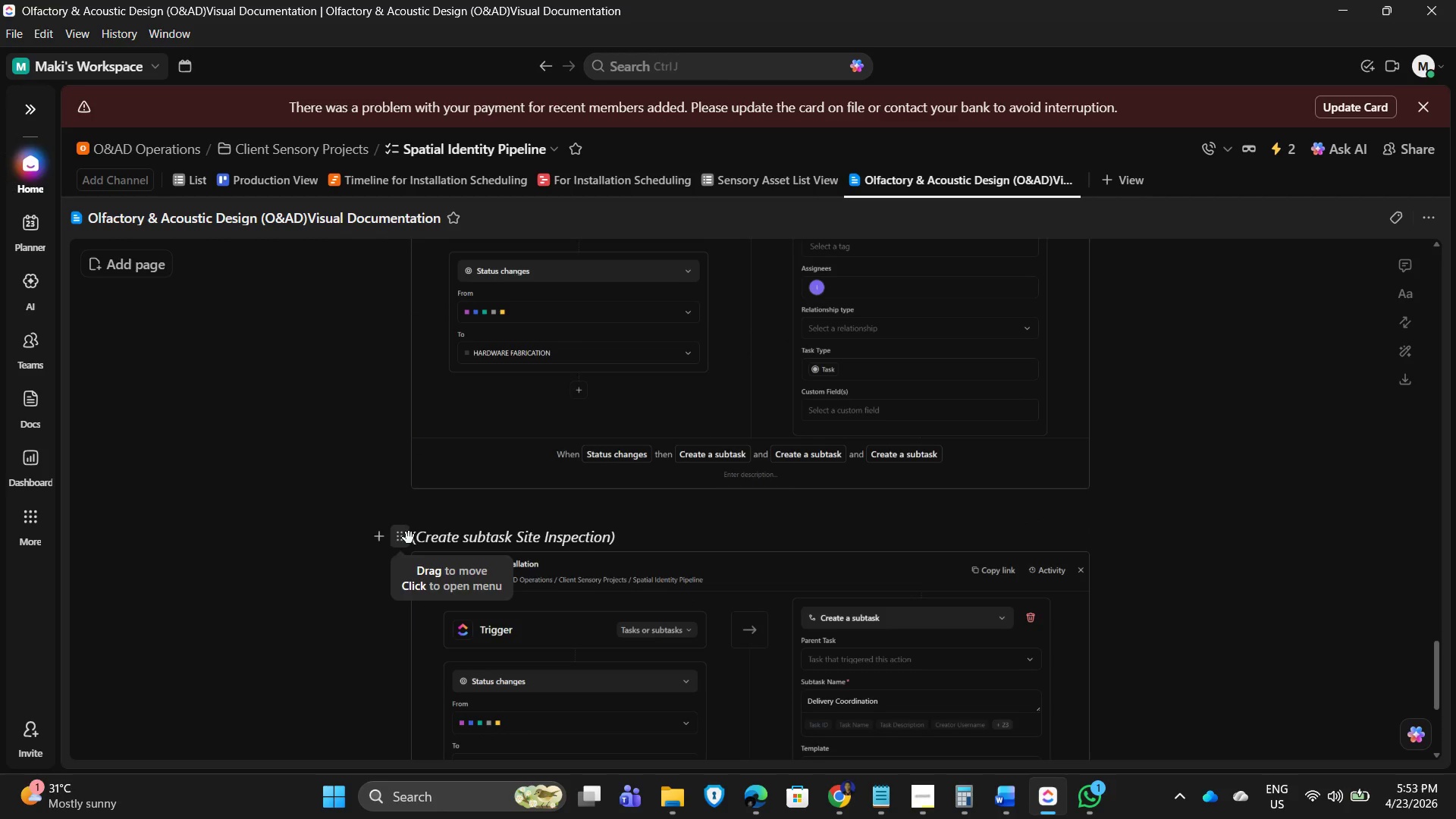 
left_click([411, 538])
 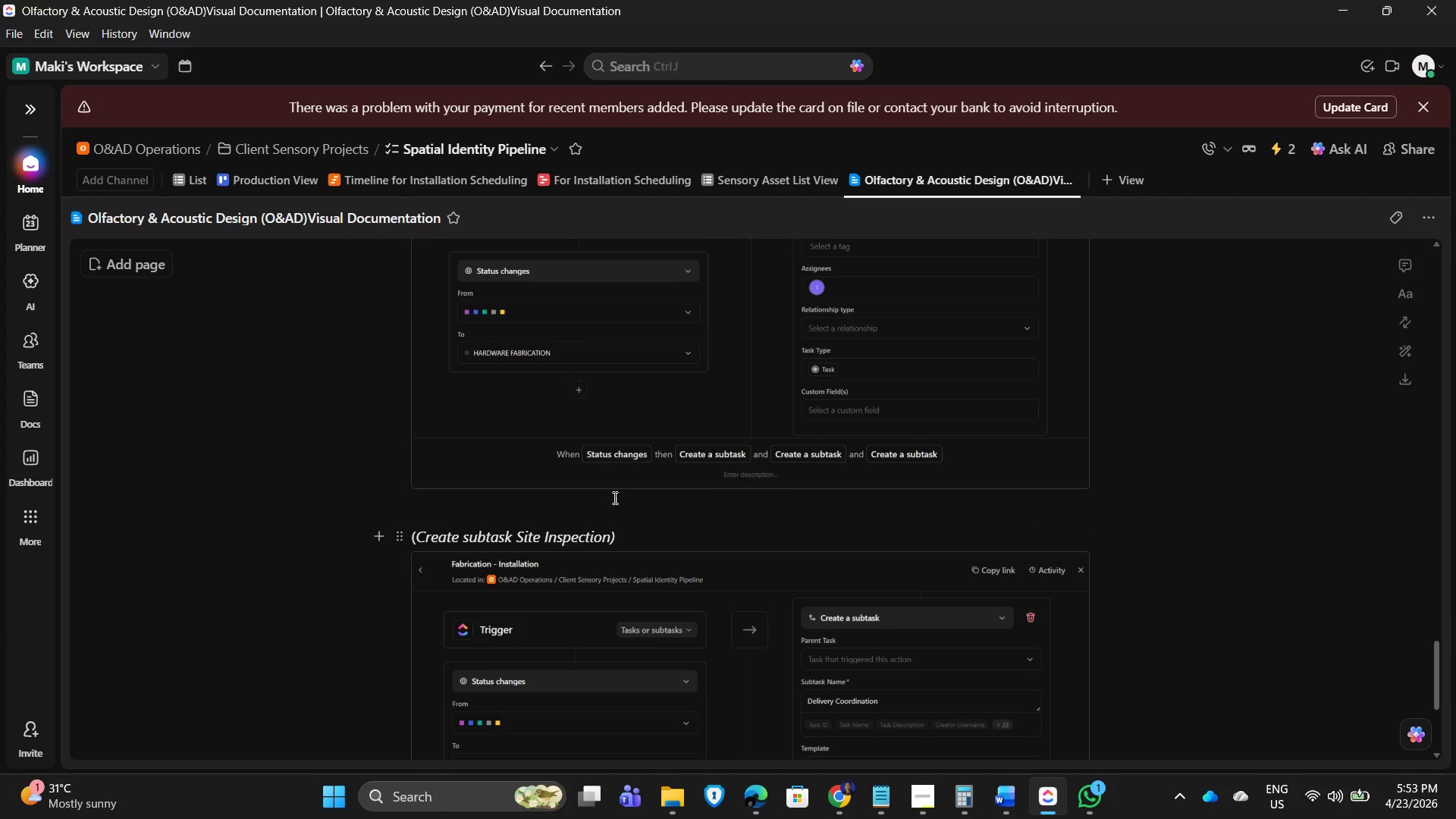 
scroll: coordinate [651, 472], scroll_direction: up, amount: 3.0
 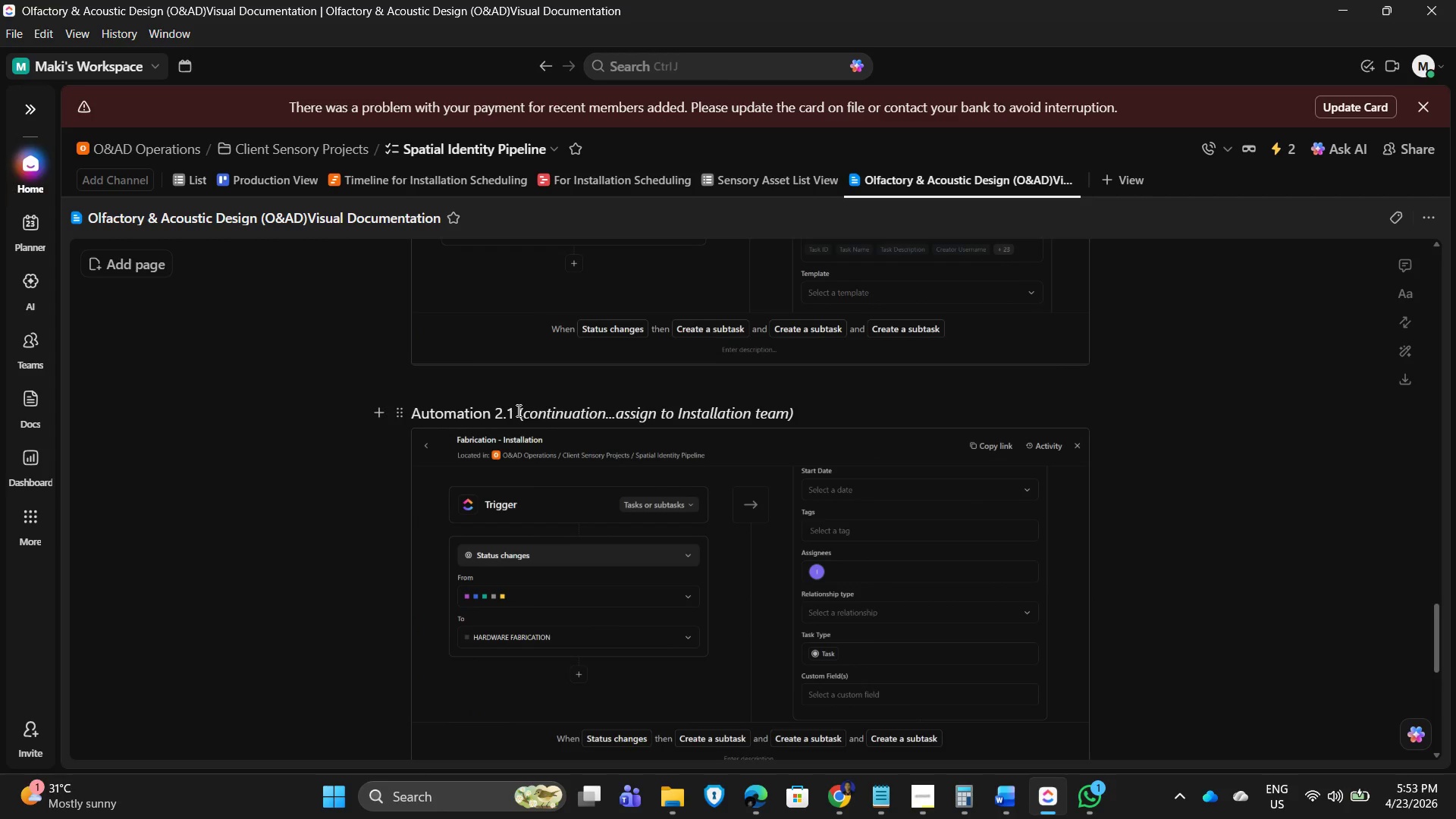 
left_click_drag(start_coordinate=[511, 411], to_coordinate=[413, 413])
 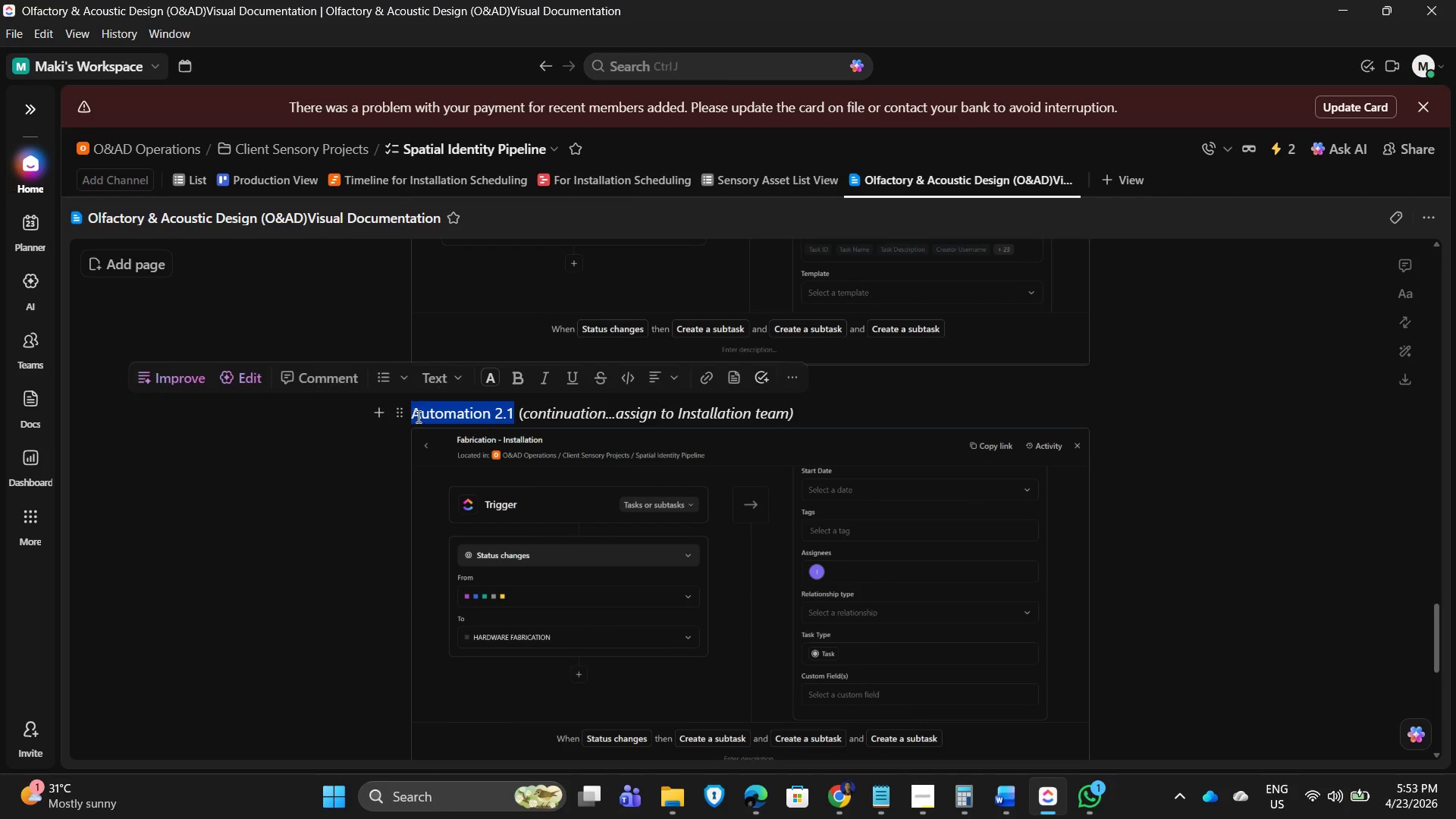 
key(Control+C)
 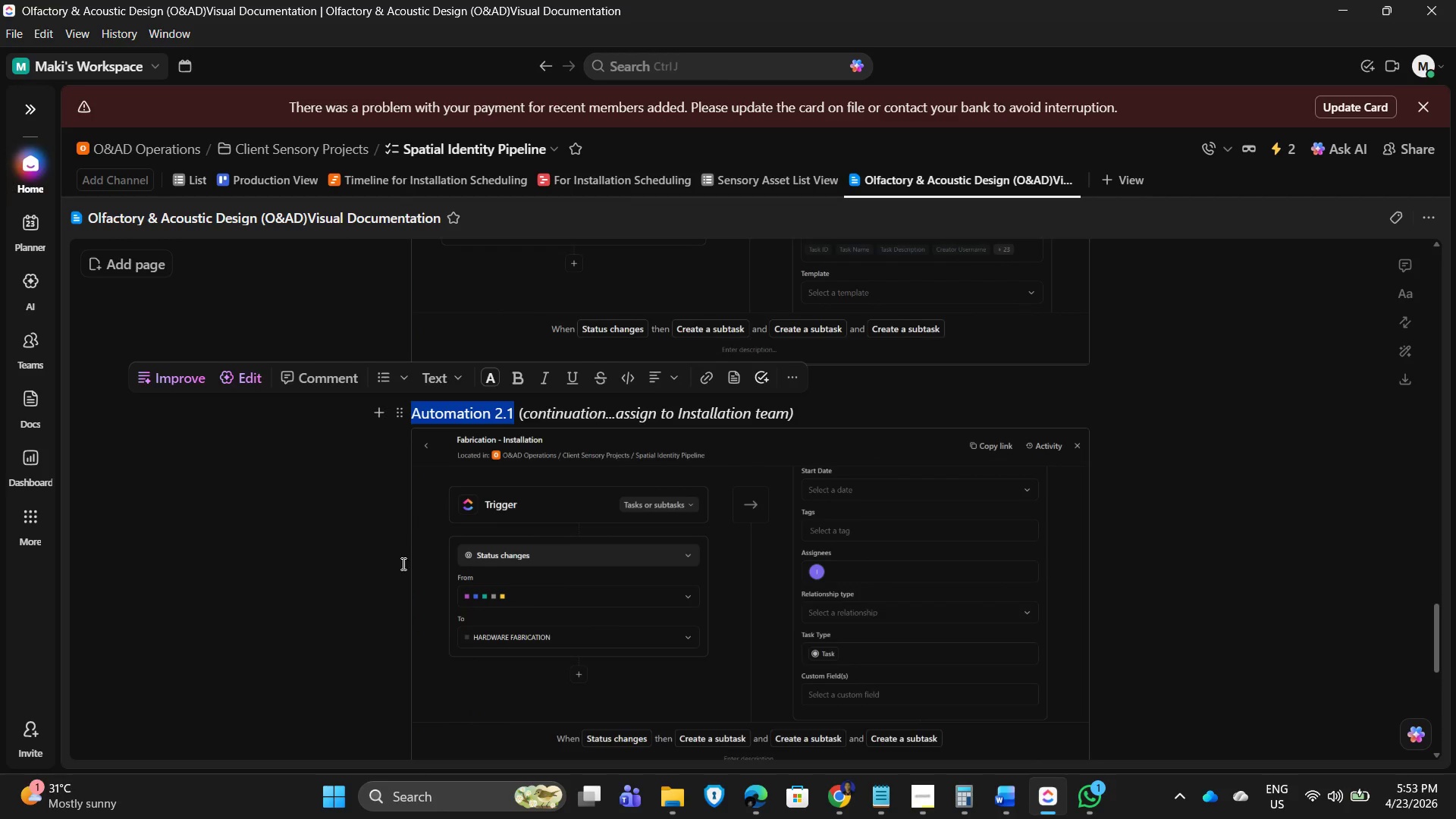 
scroll: coordinate [419, 578], scroll_direction: down, amount: 5.0
 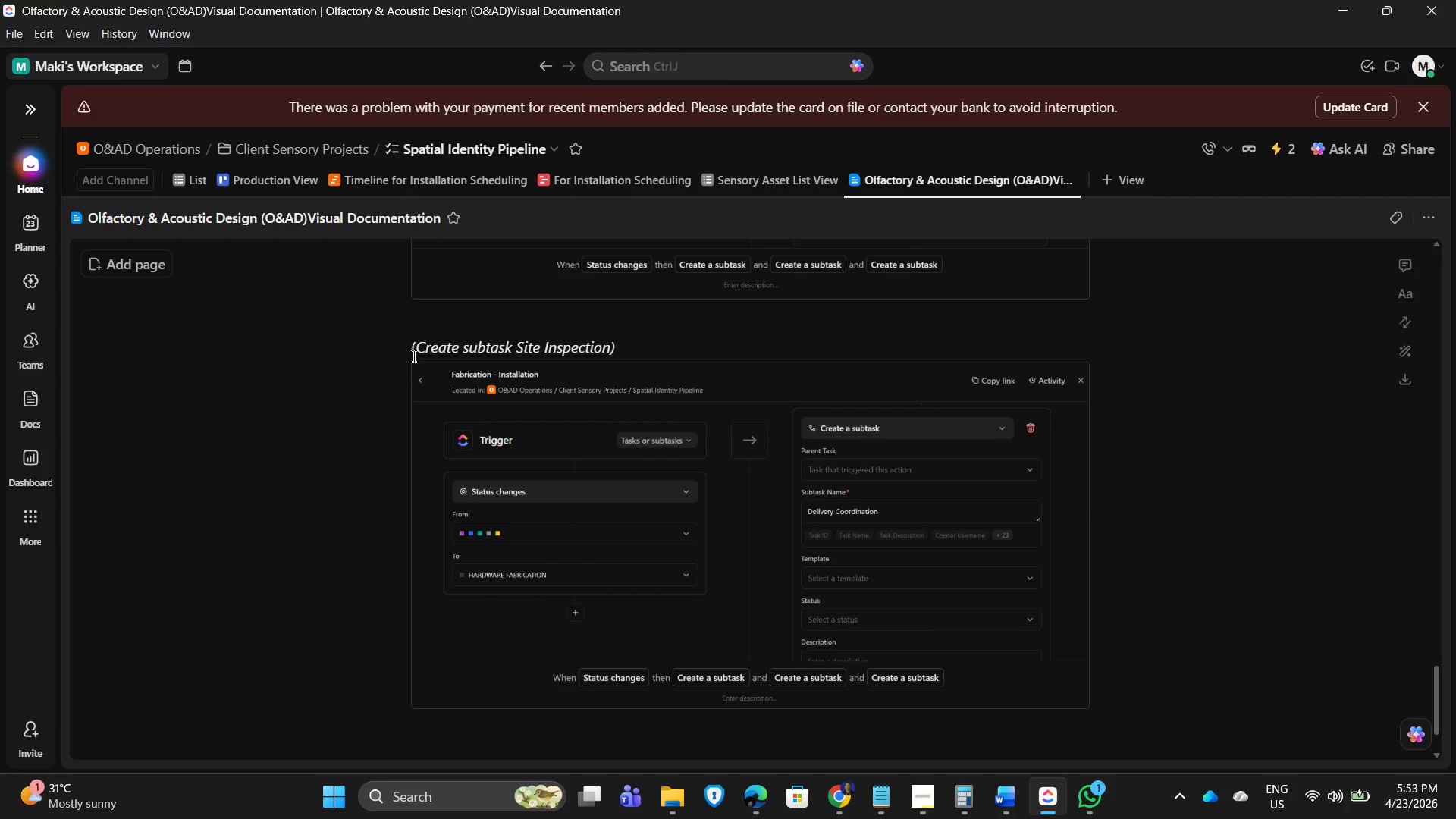 
left_click([413, 341])
 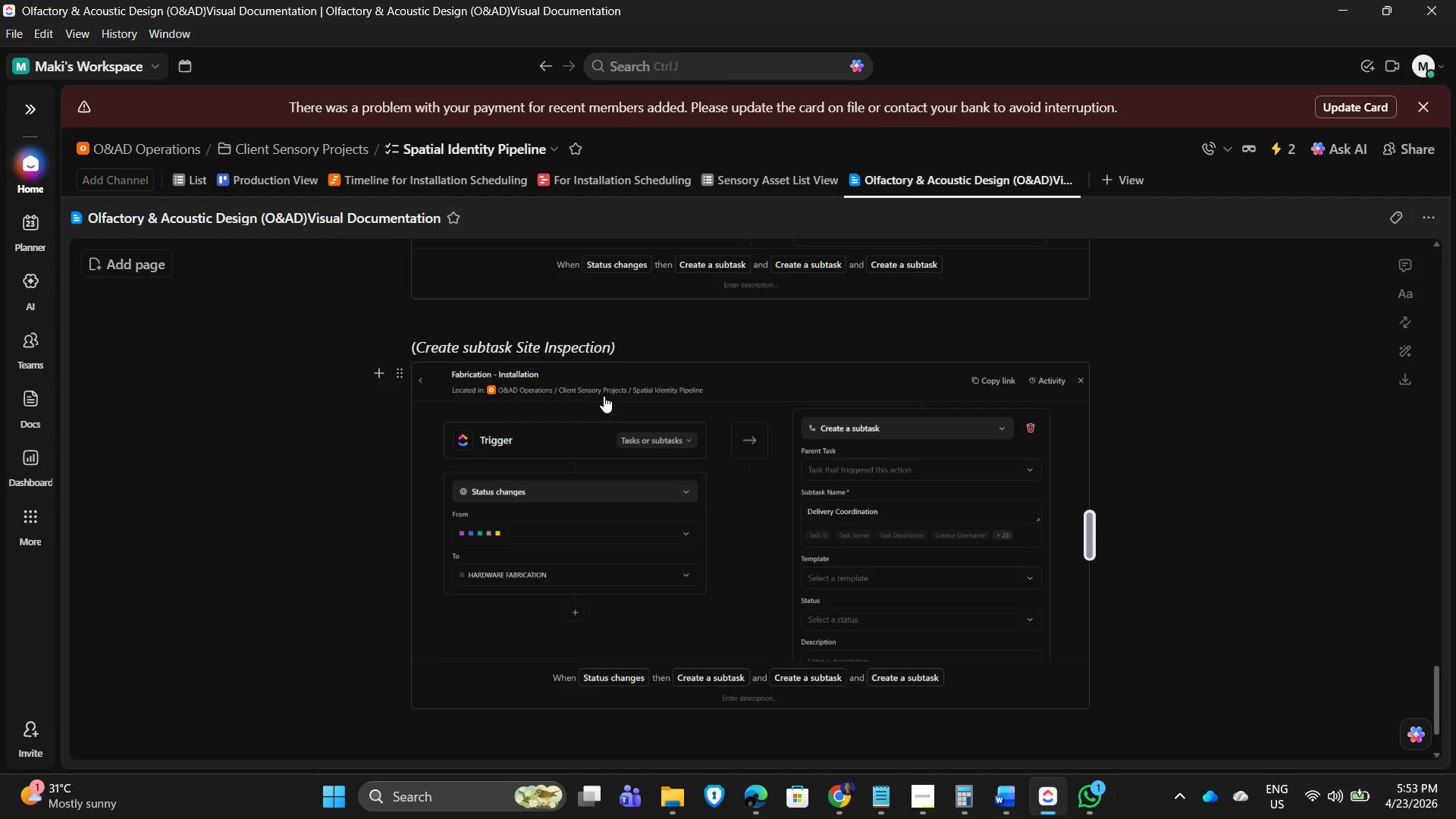 
key(Control+V)
 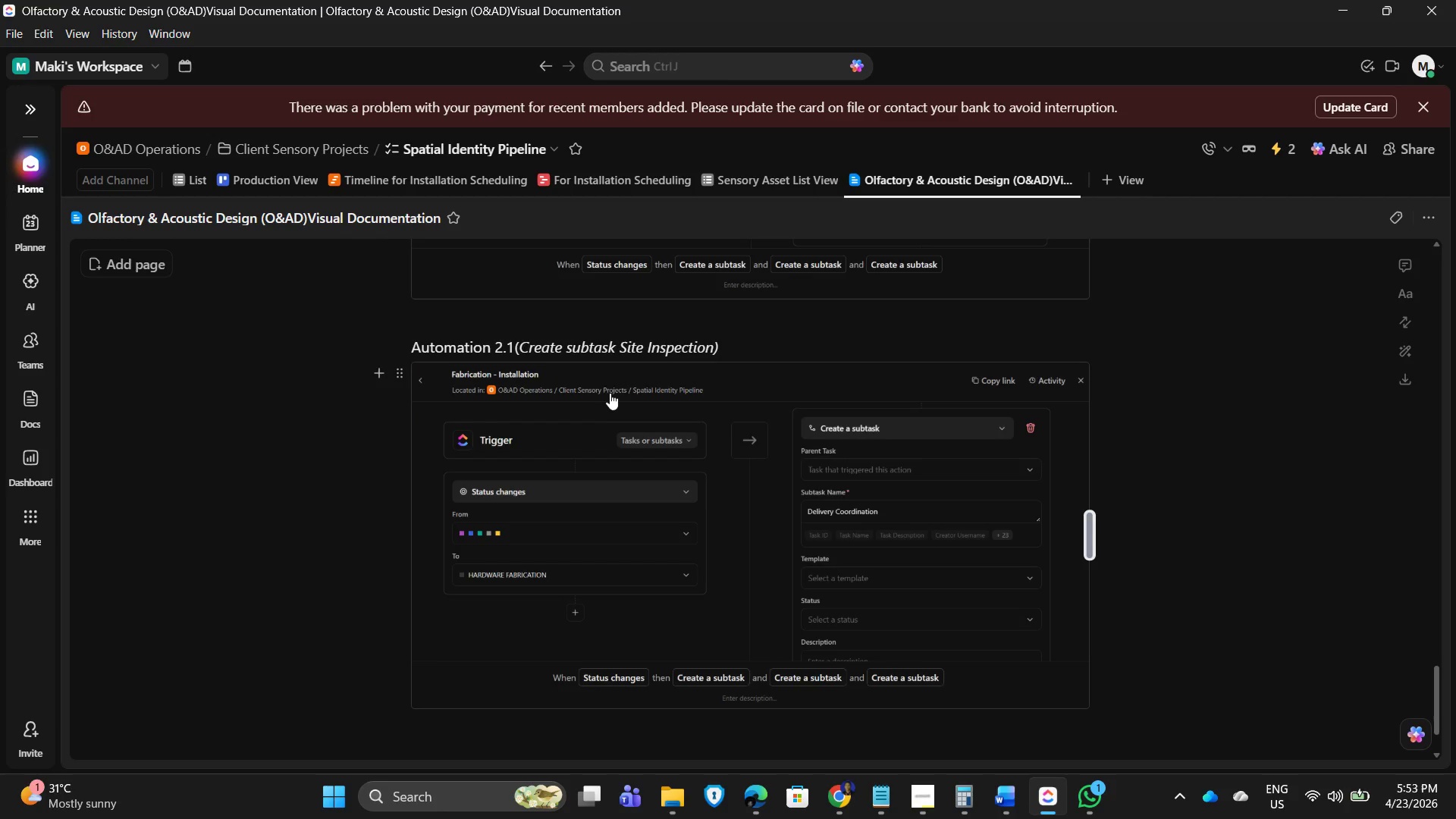 
key(Space)
 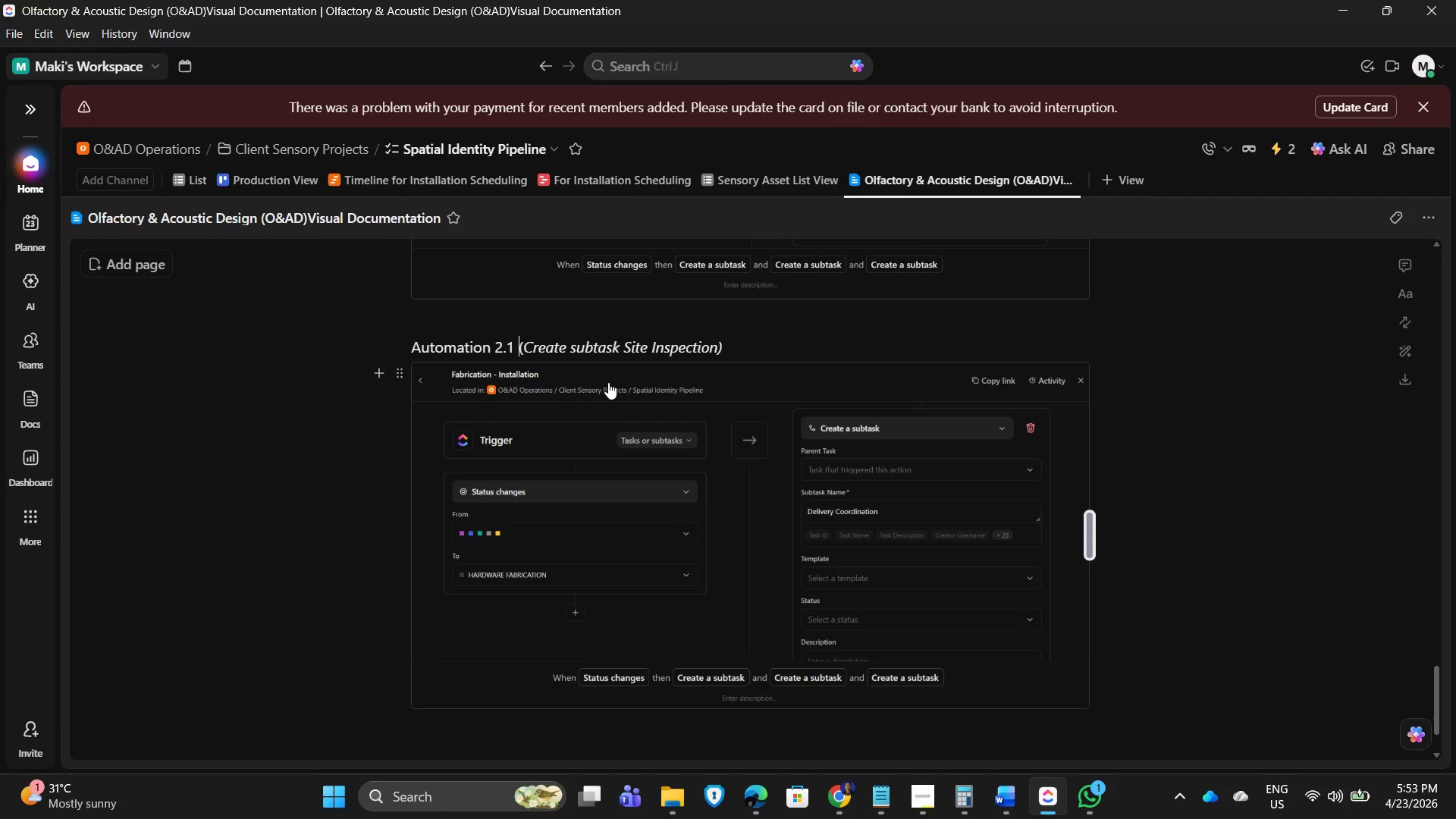 
key(ArrowLeft)
 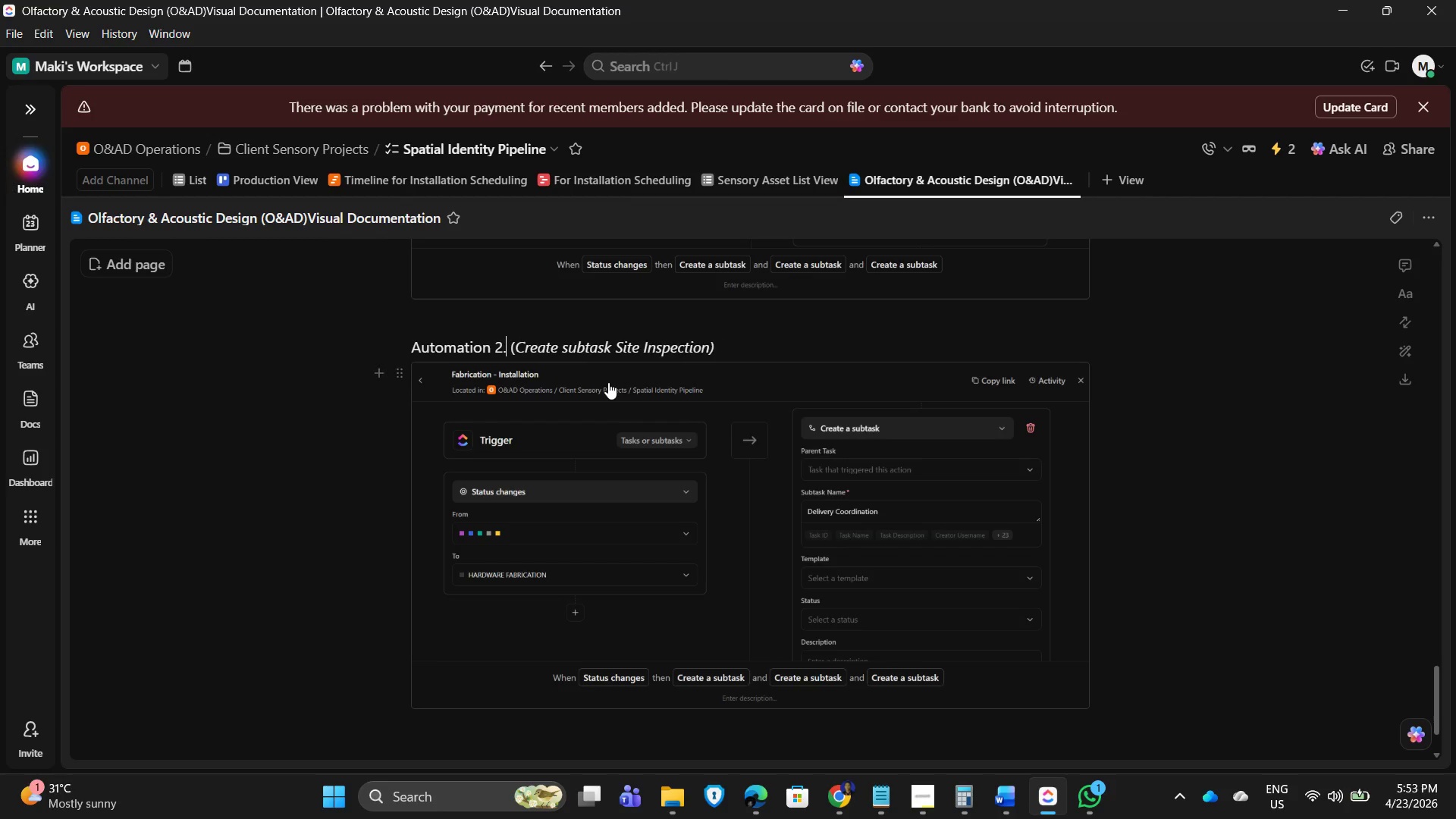 
key(Backspace)
 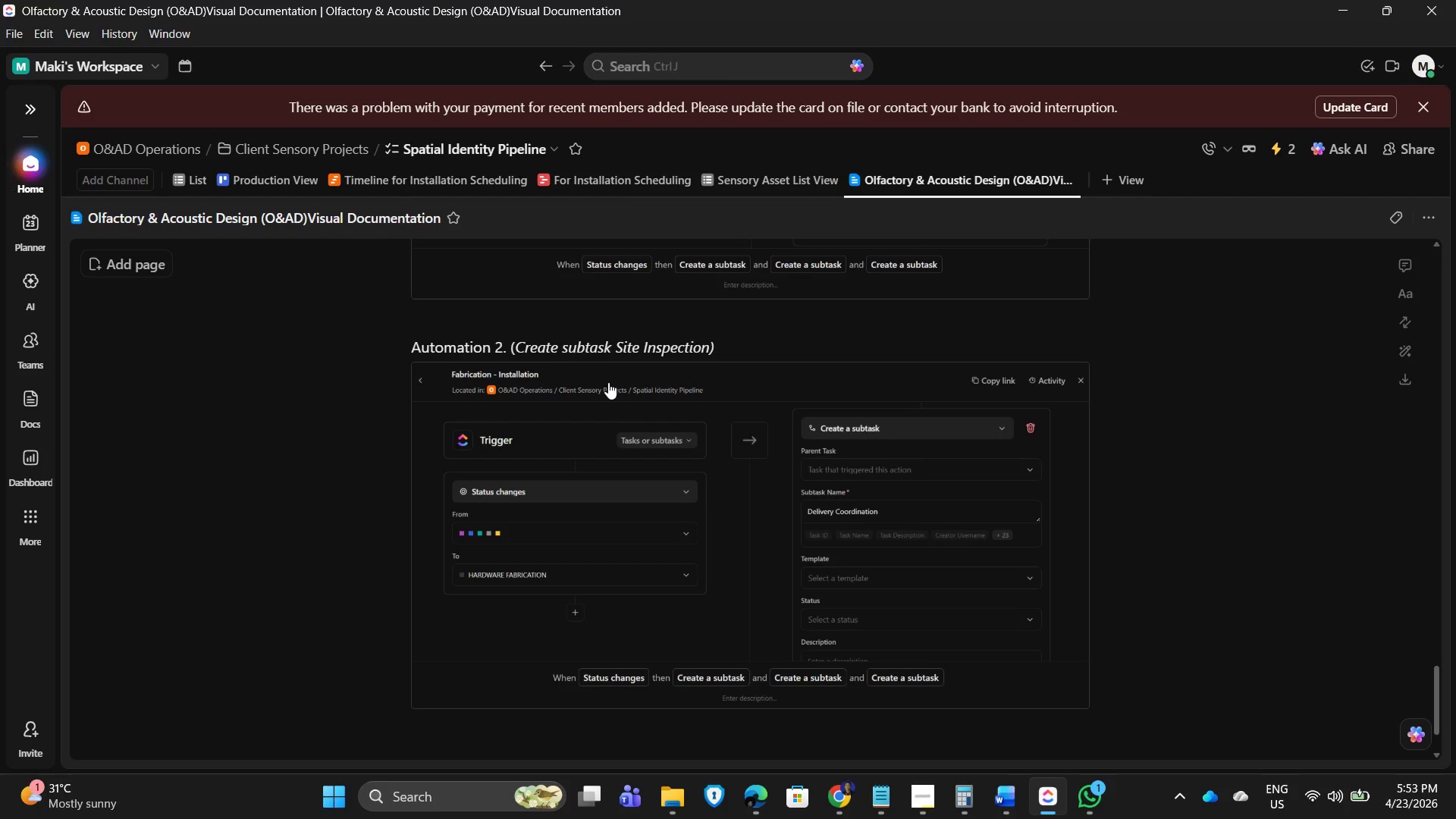 
key(Numpad2)
 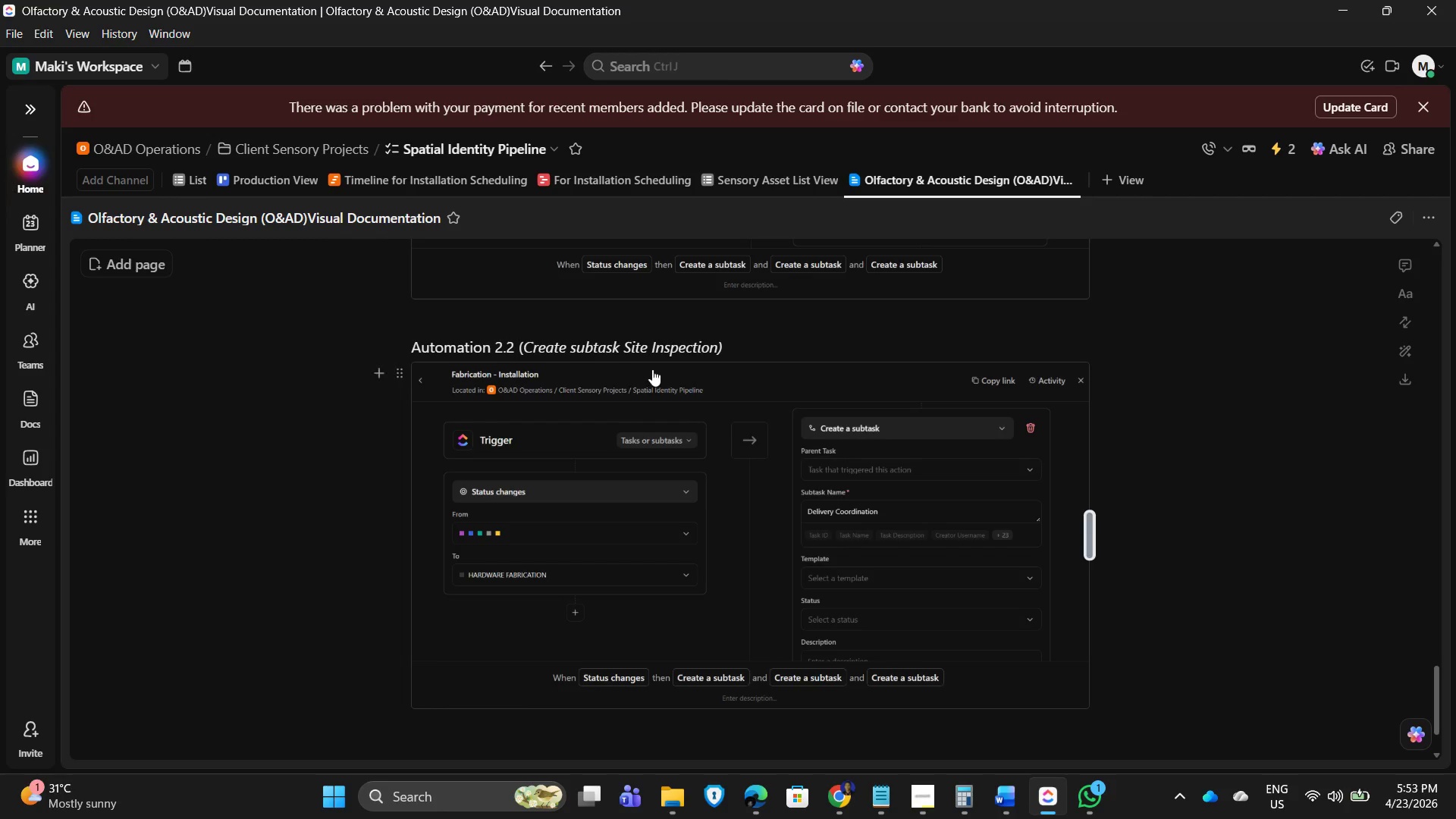 
scroll: coordinate [608, 407], scroll_direction: up, amount: 5.0
 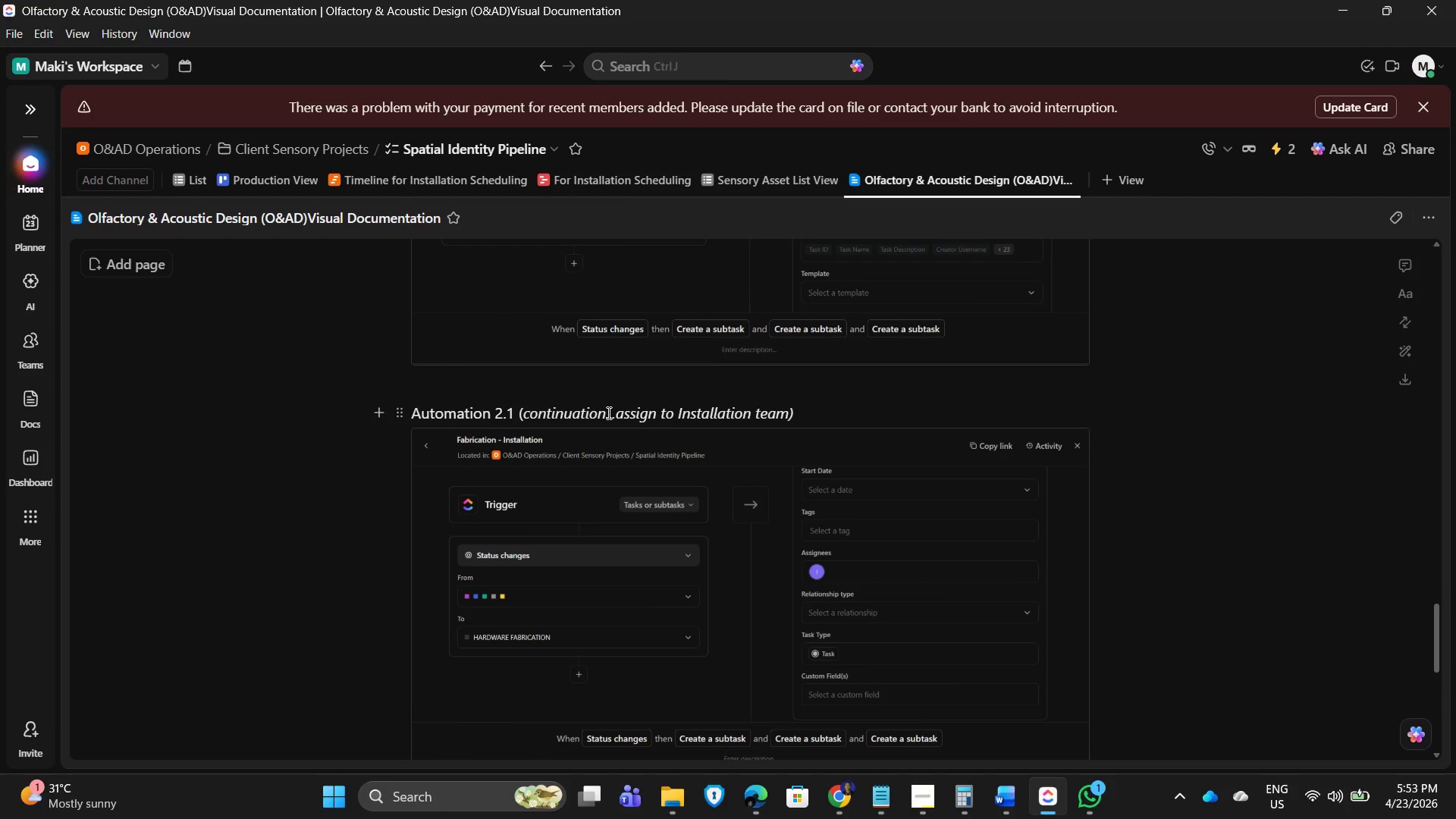 
scroll: coordinate [649, 447], scroll_direction: down, amount: 3.0
 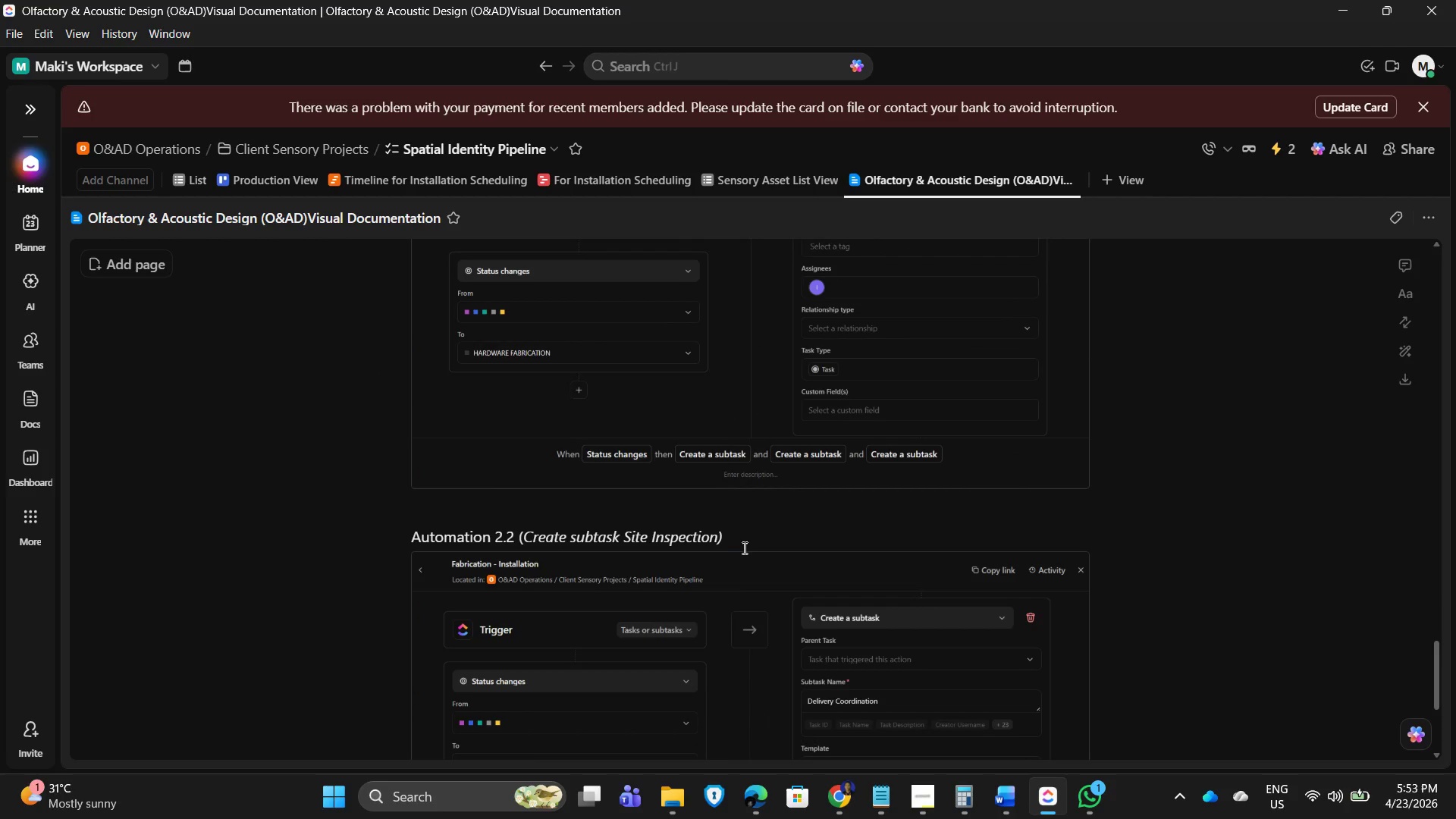 
left_click_drag(start_coordinate=[745, 537], to_coordinate=[517, 526])
 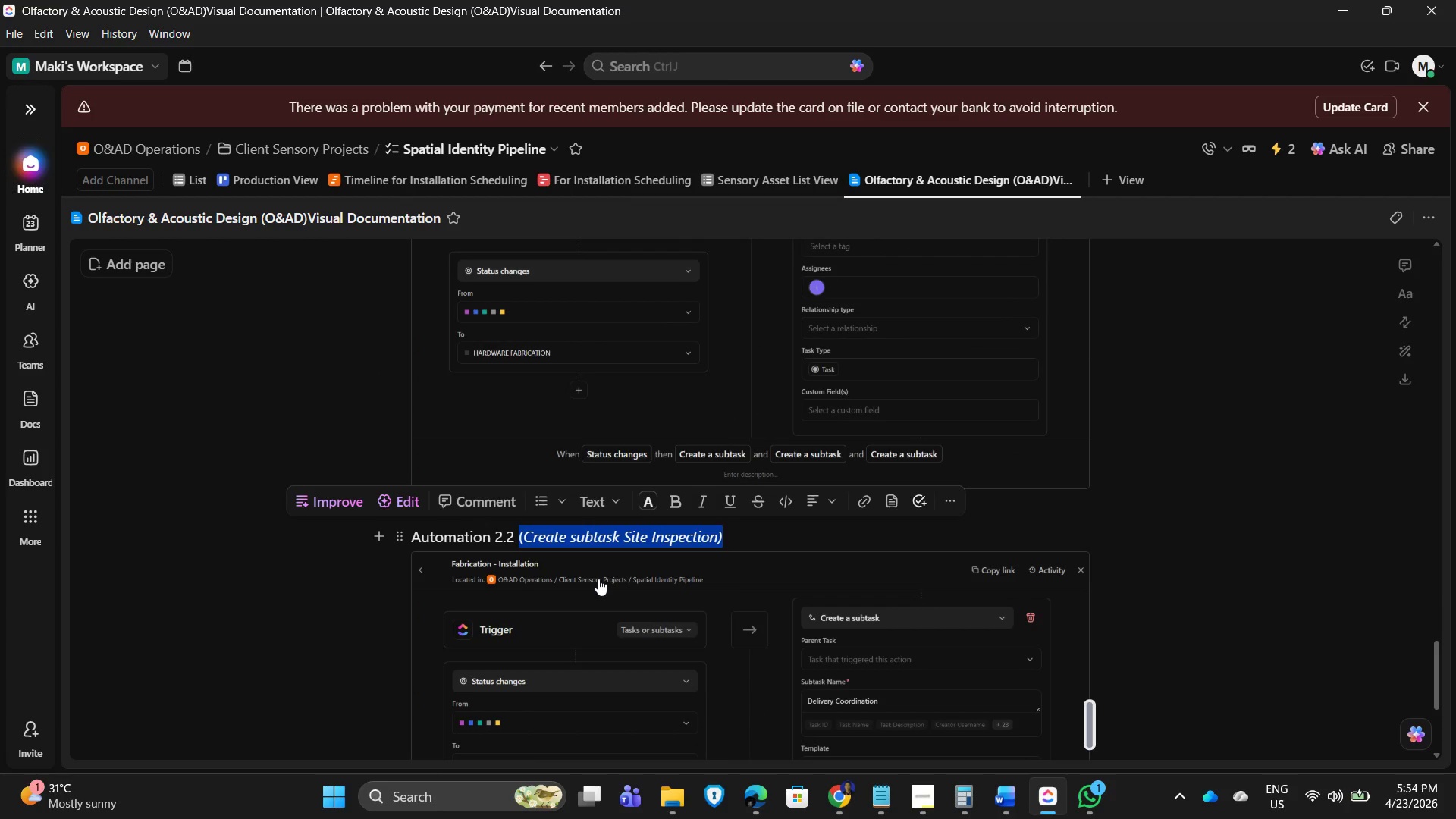 
key(Control+I)
 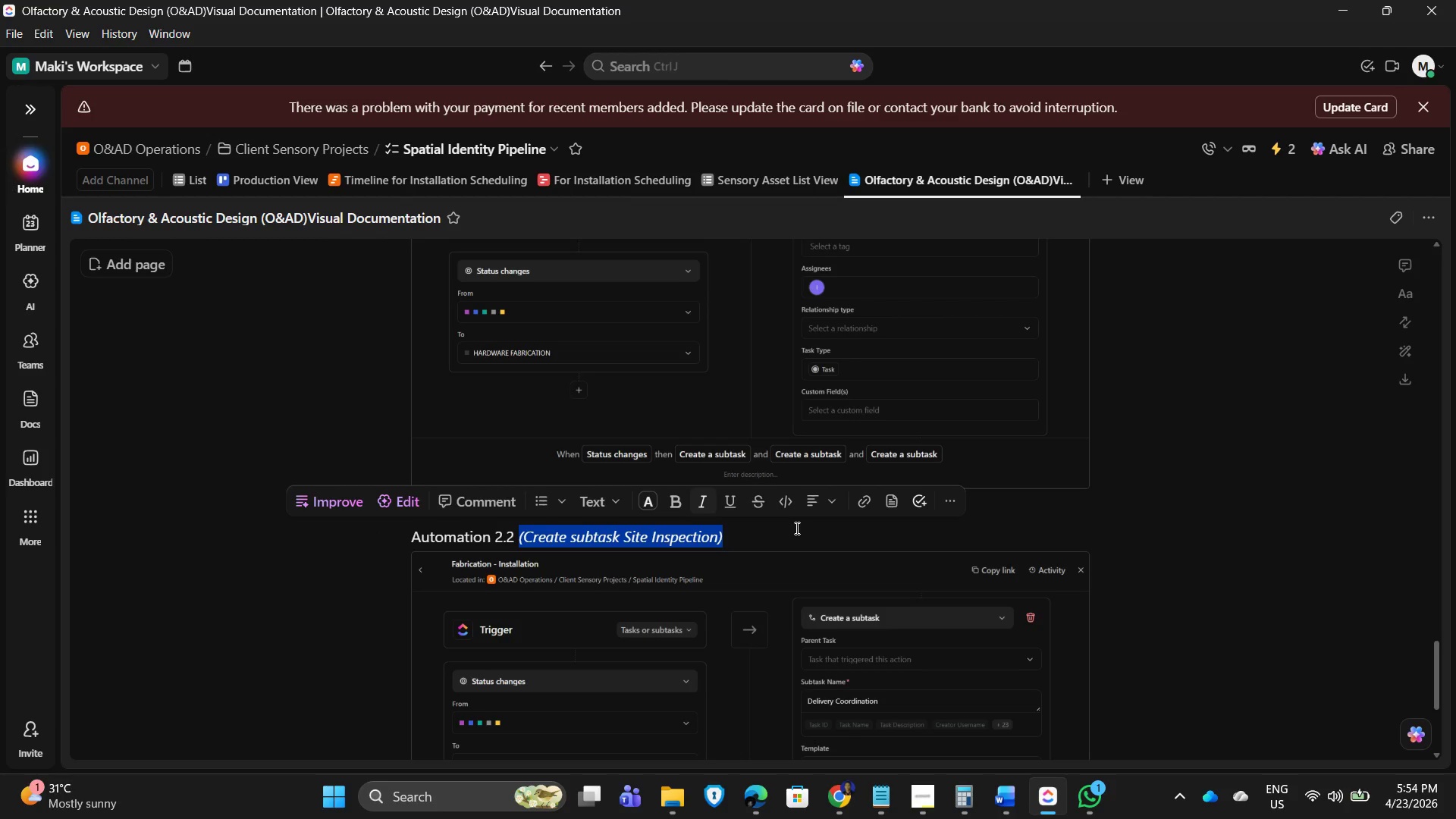 
left_click([714, 535])
 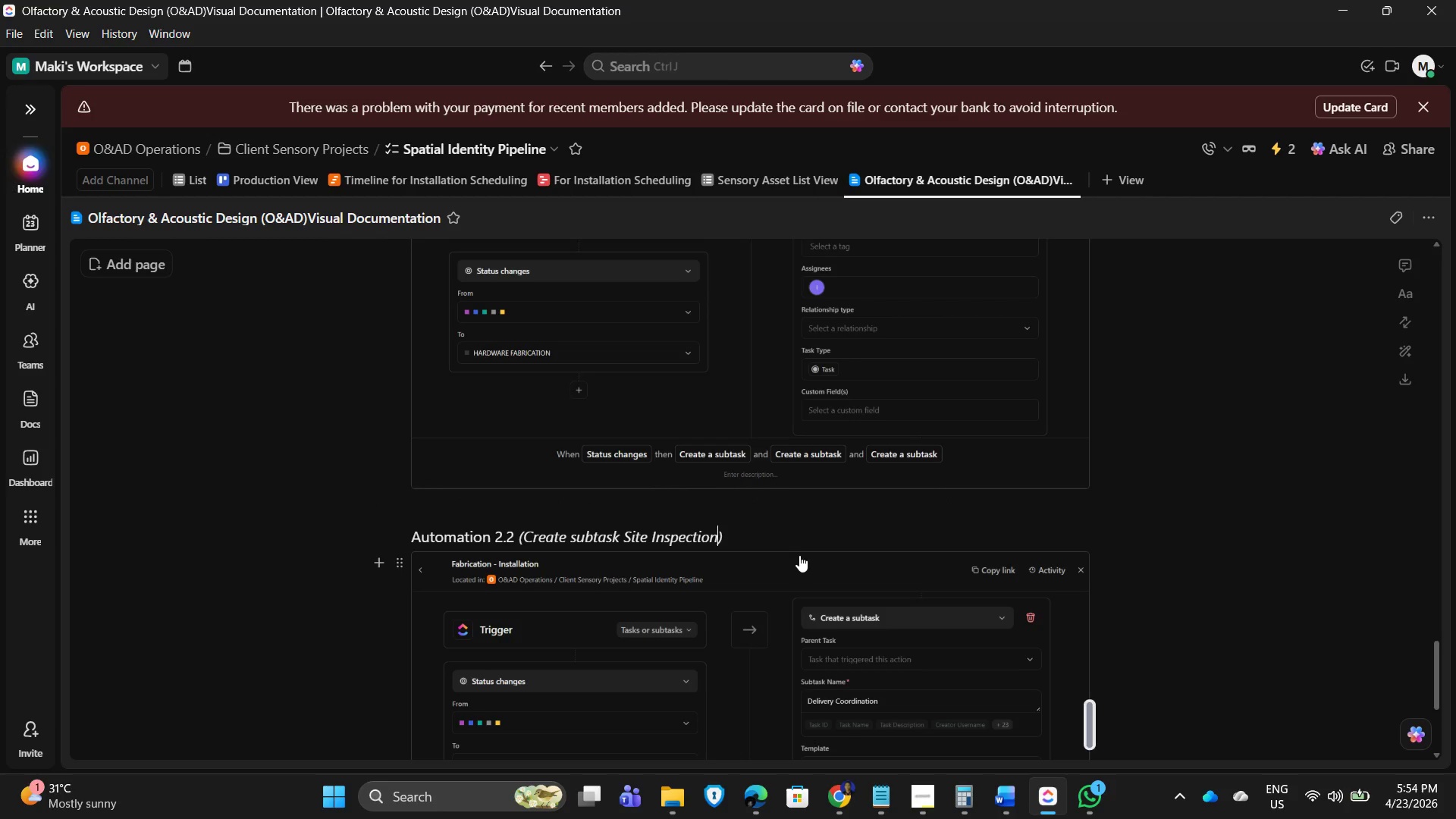 
scroll: coordinate [802, 536], scroll_direction: down, amount: 1.0
 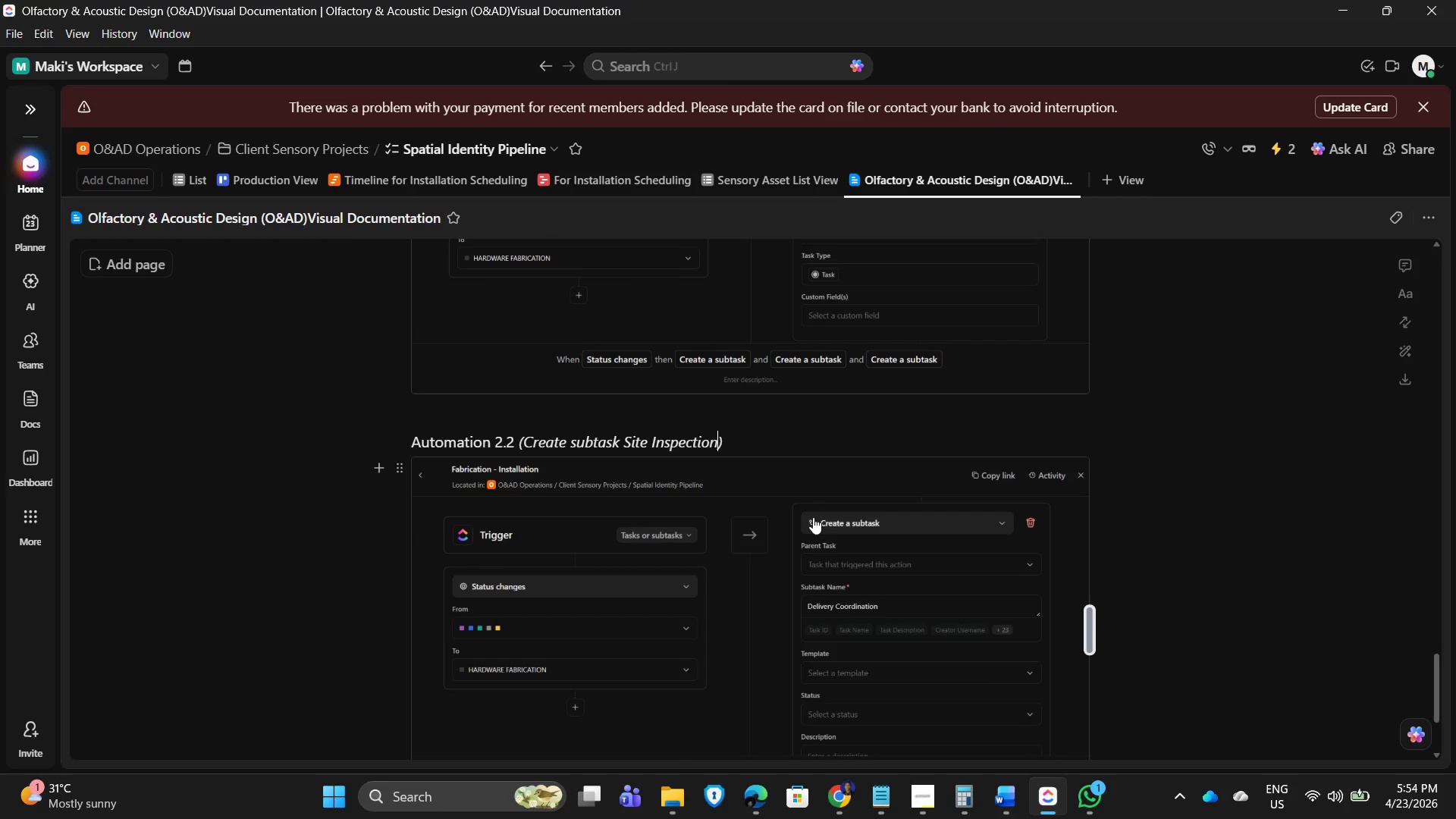 
key(Backspace)
key(Backspace)
key(Backspace)
key(Backspace)
key(Backspace)
key(Backspace)
key(Backspace)
key(Backspace)
key(Backspace)
key(Backspace)
key(Backspace)
key(Backspace)
key(Backspace)
key(Backspace)
key(Backspace)
type(Delivery Coordination)
 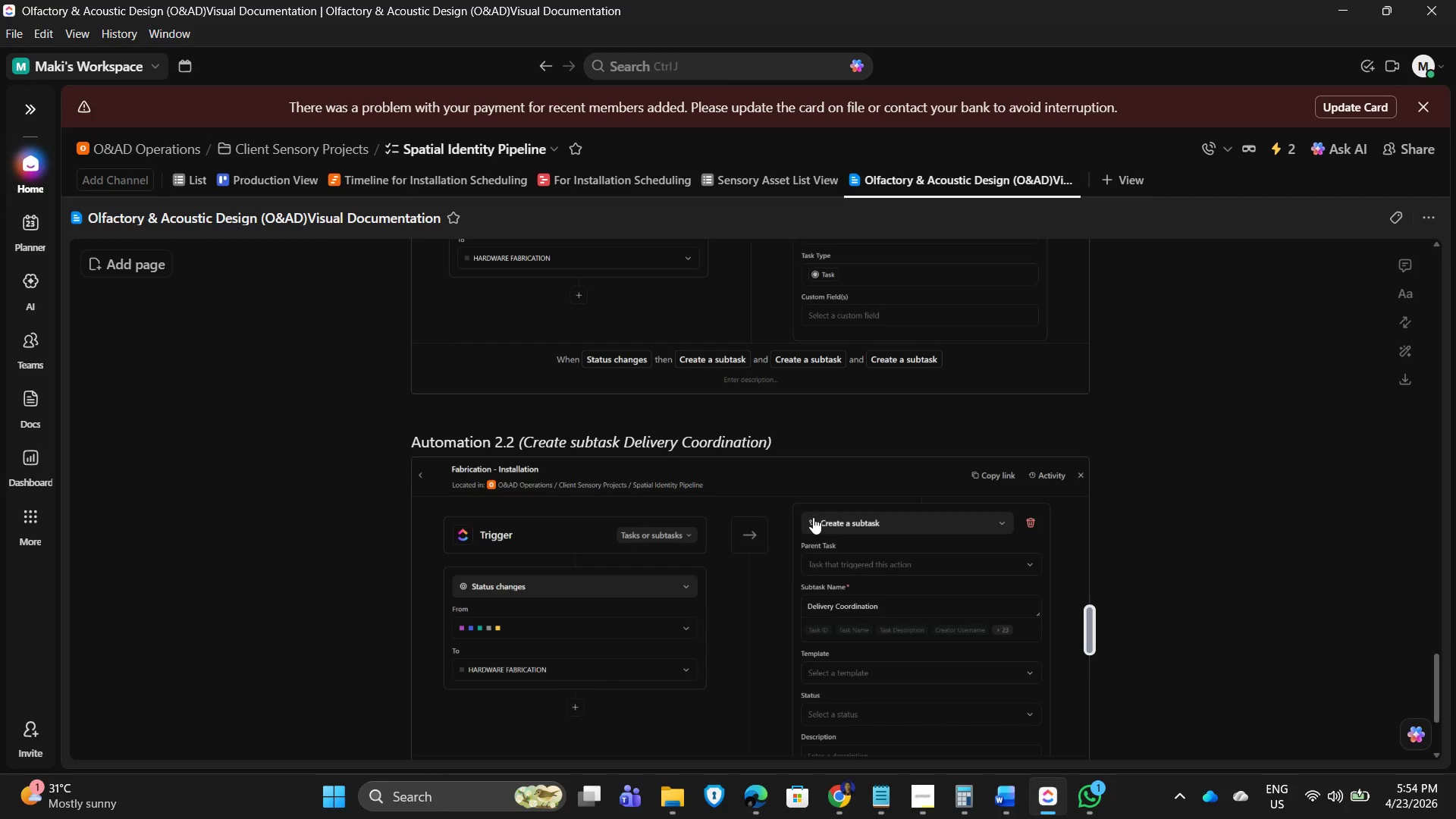 
left_click_drag(start_coordinate=[1150, 472], to_coordinate=[1153, 475])
 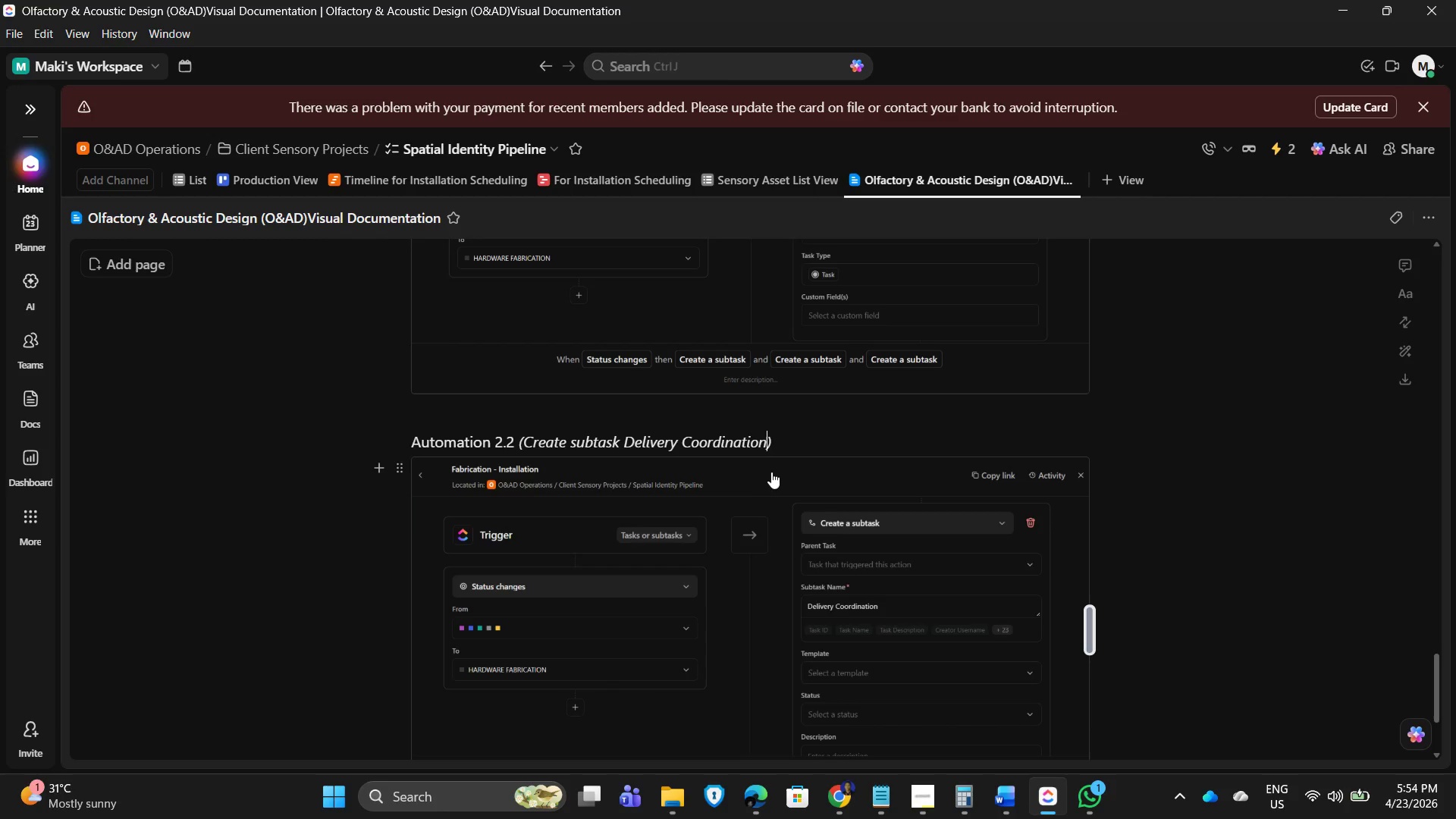 
scroll: coordinate [783, 472], scroll_direction: down, amount: 3.0
 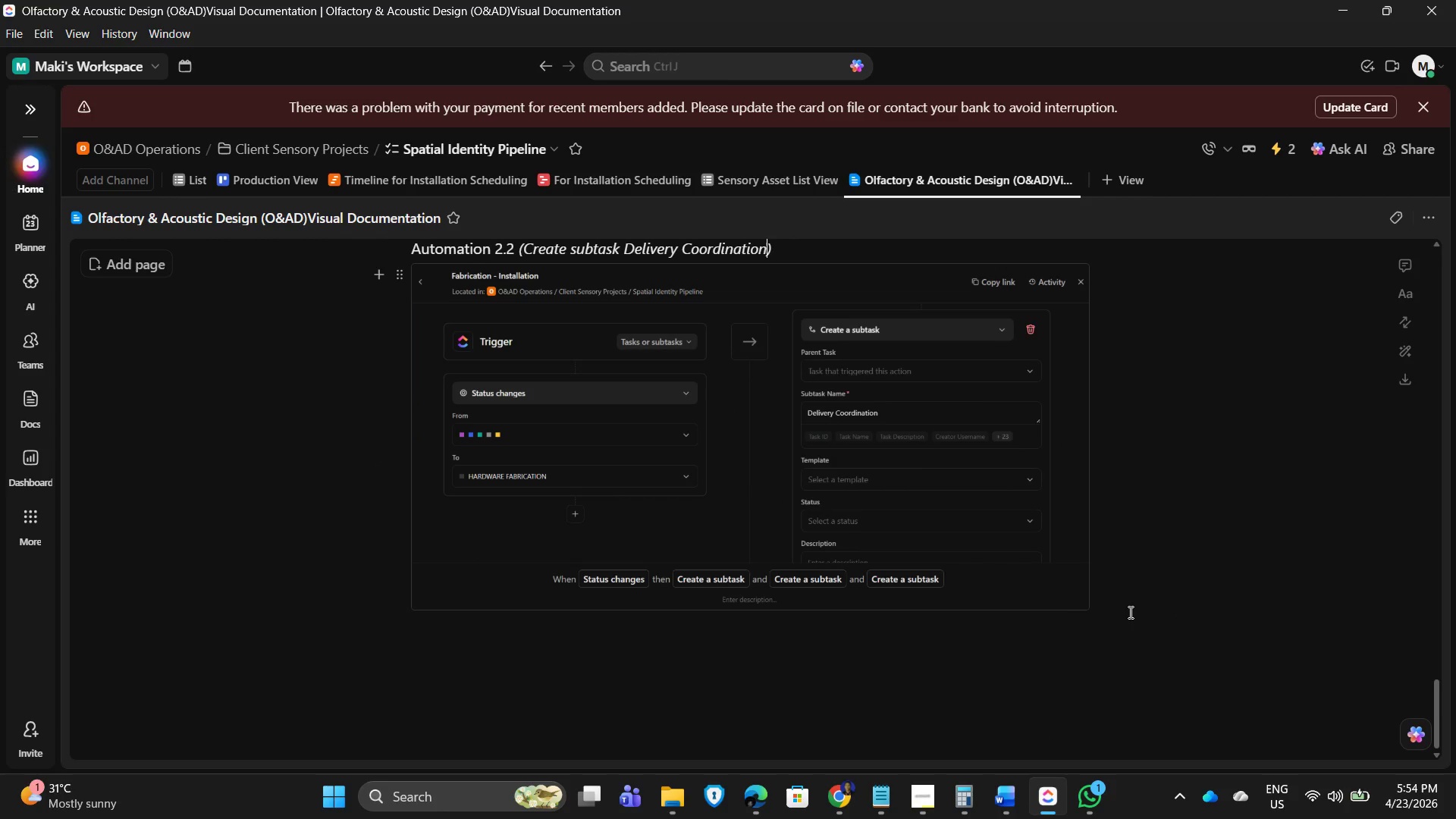 
scroll: coordinate [821, 629], scroll_direction: up, amount: 7.0
 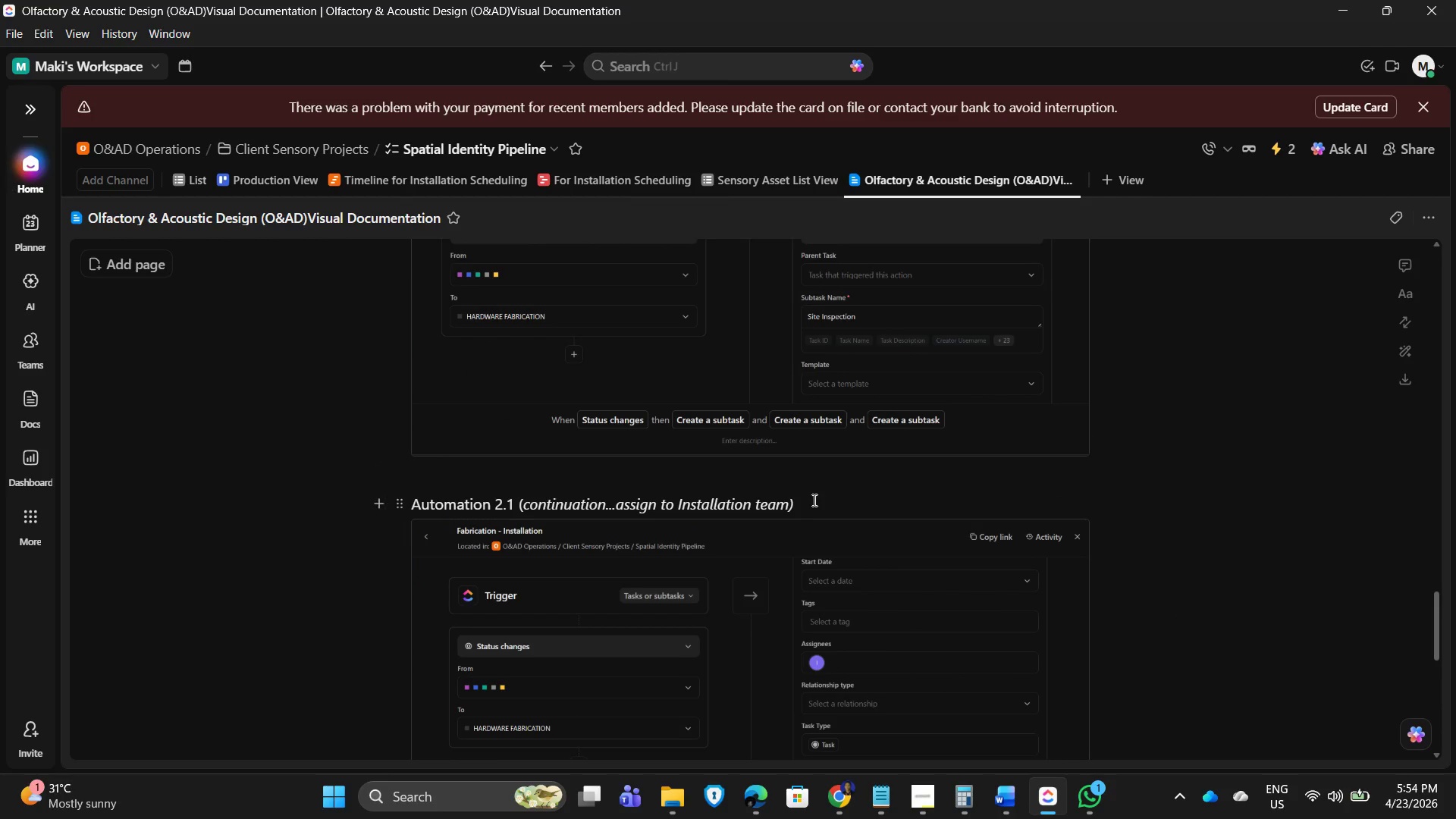 
left_click_drag(start_coordinate=[813, 500], to_coordinate=[416, 501])
 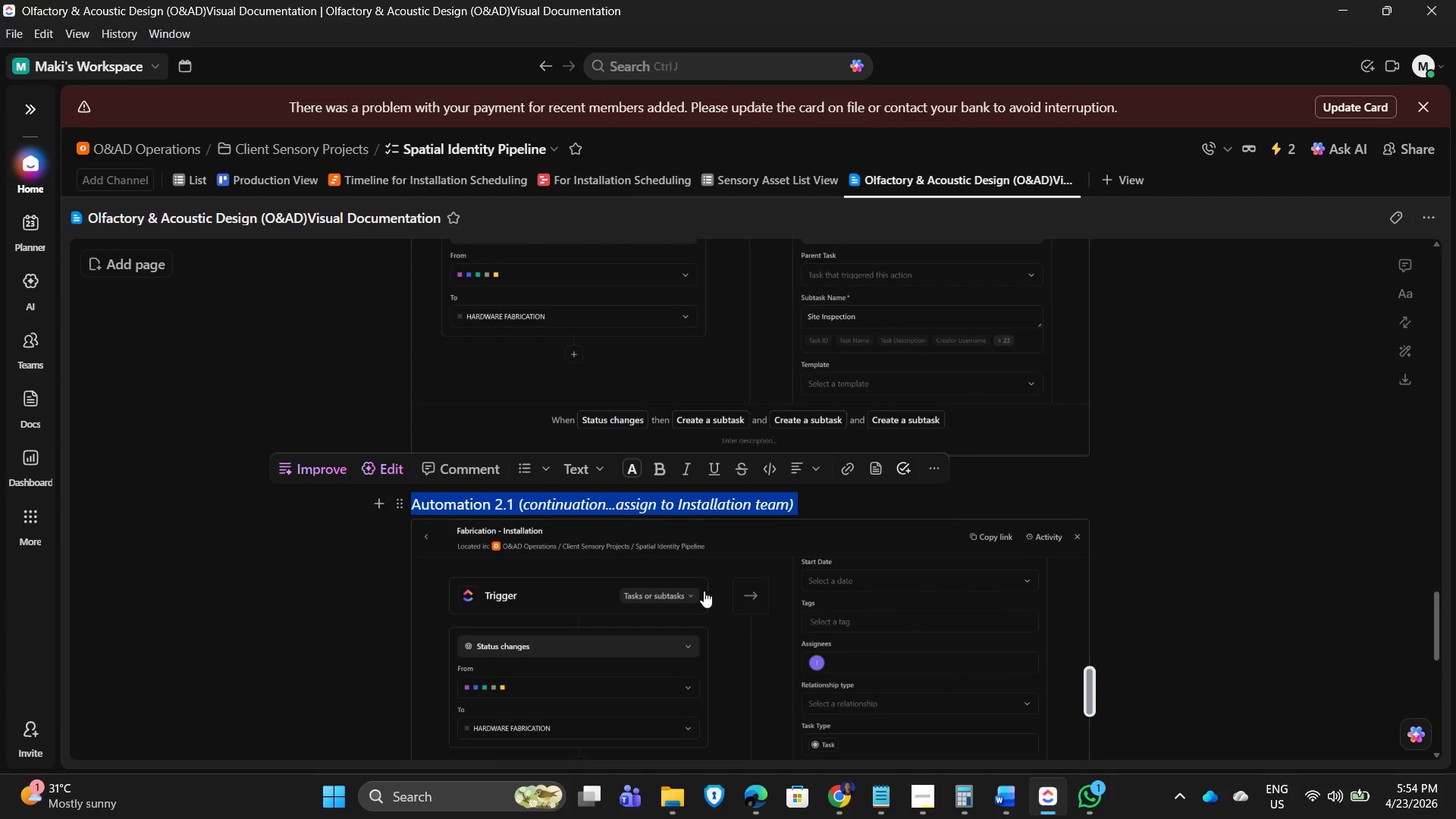 
key(Control+C)
 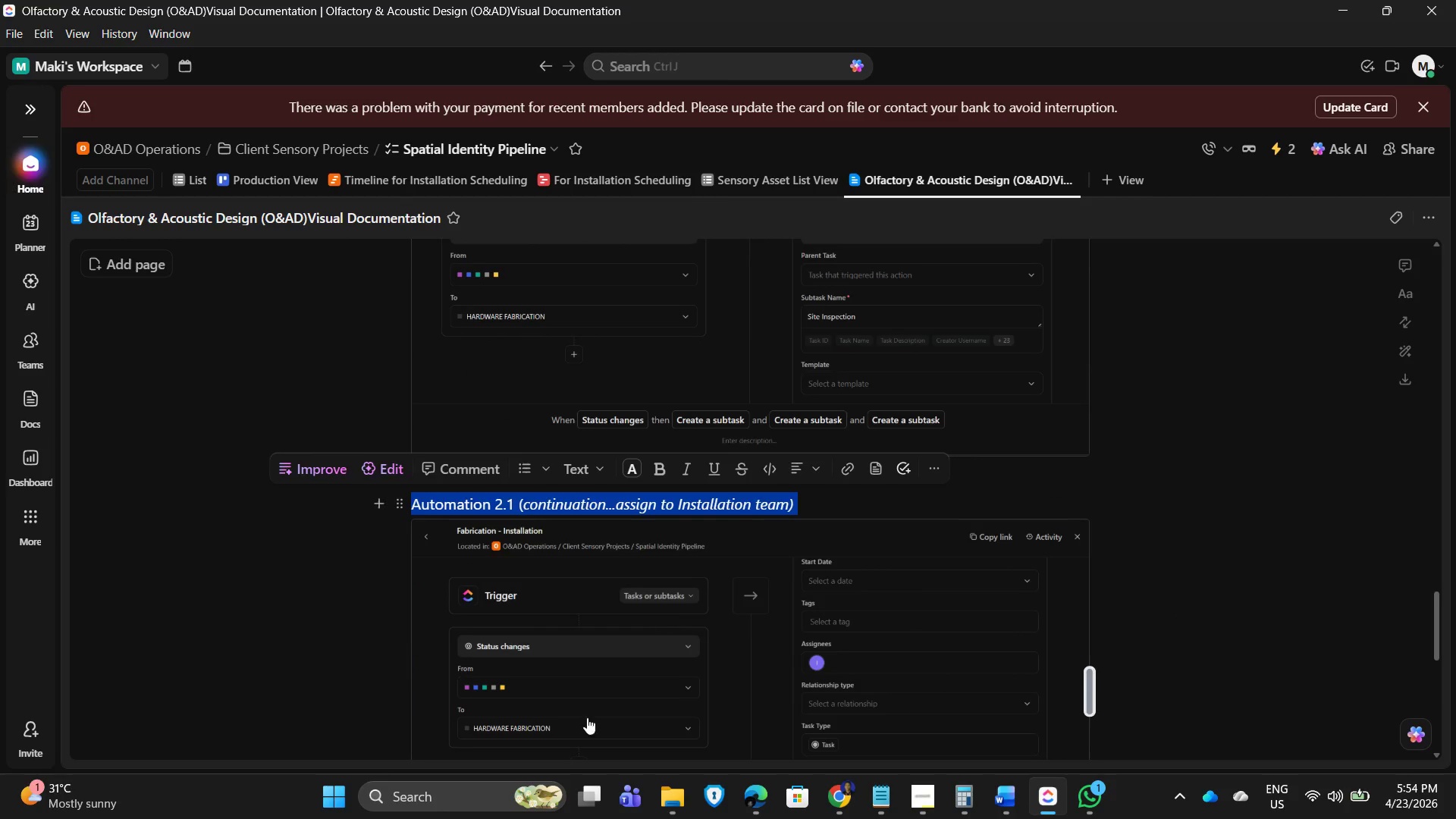 
scroll: coordinate [600, 644], scroll_direction: down, amount: 9.0
 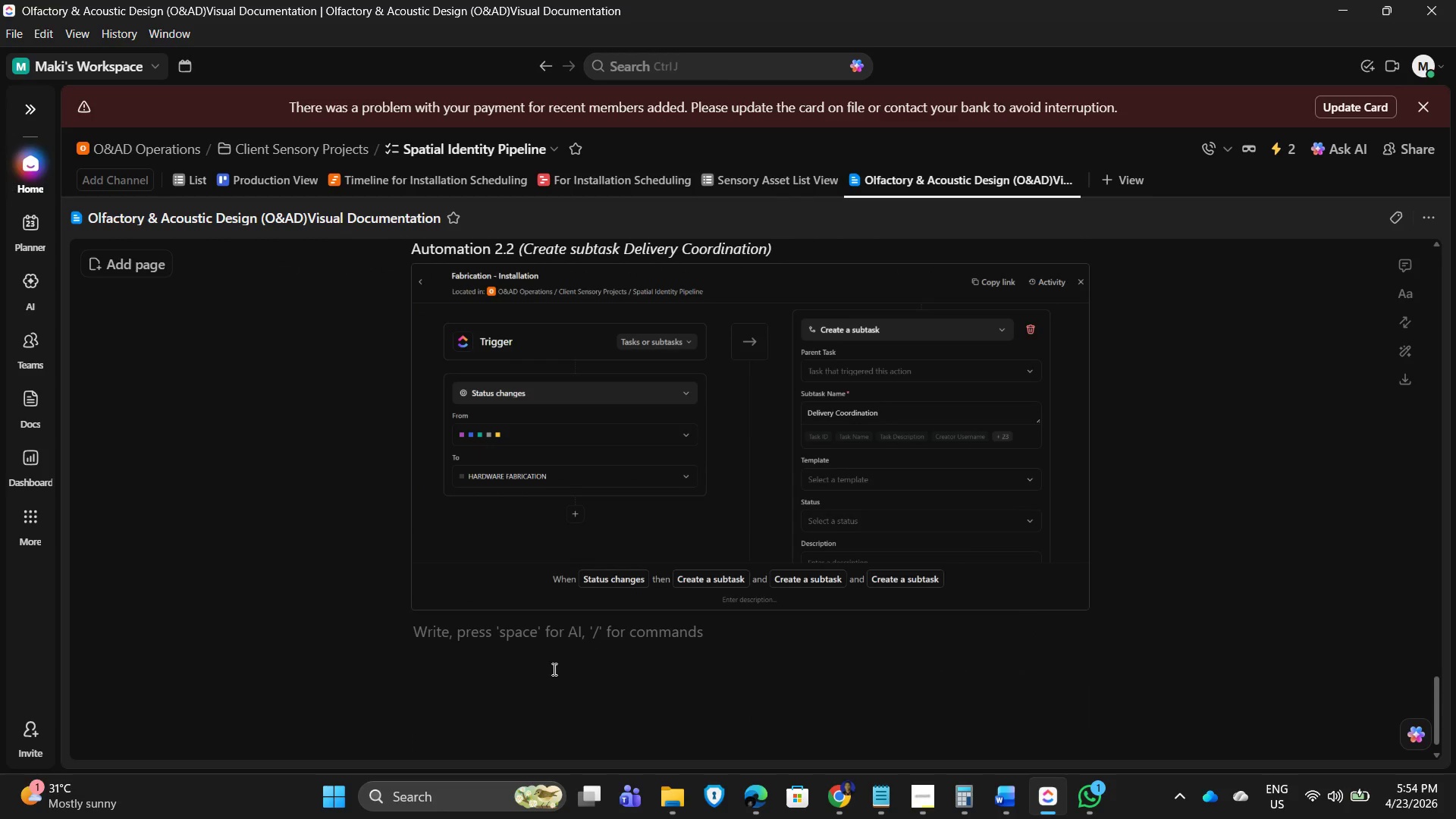 
key(Enter)
 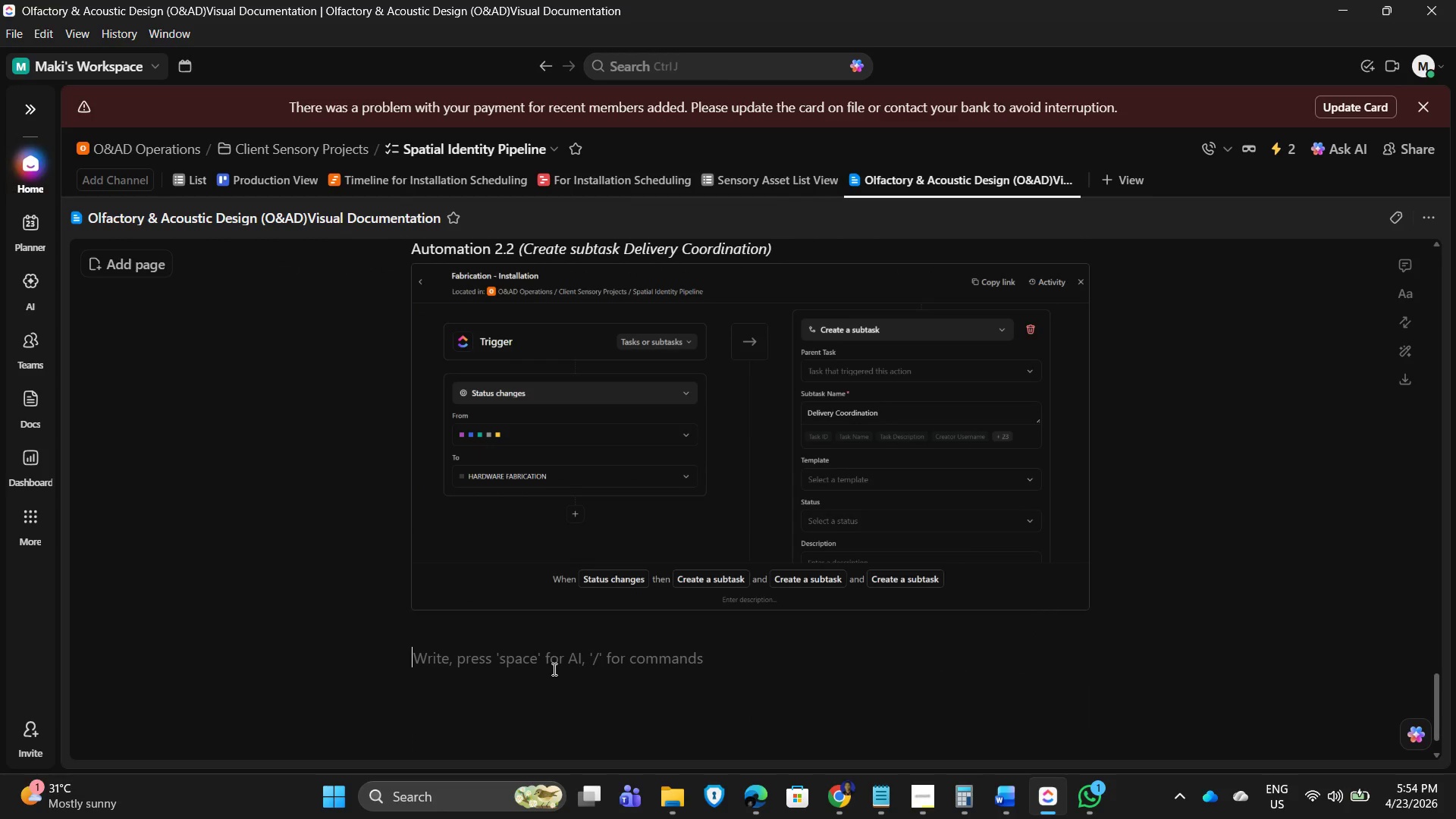 
key(Control+V)
 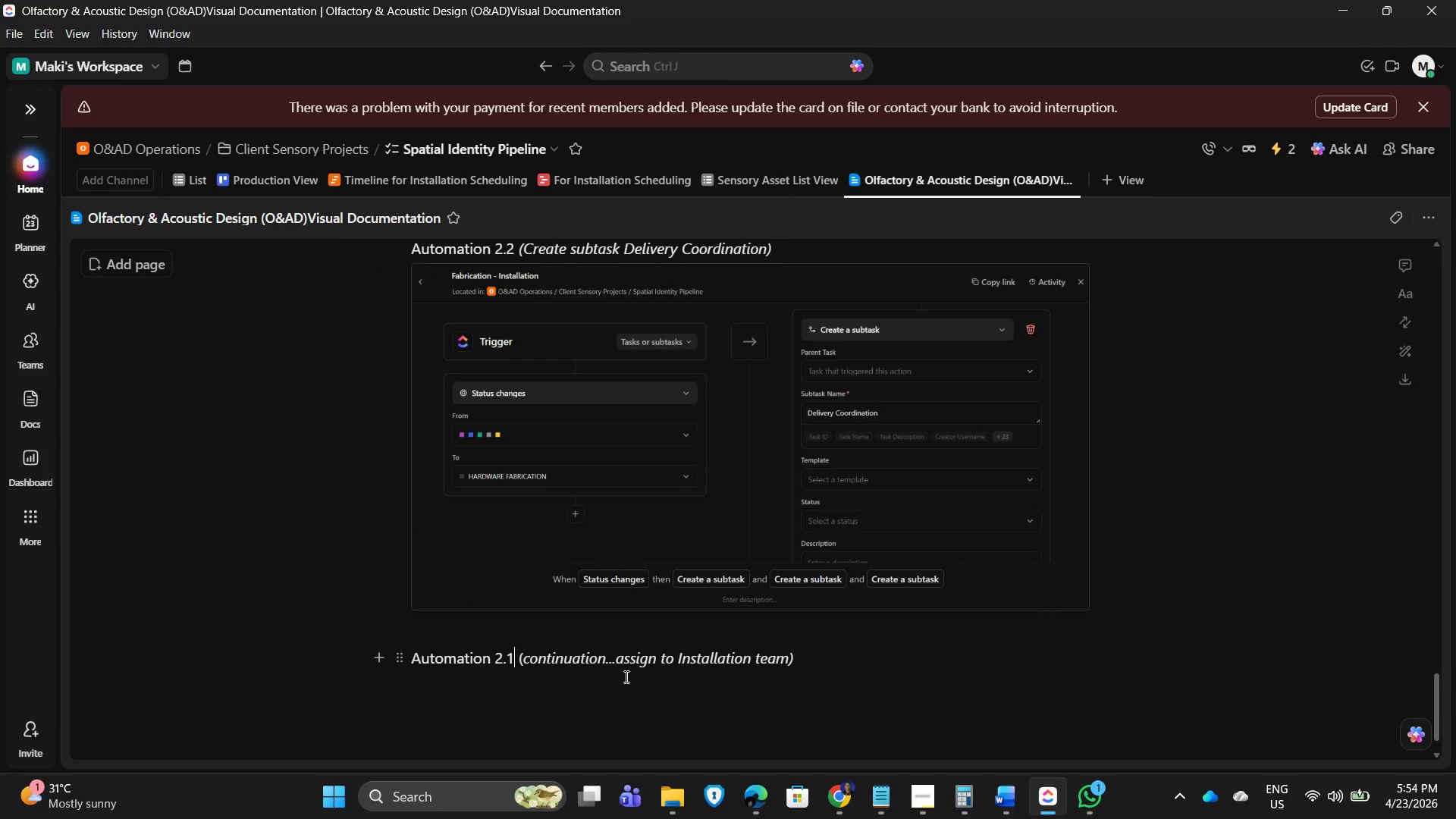 
key(Backspace)
 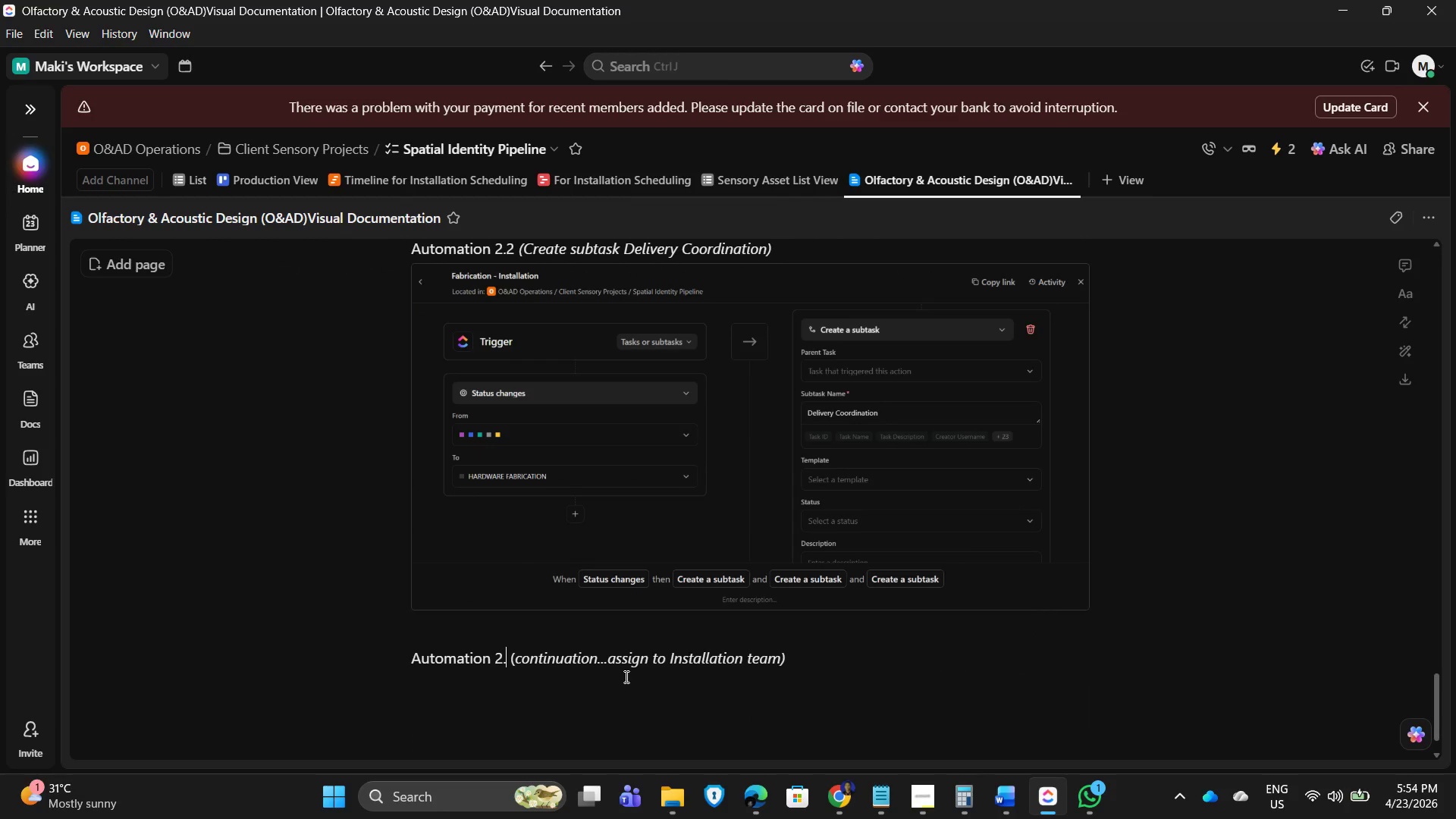 
key(Numpad2)
 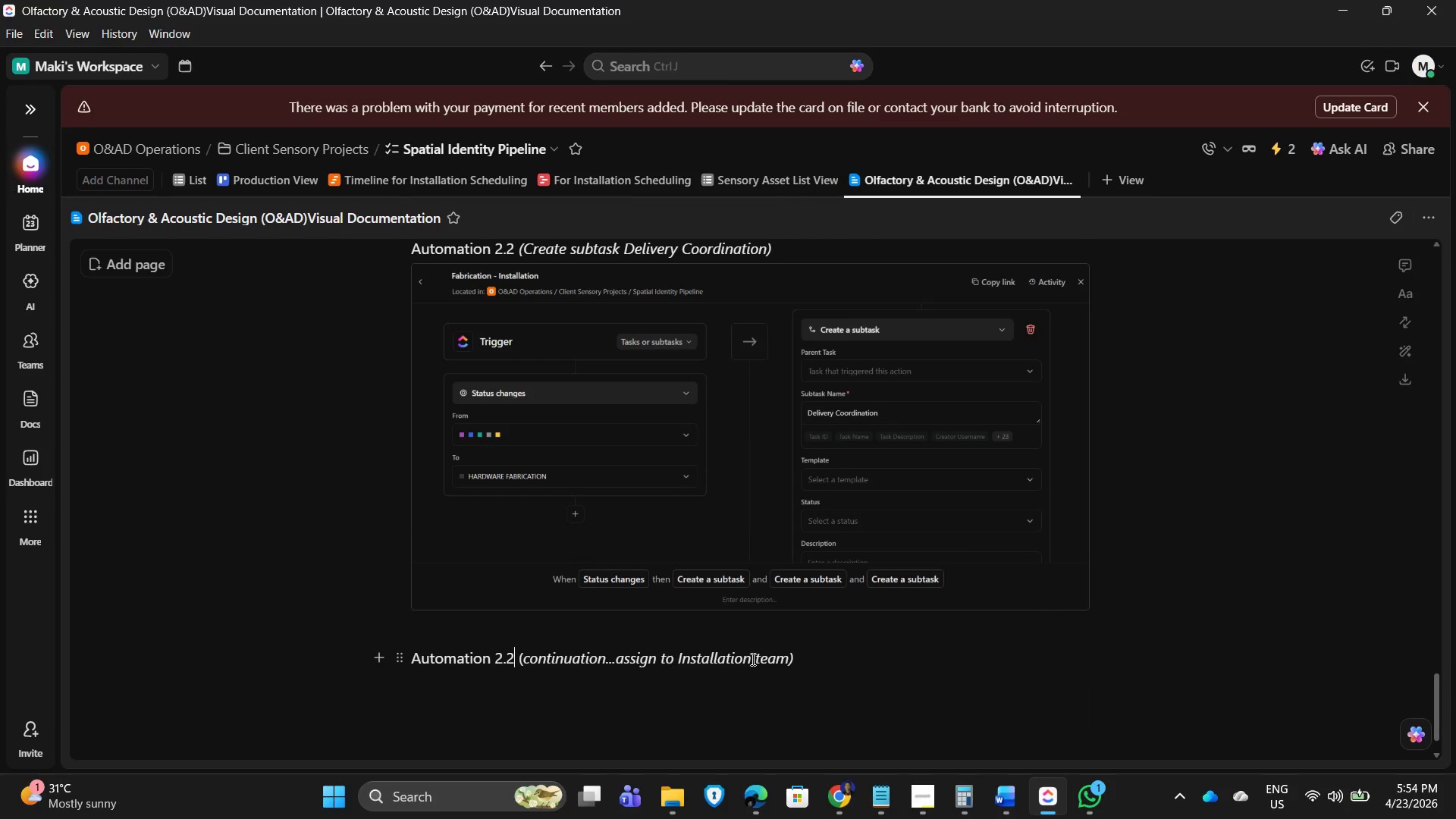 
scroll: coordinate [823, 653], scroll_direction: up, amount: 1.0
 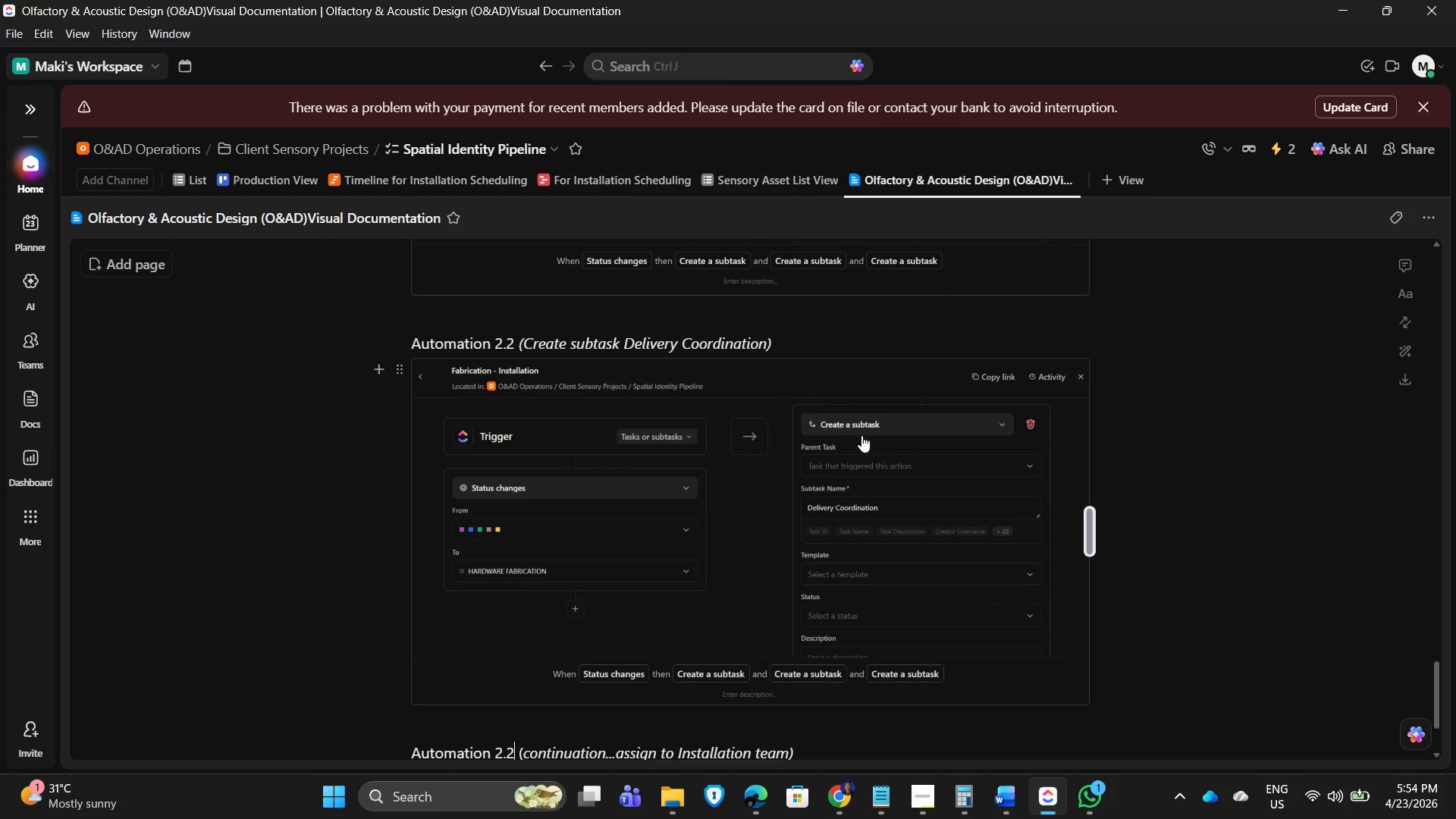 
scroll: coordinate [865, 595], scroll_direction: down, amount: 2.0
 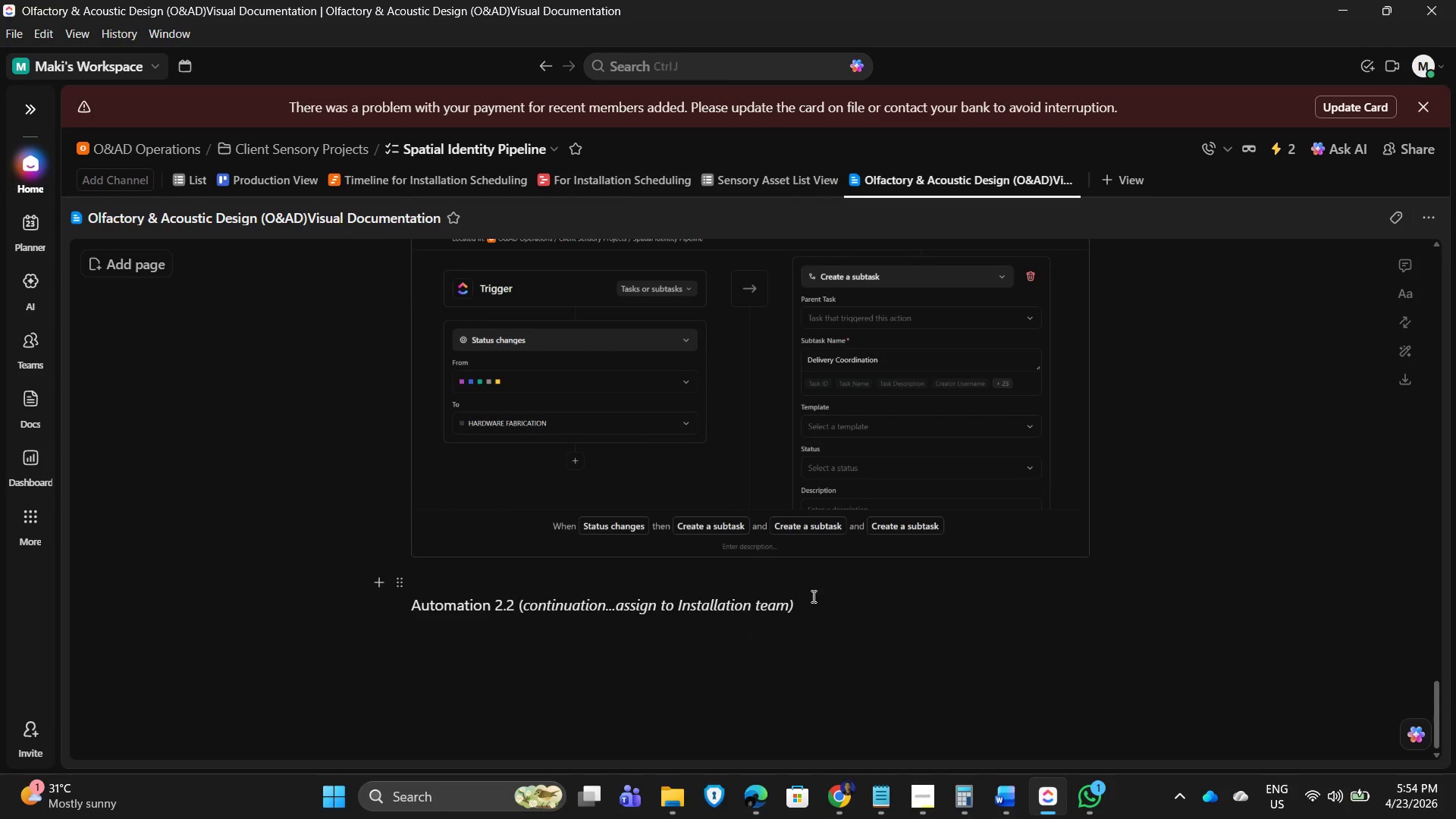 
scroll: coordinate [833, 598], scroll_direction: up, amount: 6.0
 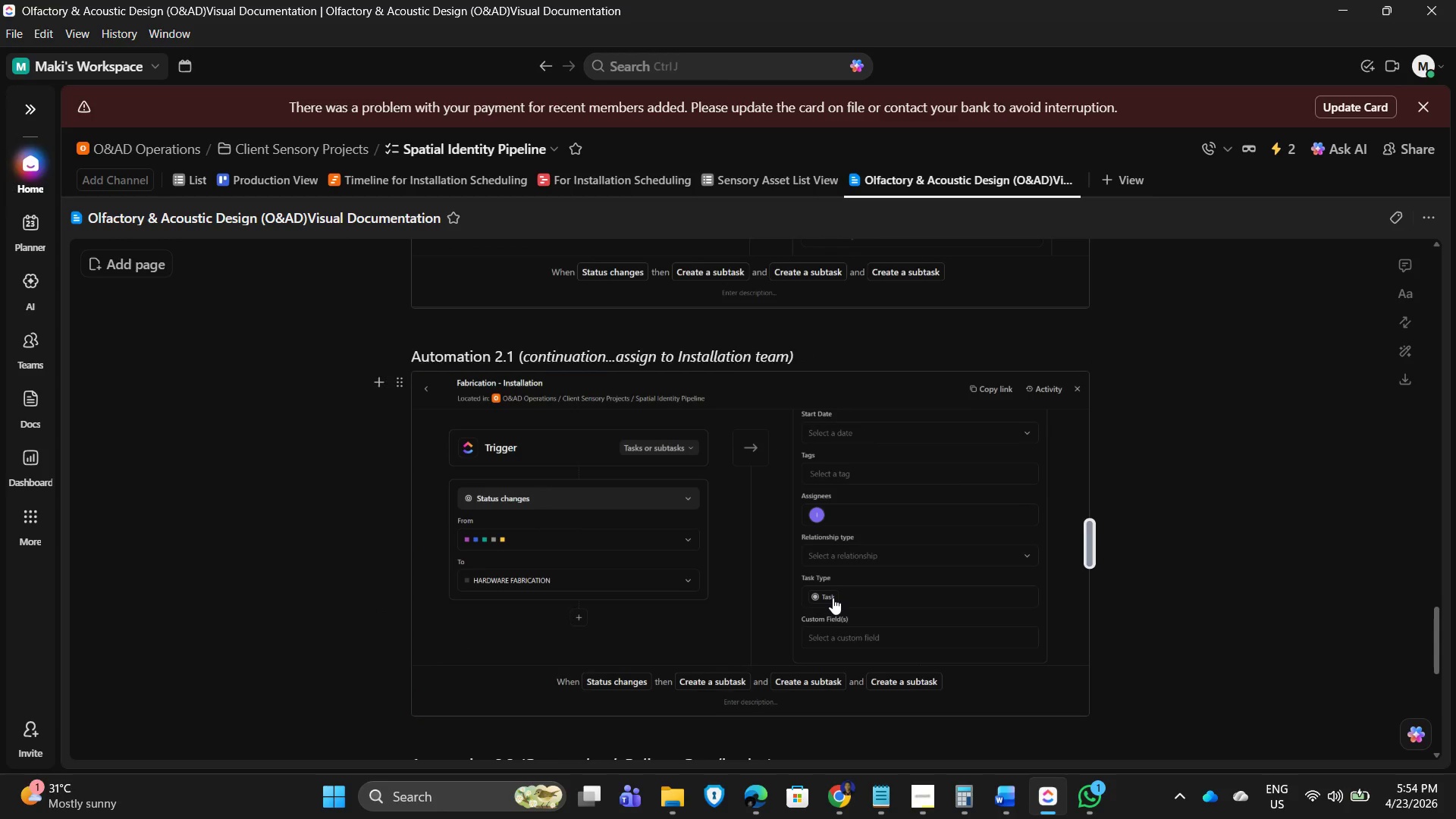 
scroll: coordinate [846, 603], scroll_direction: down, amount: 6.0
 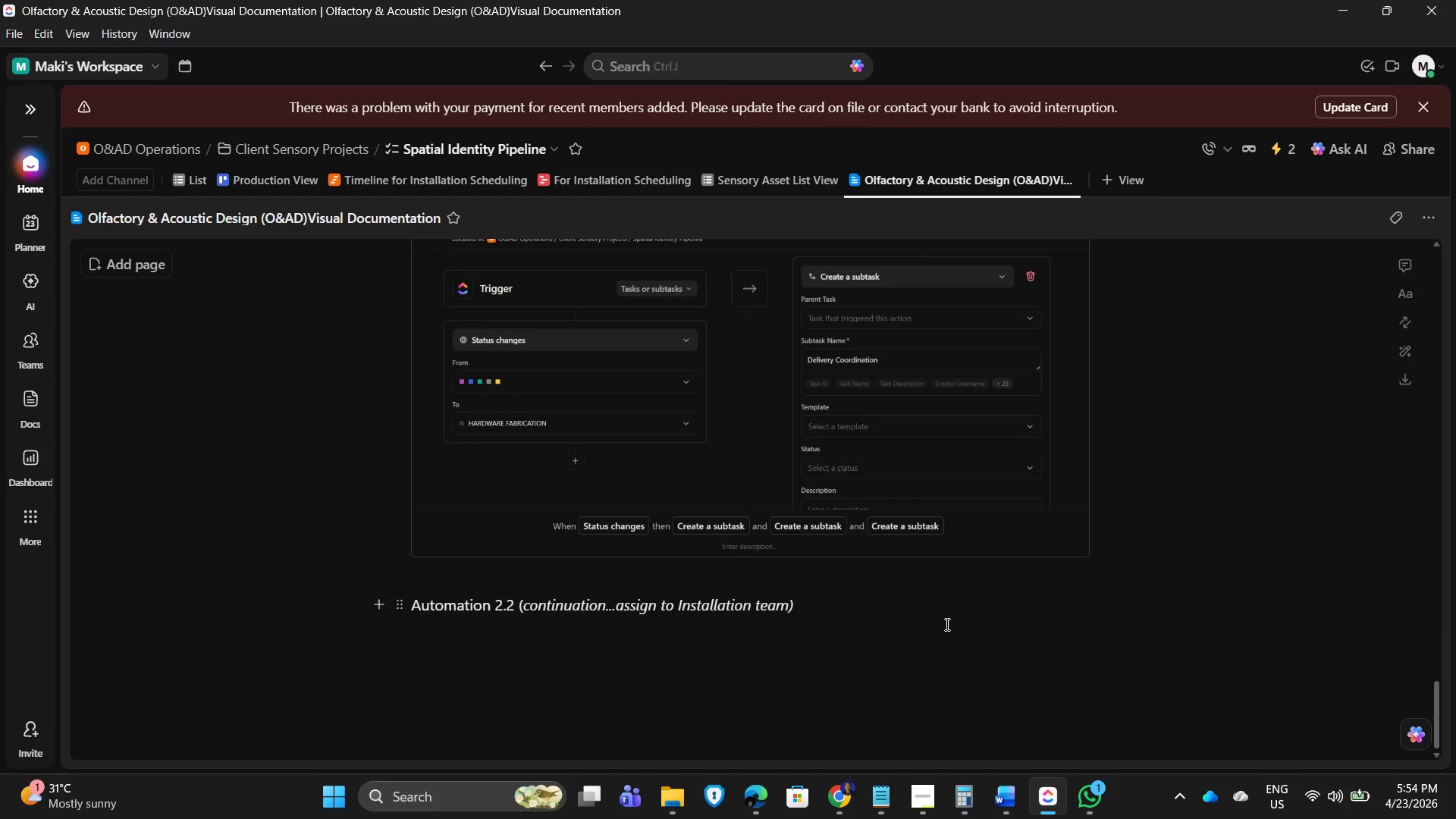 
key(Enter)
 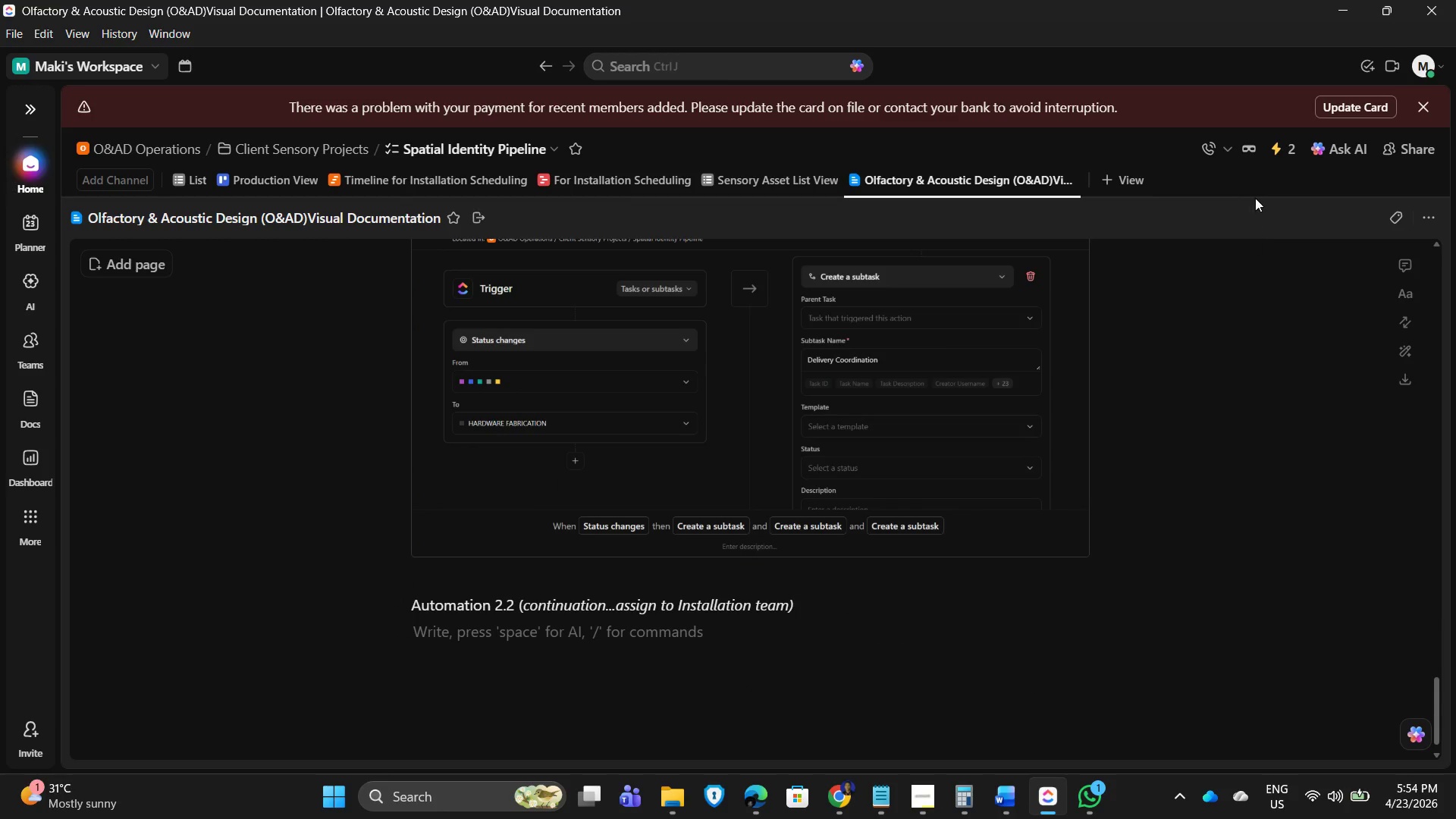 
left_click([1279, 153])
 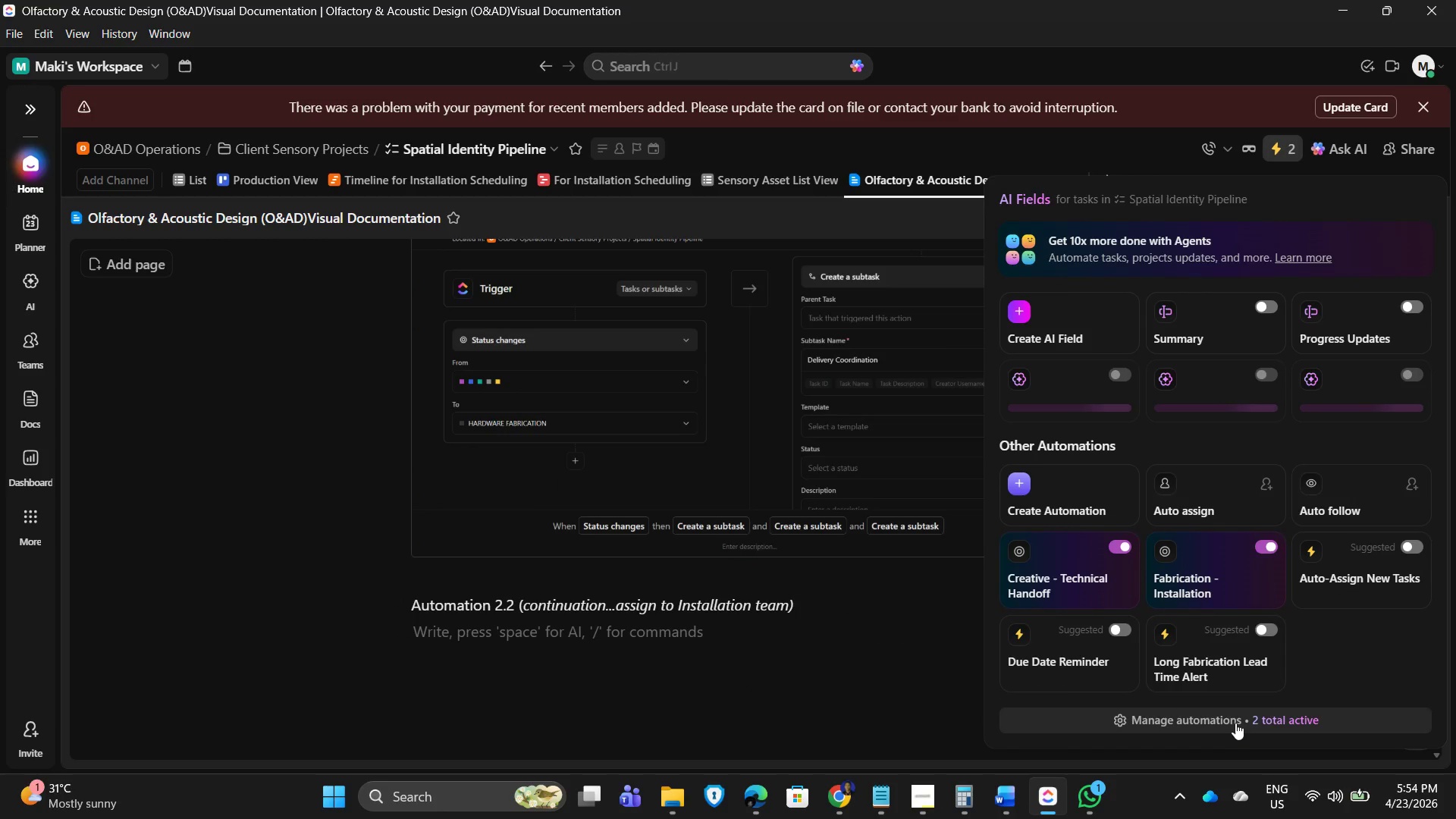 
left_click([1235, 723])
 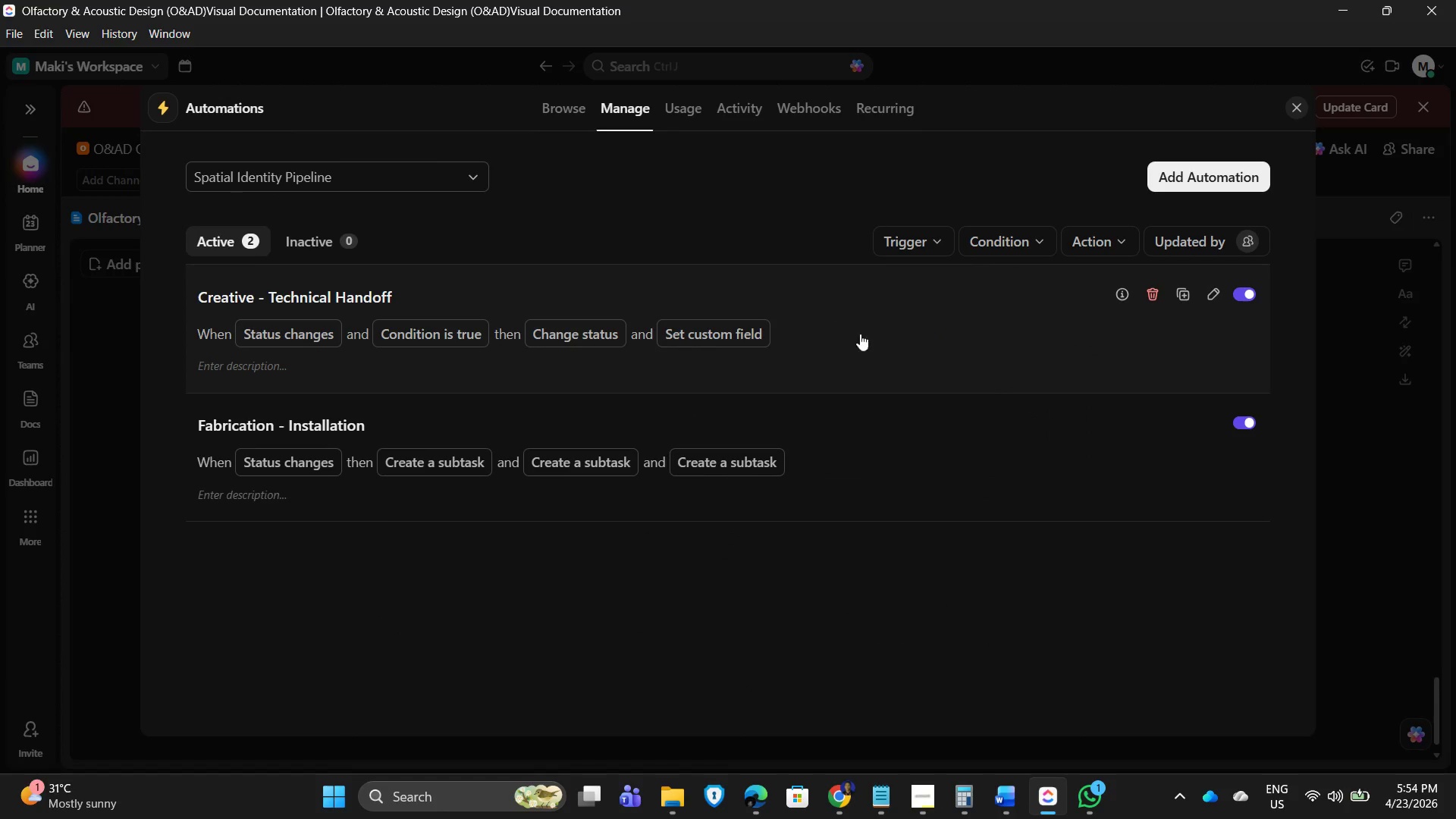 
left_click([855, 447])
 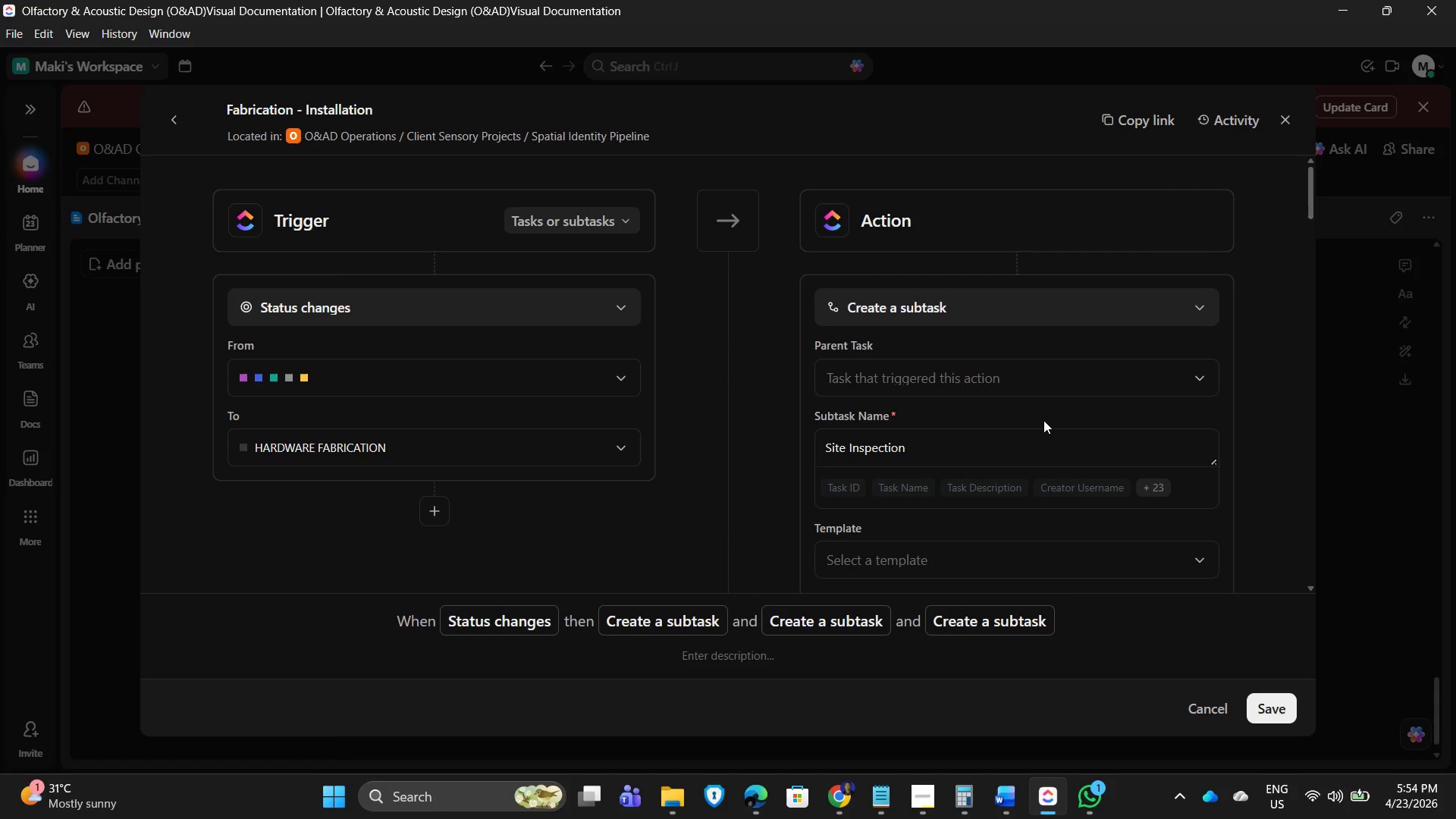 
scroll: coordinate [1065, 425], scroll_direction: down, amount: 17.0
 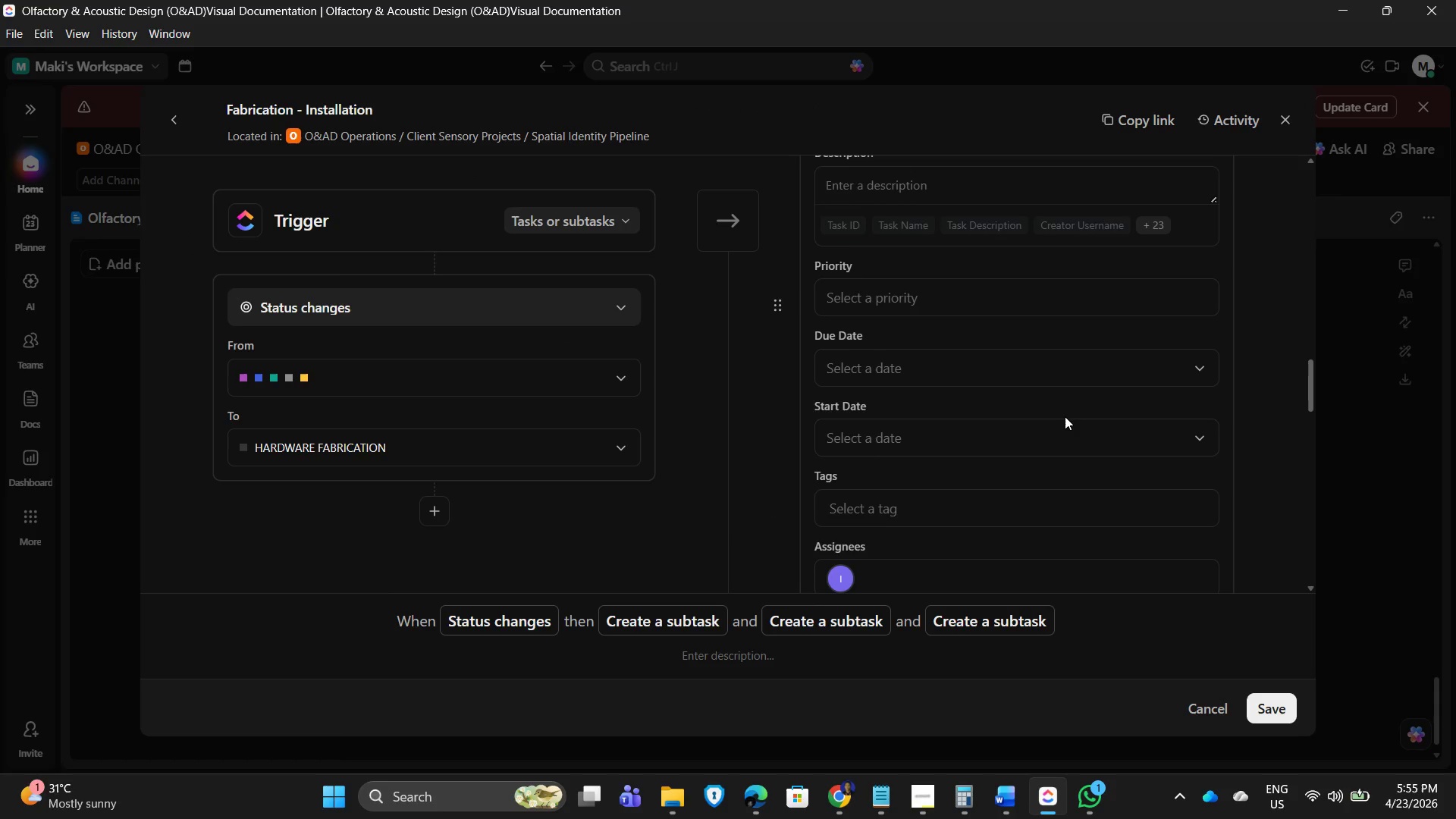 
scroll: coordinate [1065, 422], scroll_direction: down, amount: 3.0
 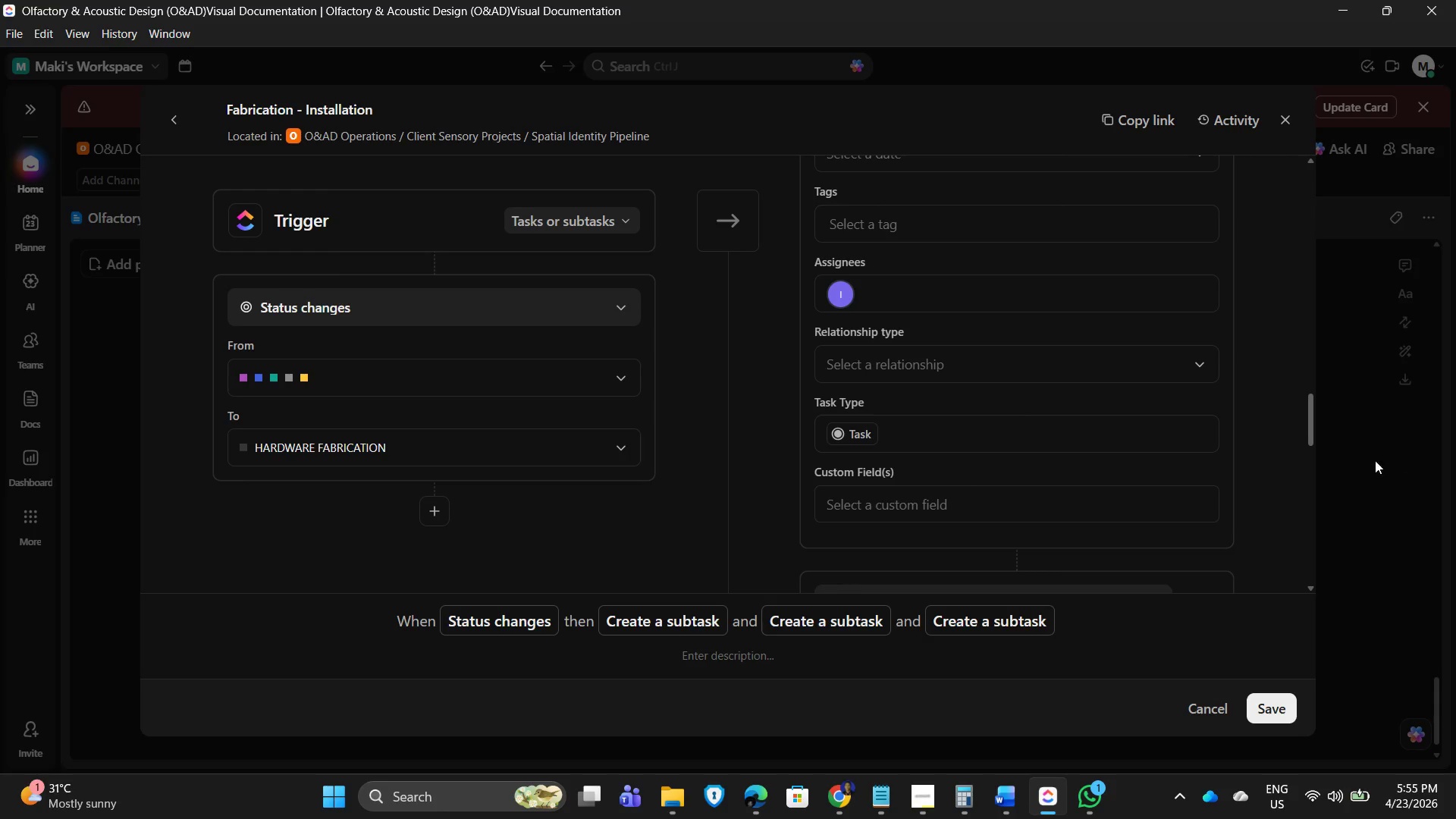 
left_click_drag(start_coordinate=[1308, 418], to_coordinate=[1310, 414])
 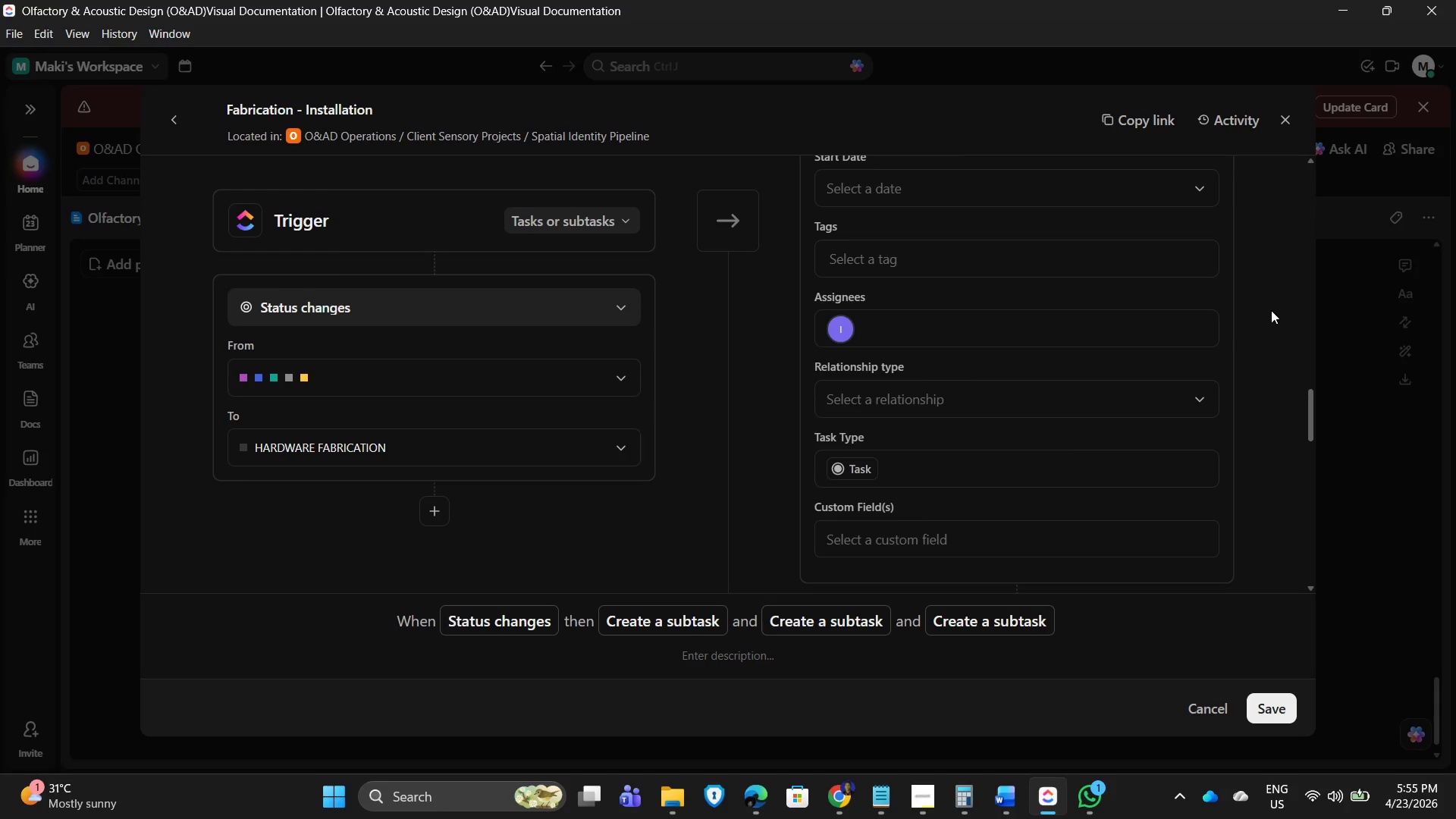 
left_click([1271, 310])
 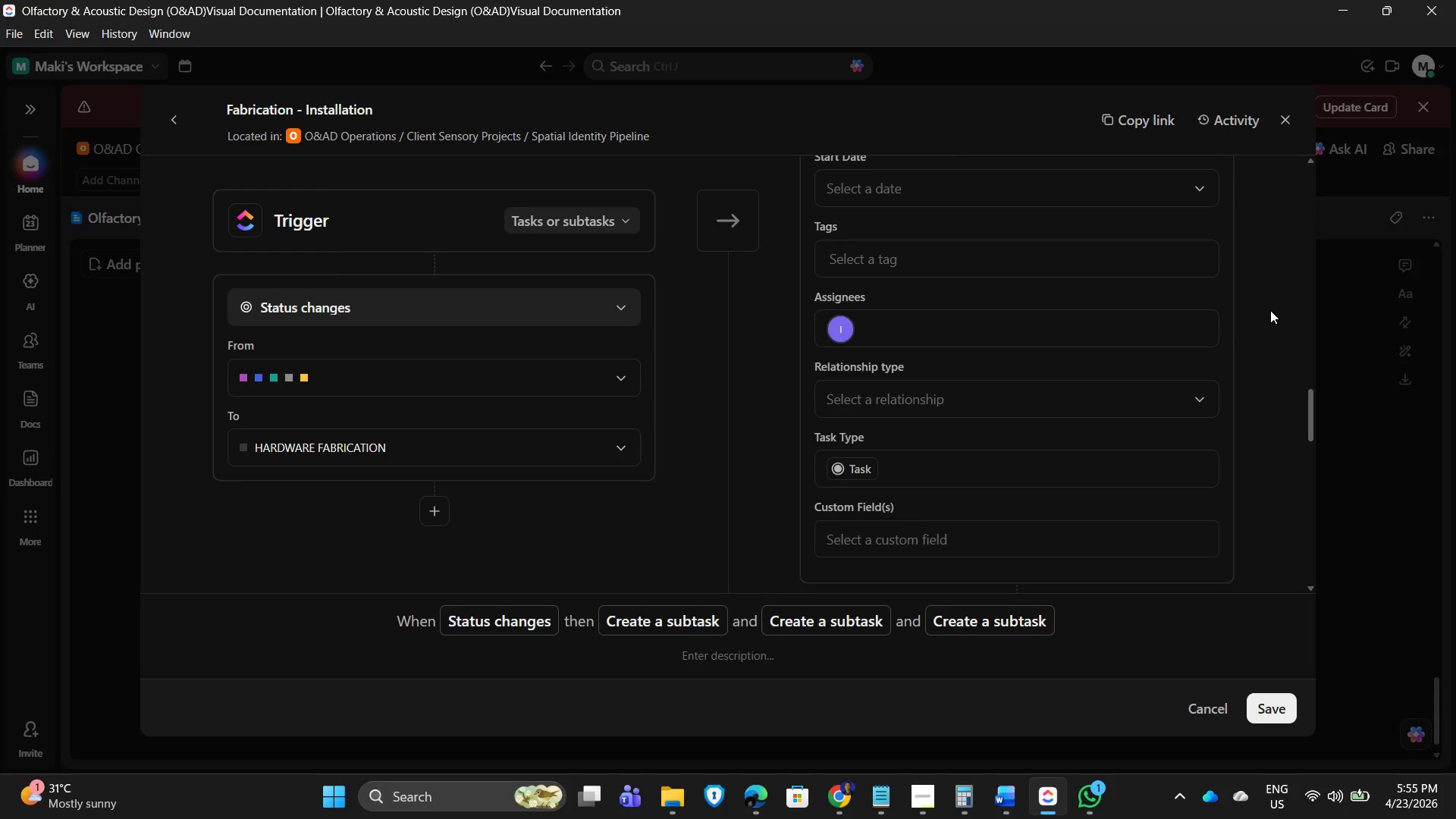 
key(PrintScreen)
 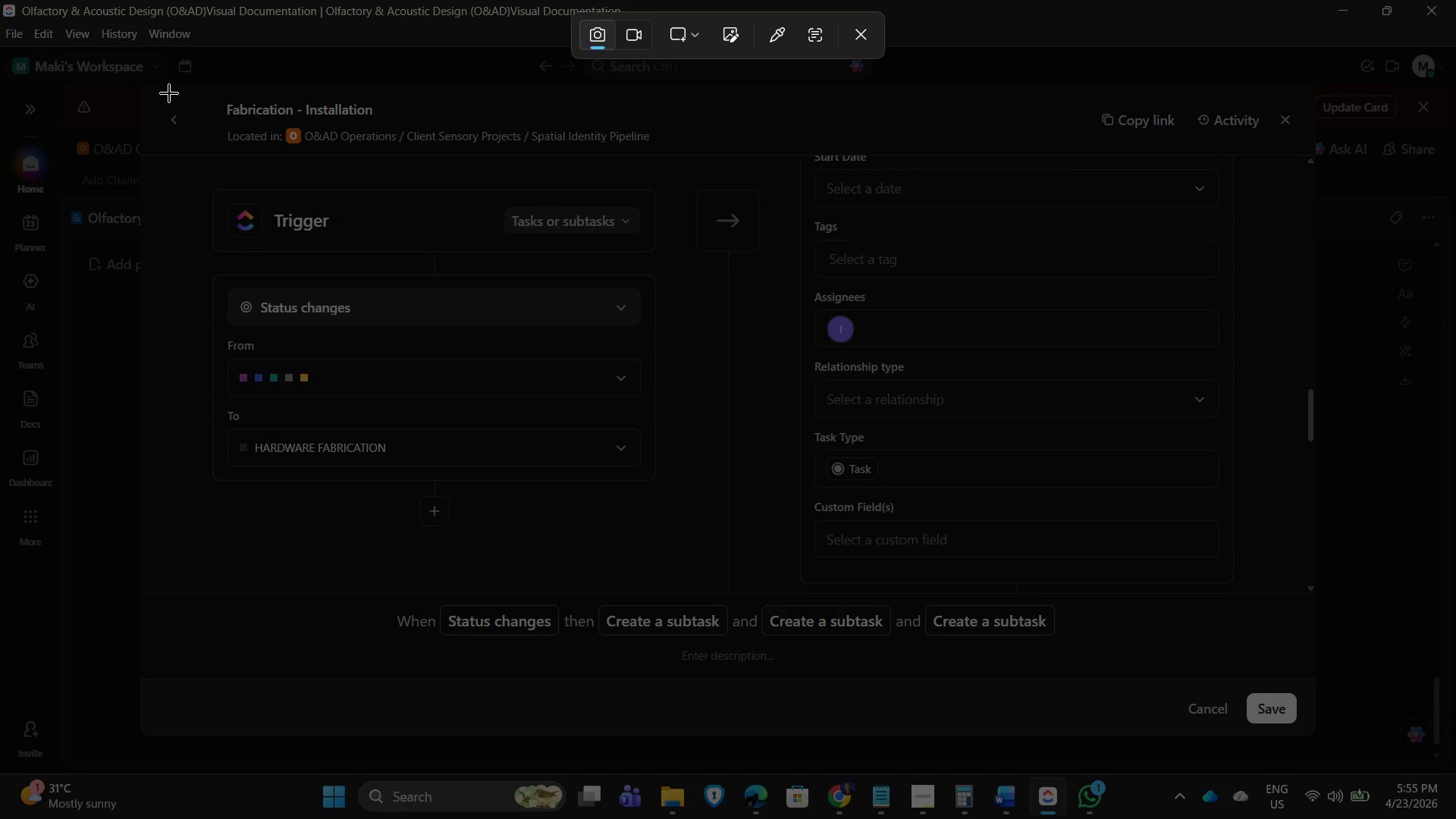 
left_click_drag(start_coordinate=[165, 94], to_coordinate=[1307, 675])
 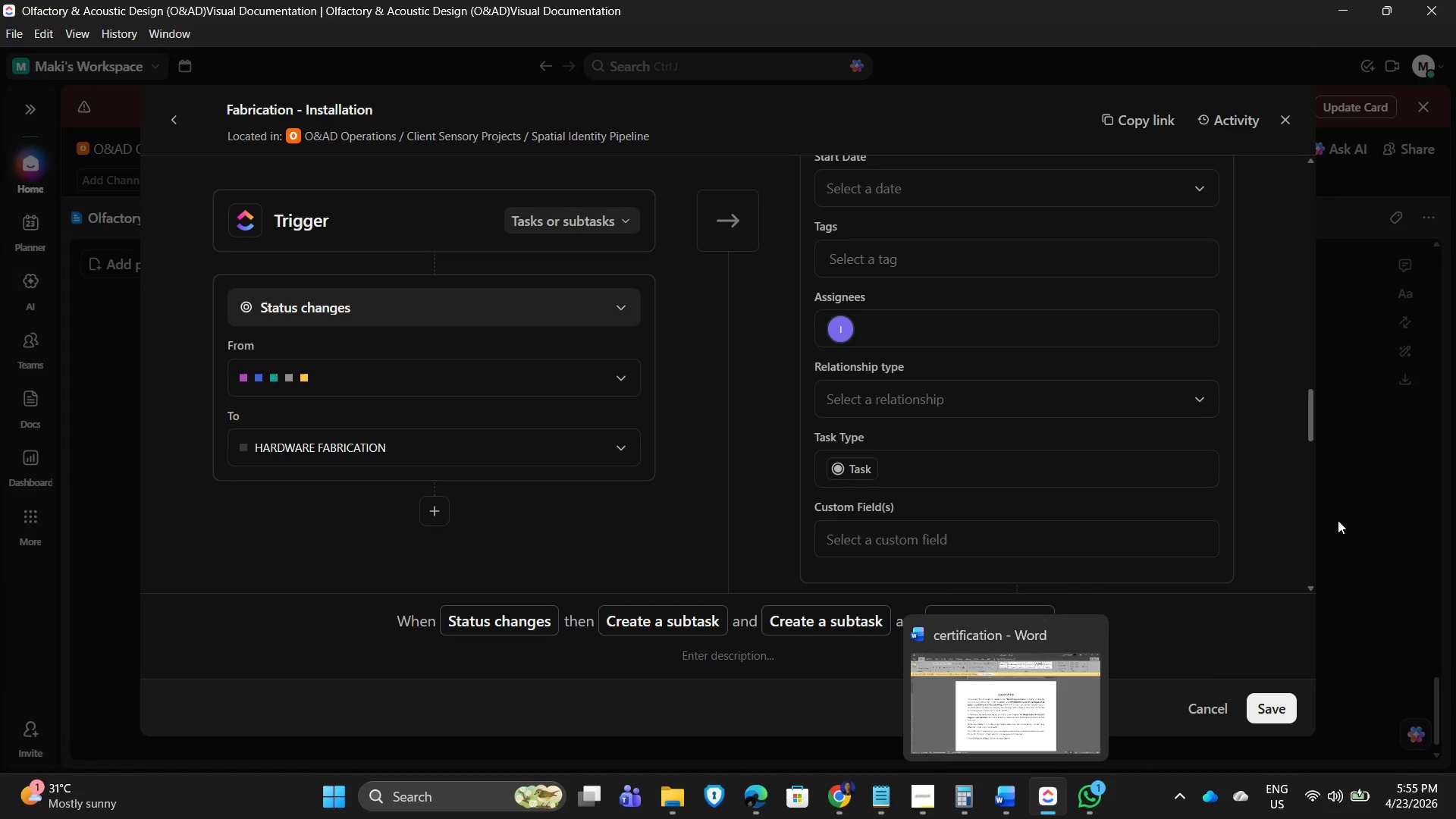 
wait(5.08)
 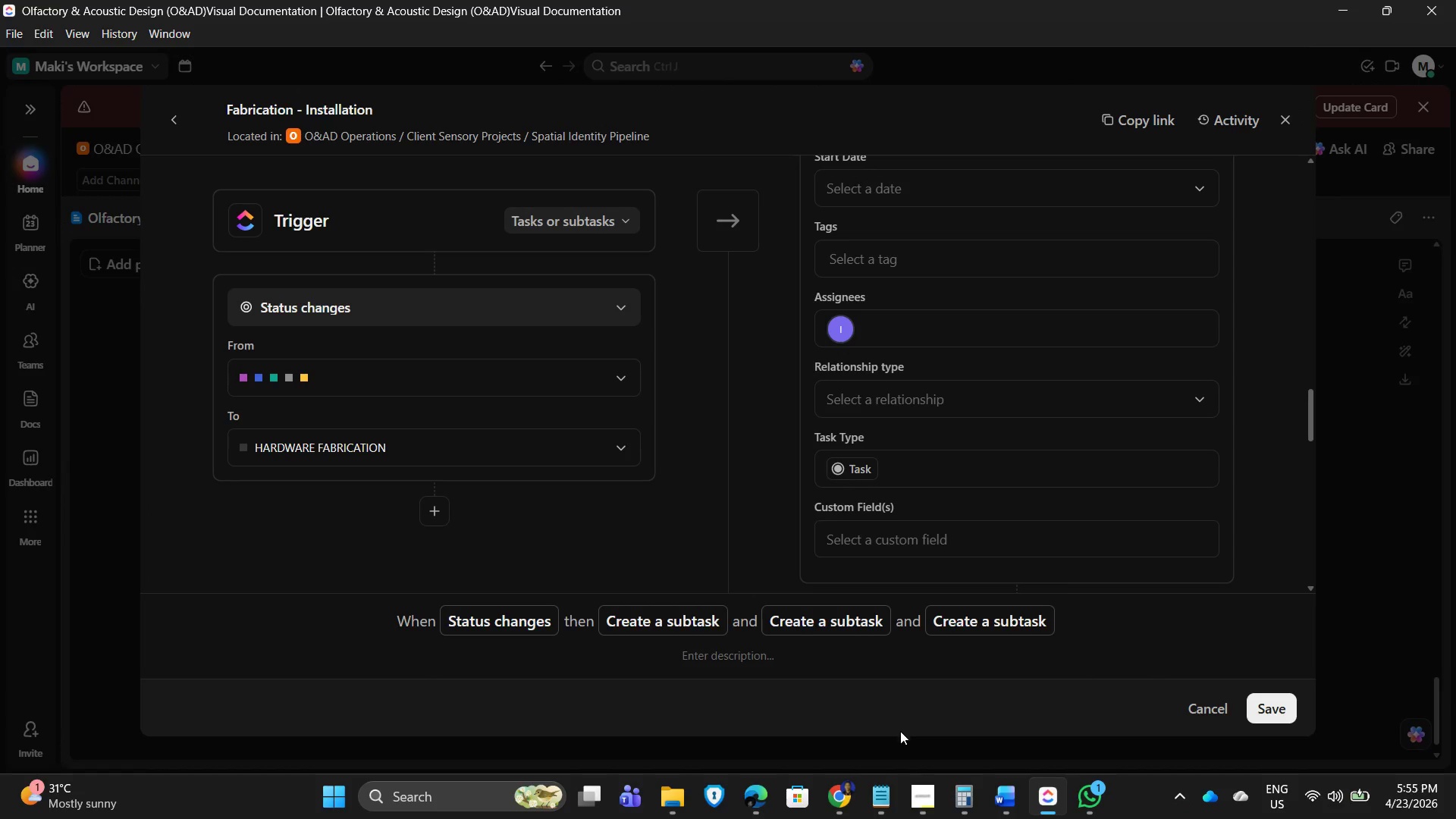 
scroll: coordinate [1150, 443], scroll_direction: down, amount: 5.0
 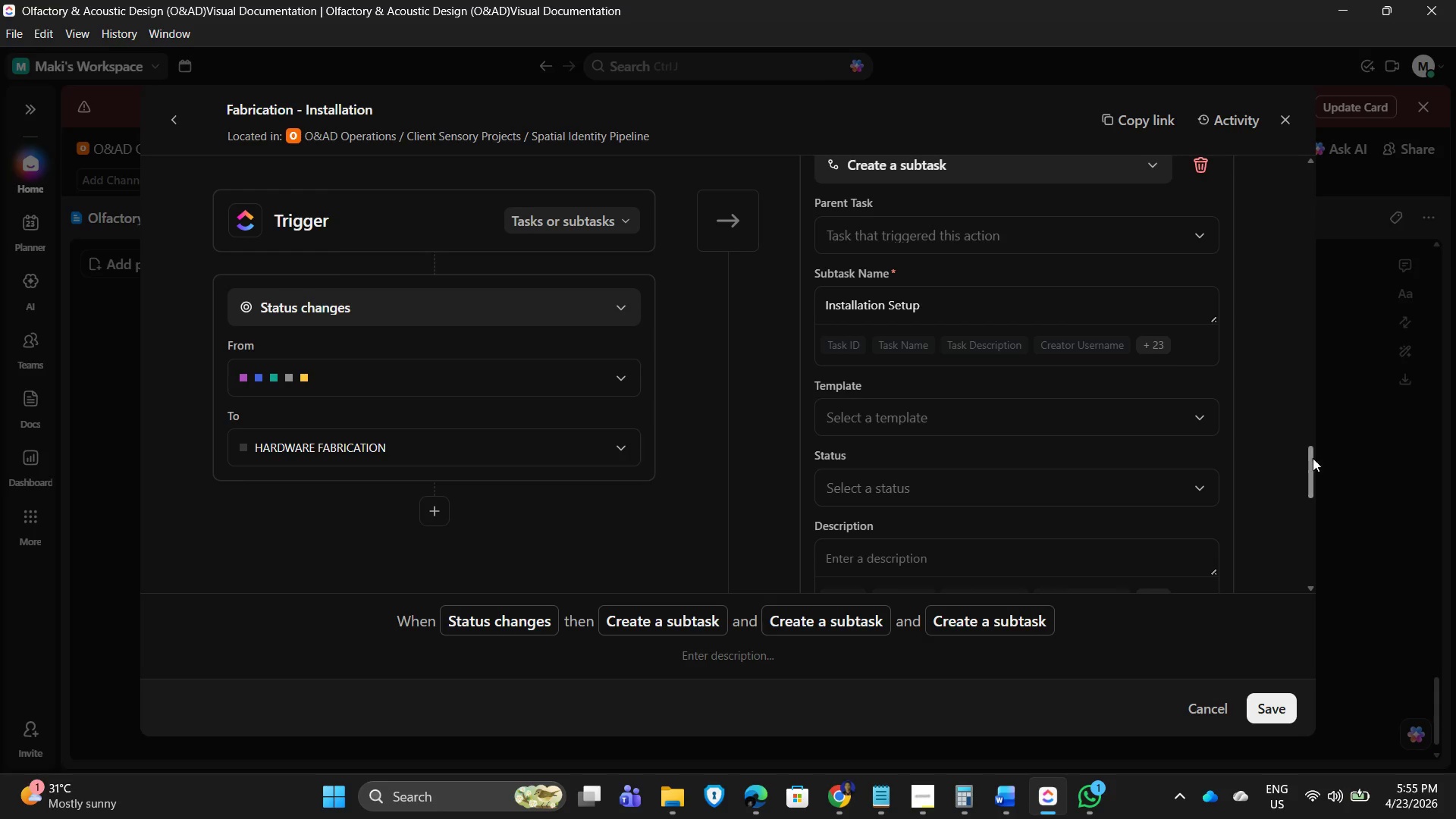 
left_click_drag(start_coordinate=[1315, 461], to_coordinate=[1313, 457])
 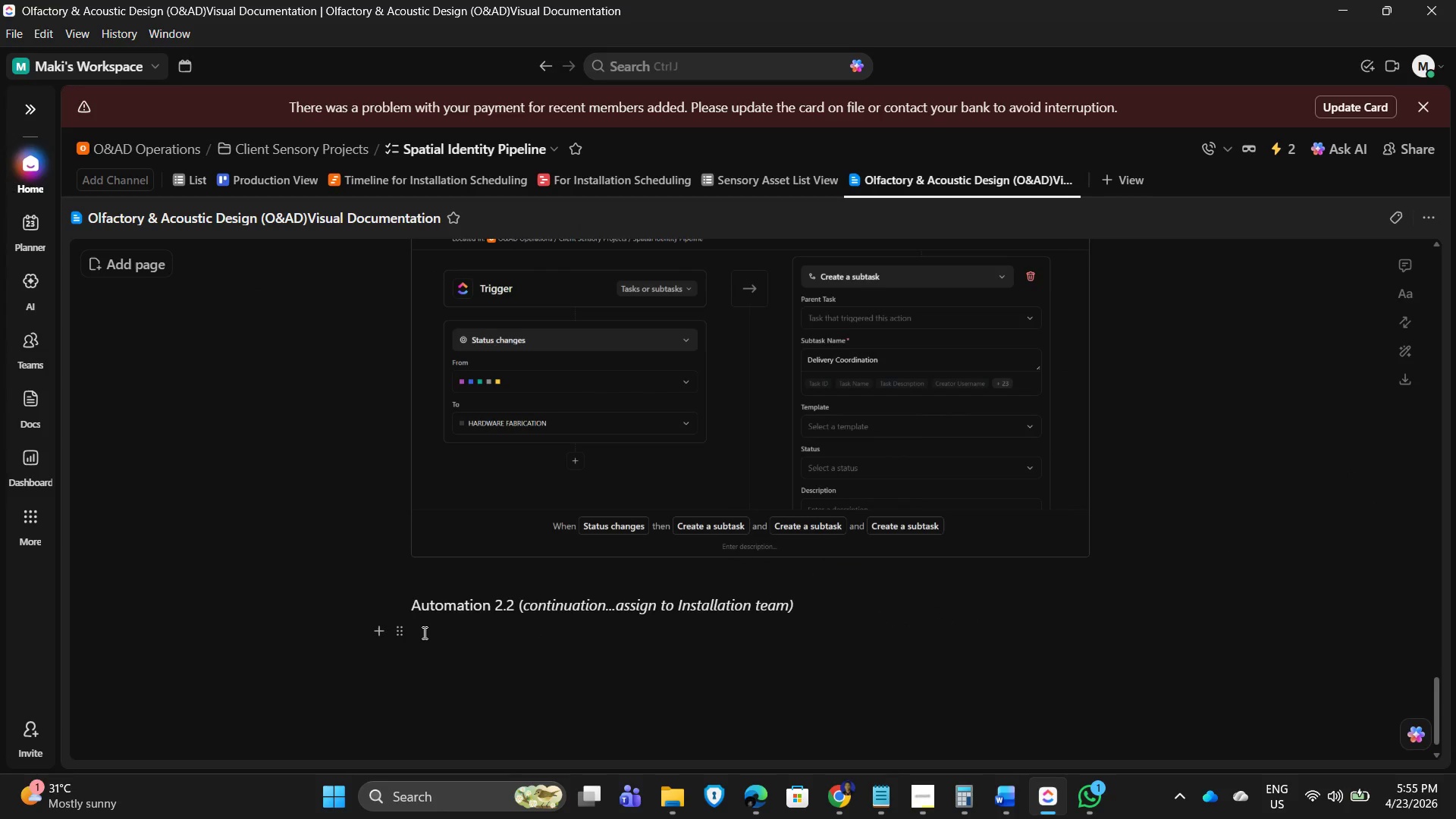 
key(Control+V)
 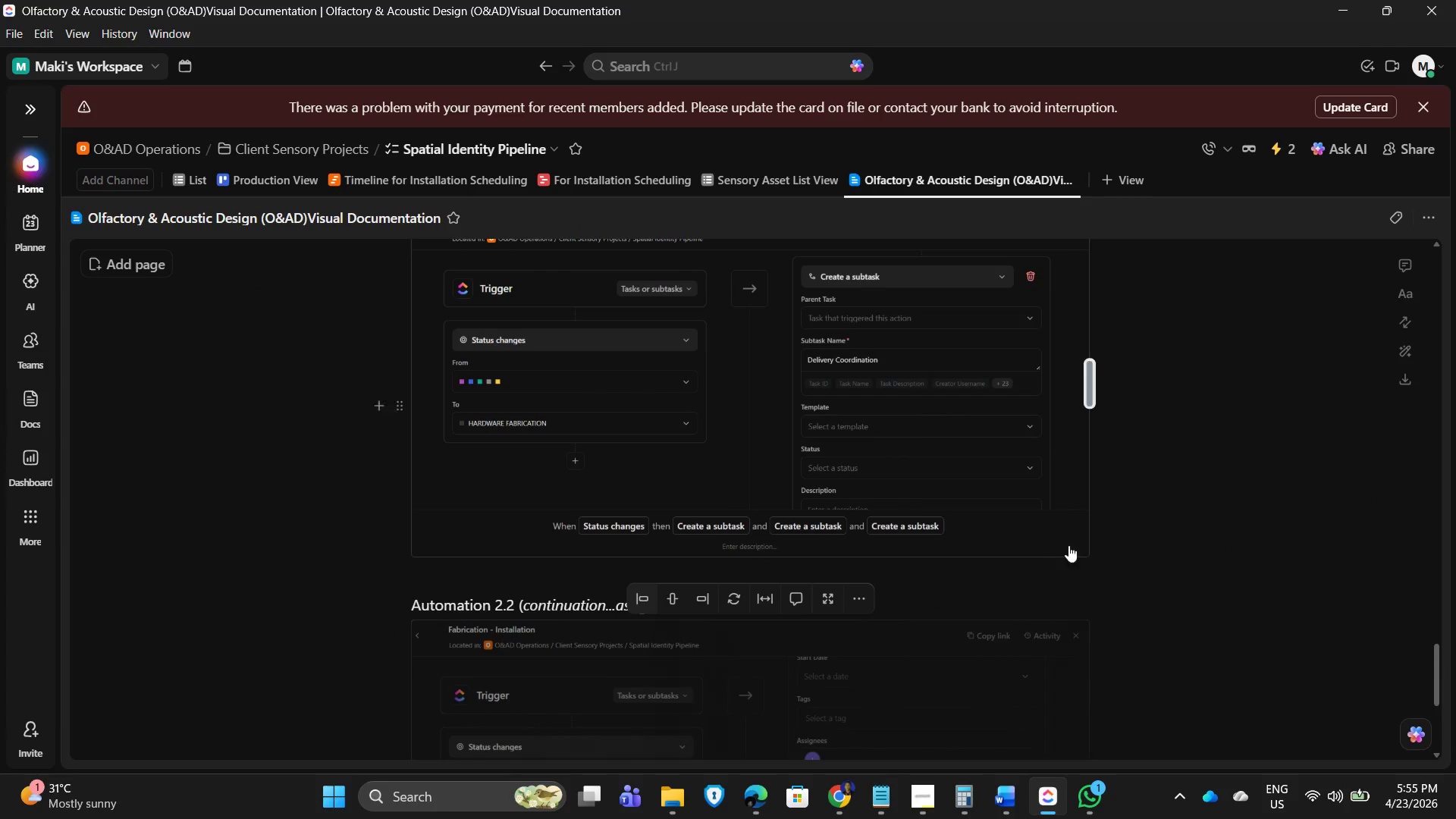 
scroll: coordinate [995, 595], scroll_direction: down, amount: 4.0
 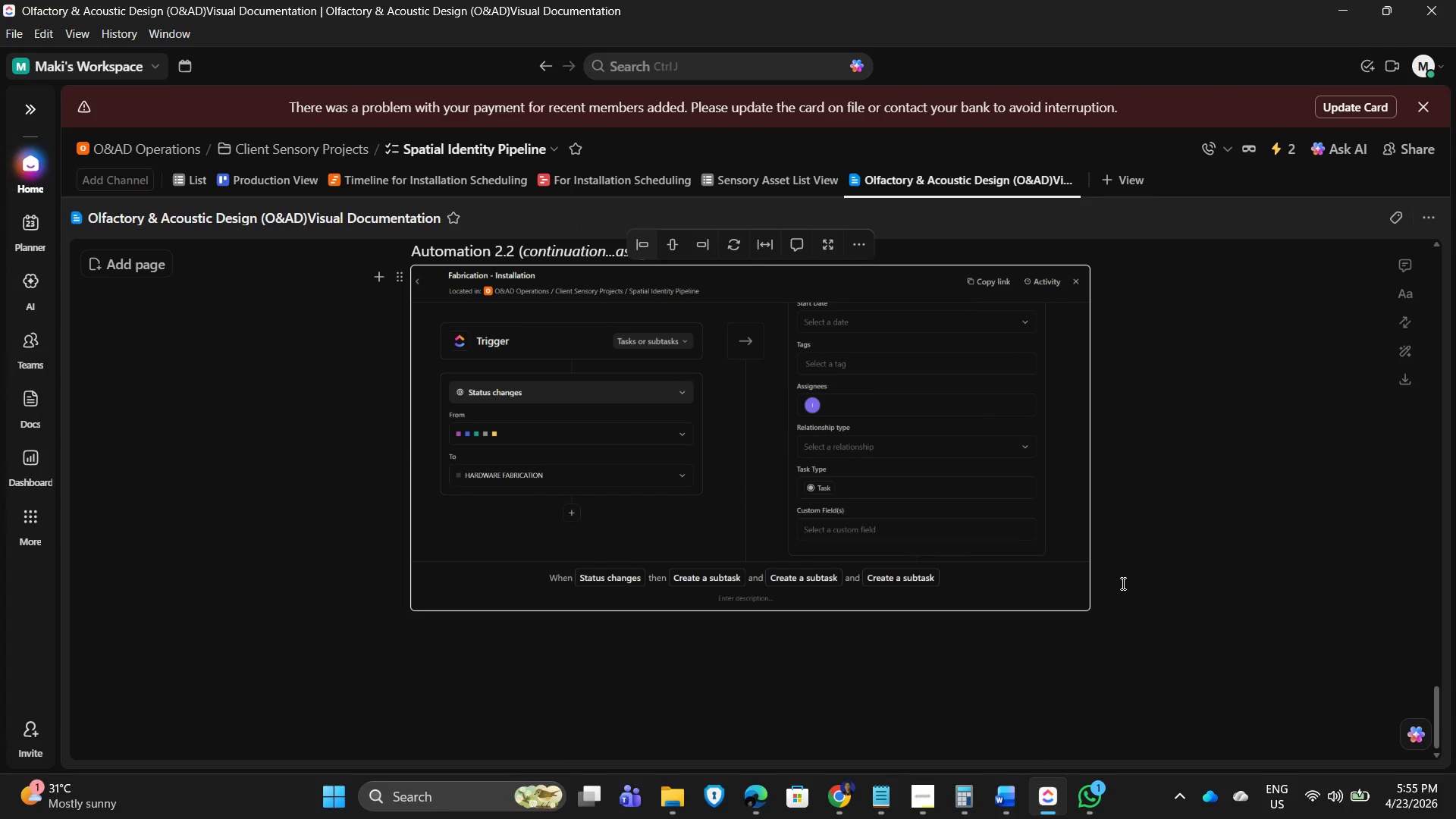 
scroll: coordinate [886, 548], scroll_direction: up, amount: 8.0
 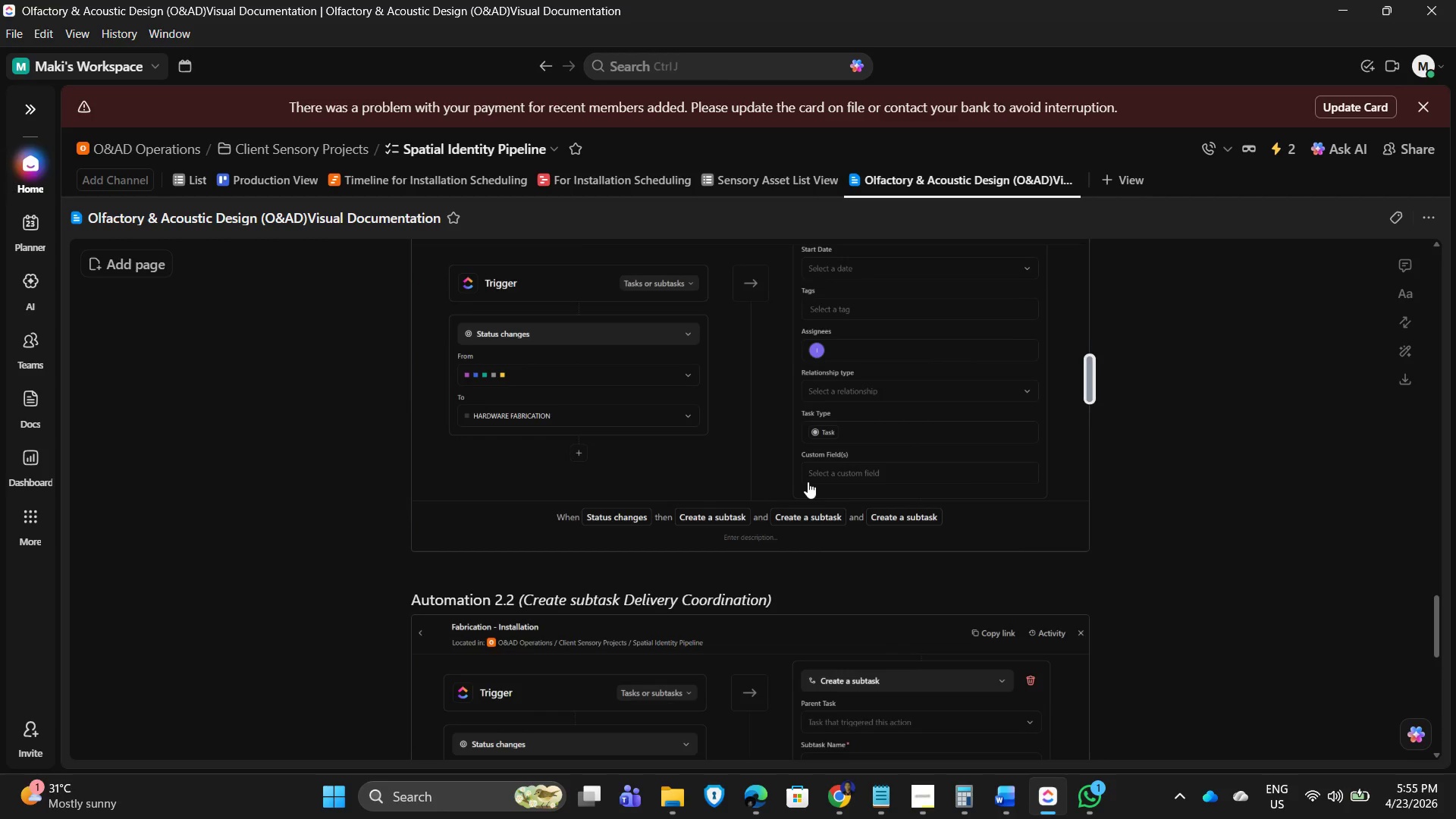 
scroll: coordinate [794, 511], scroll_direction: down, amount: 2.0
 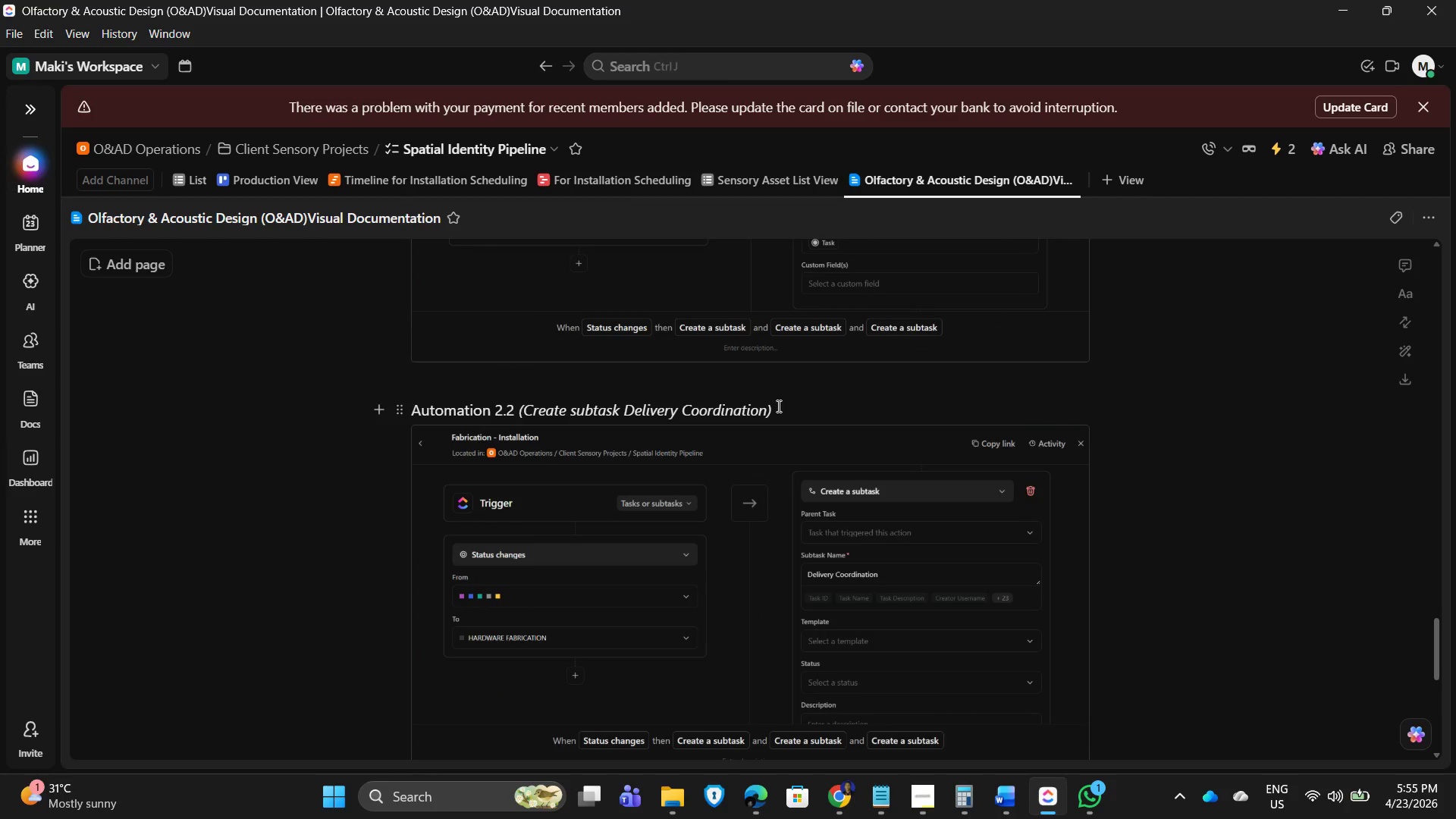 
left_click_drag(start_coordinate=[777, 406], to_coordinate=[413, 408])
 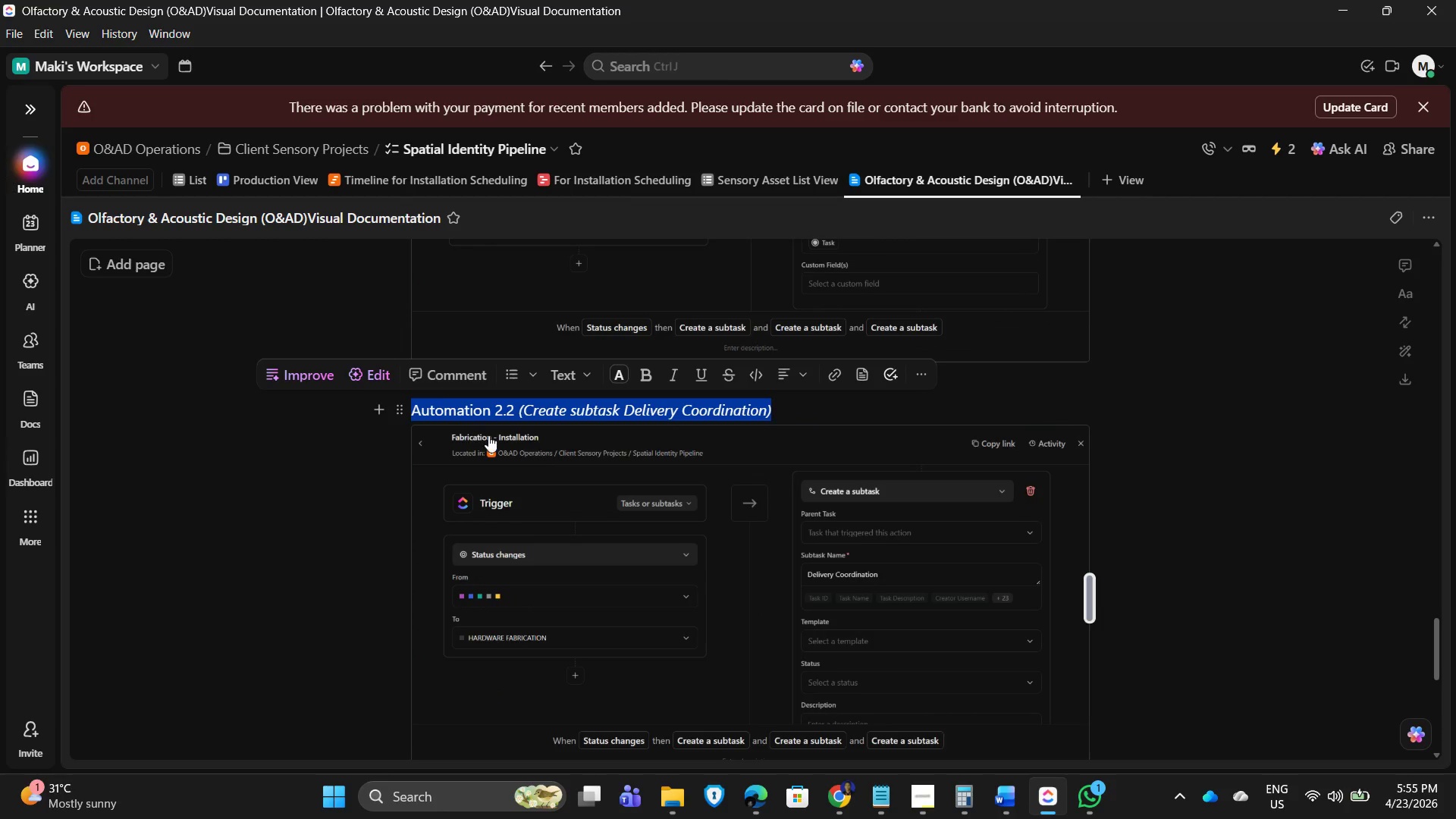 
key(Control+C)
 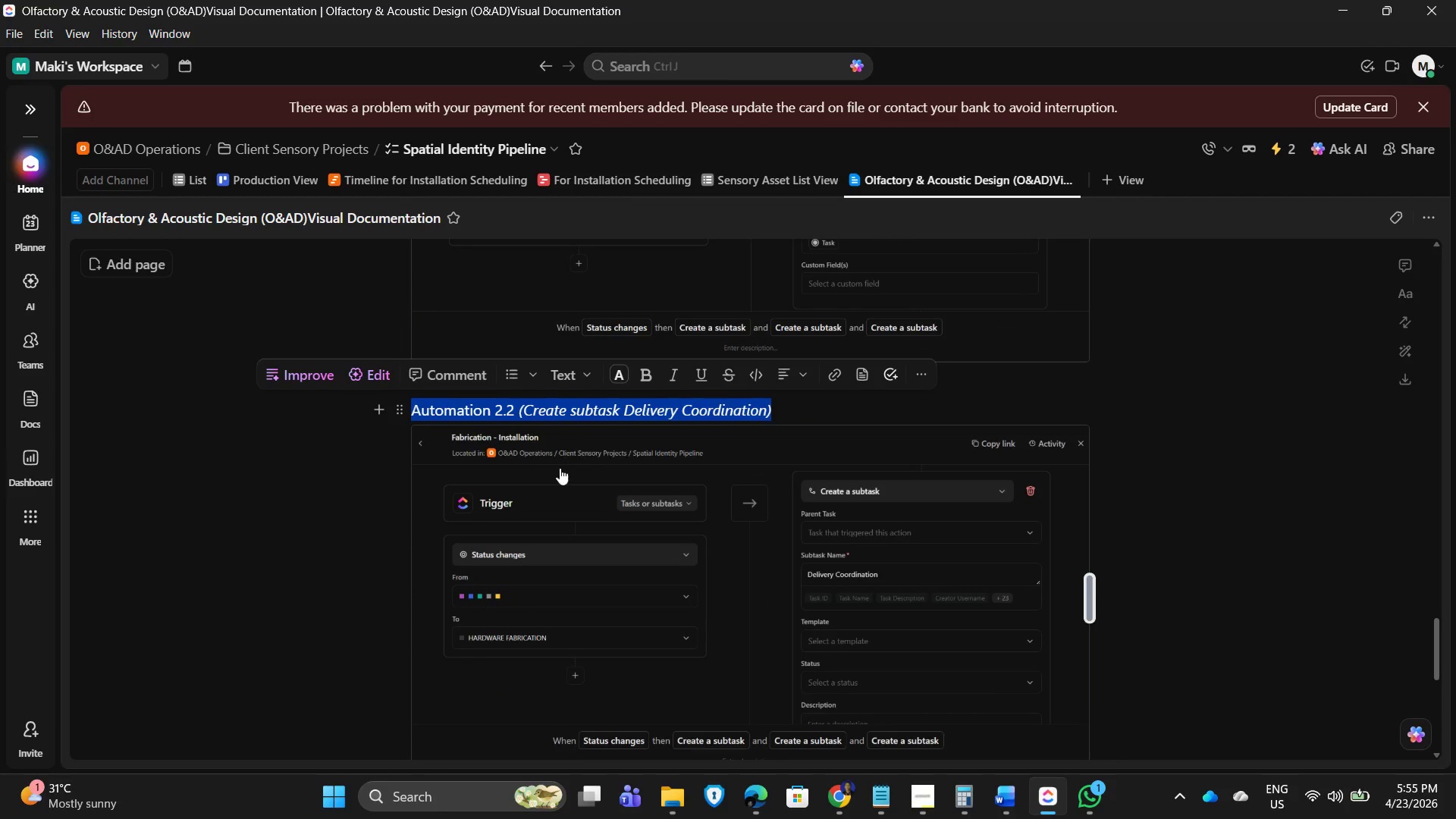 
scroll: coordinate [450, 523], scroll_direction: down, amount: 10.0
 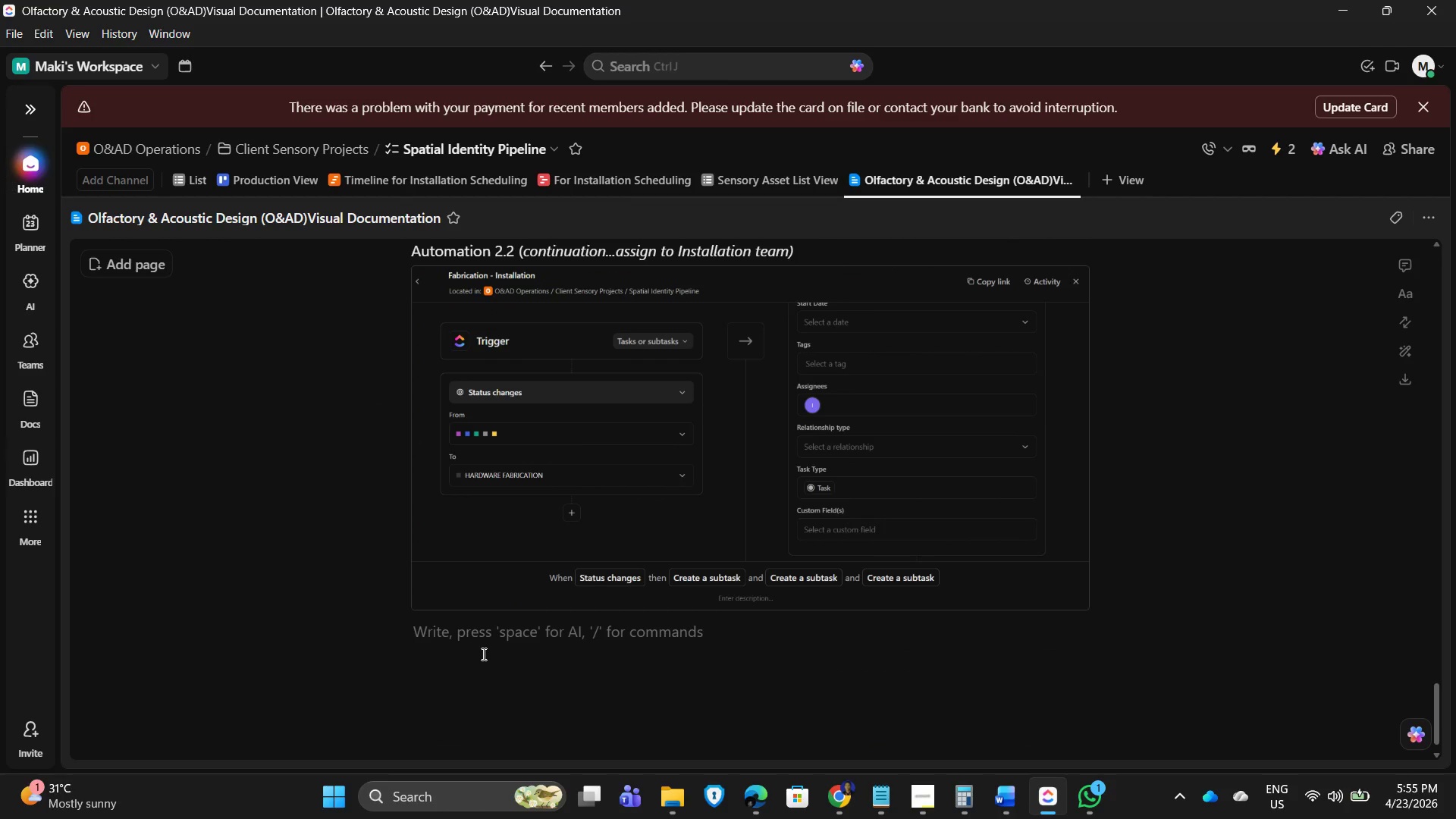 
key(Enter)
 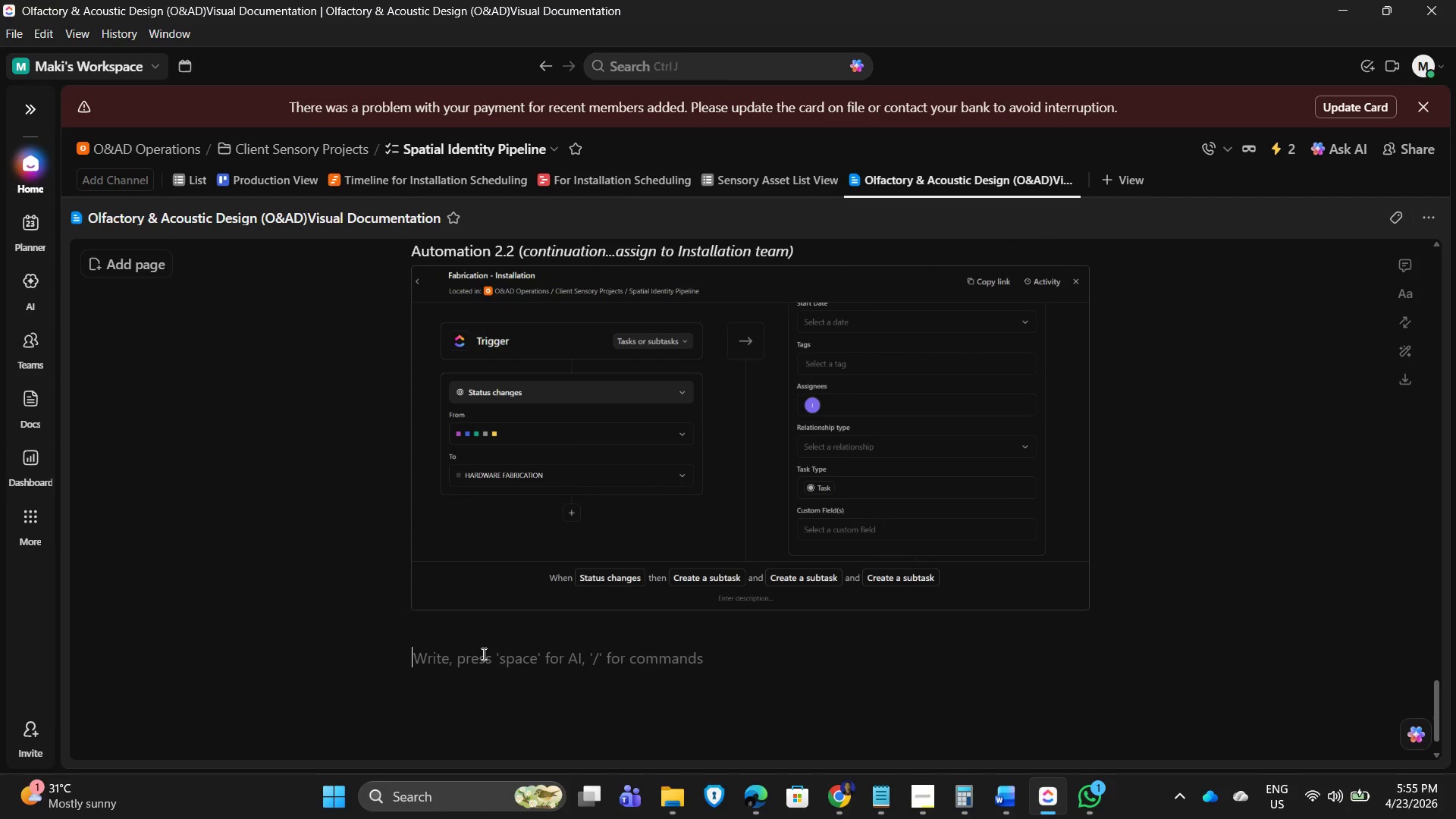 
key(Control+ControlLeft)
 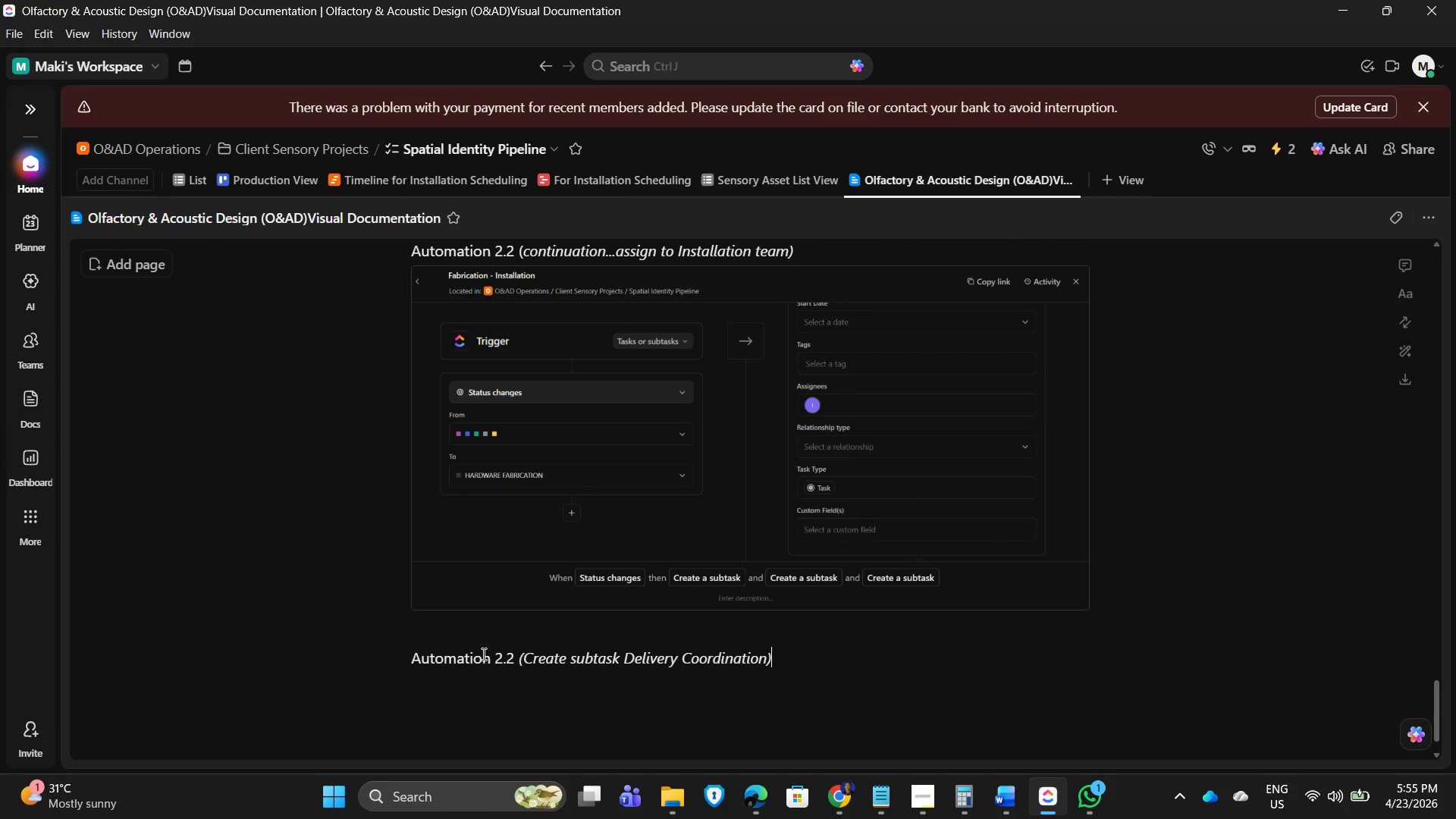 
key(Control+V)
 